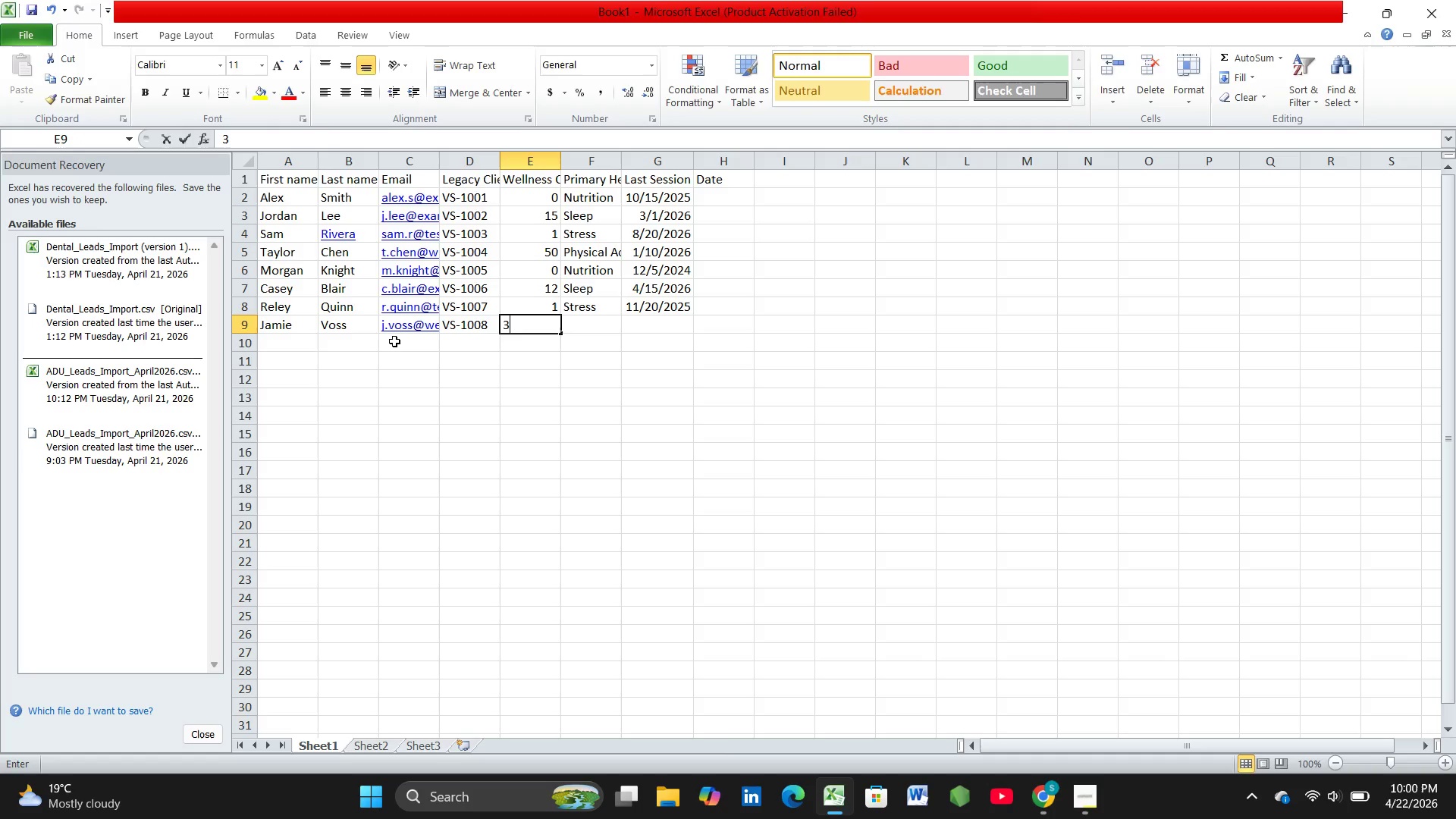 
type(3)
key(Backspace)
type(25)
 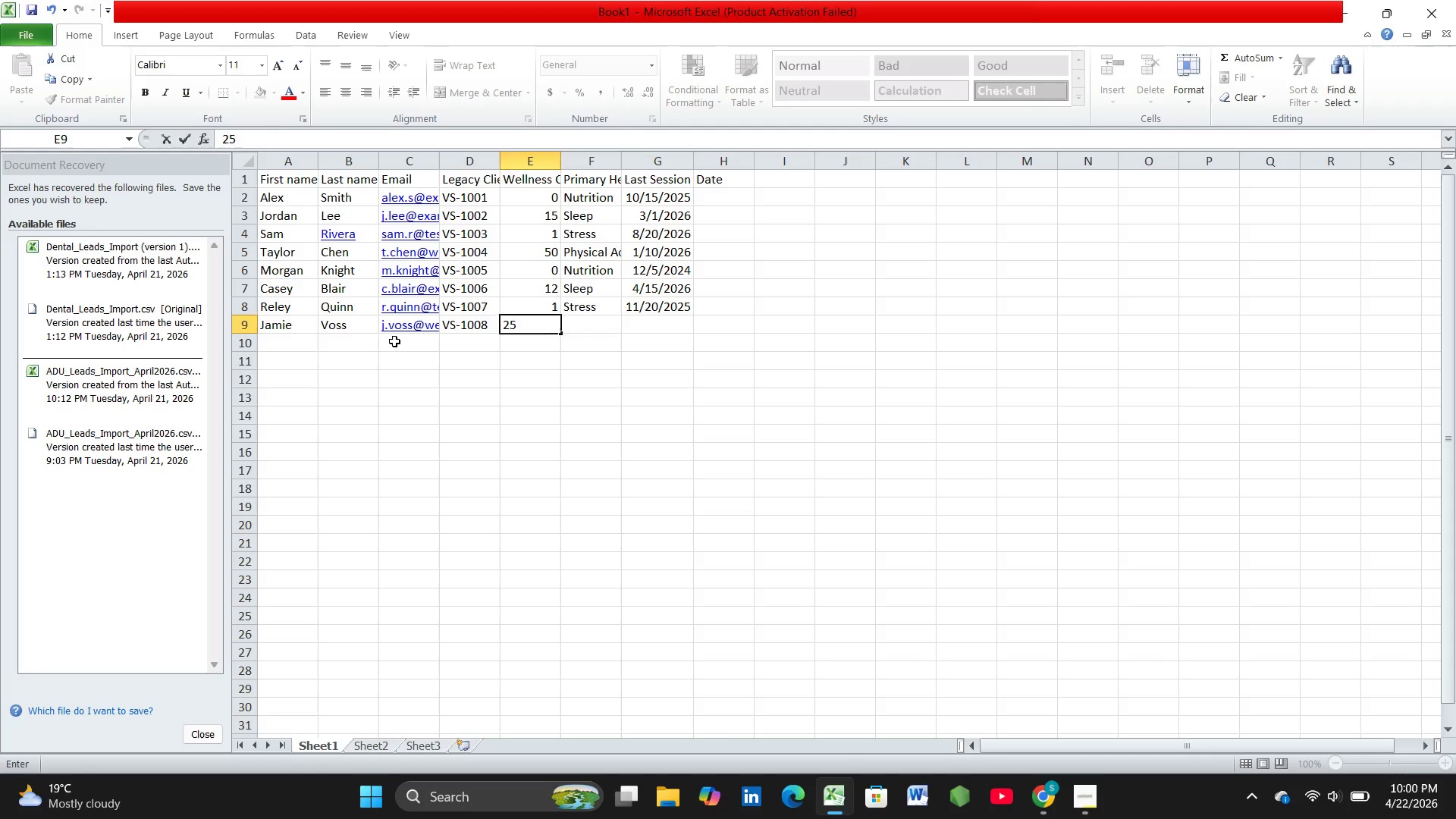 
key(ArrowRight)
 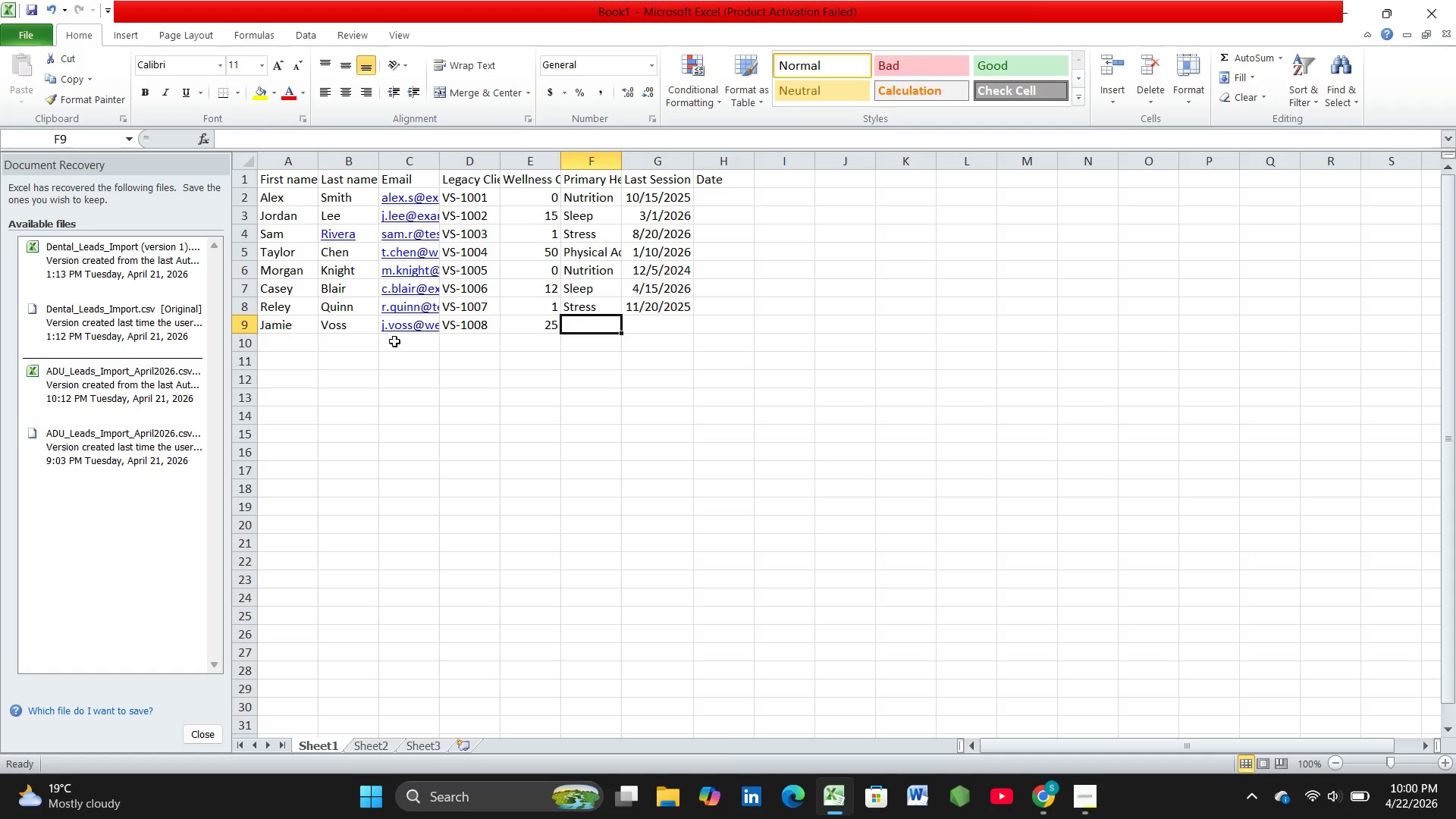 
type(ph)
 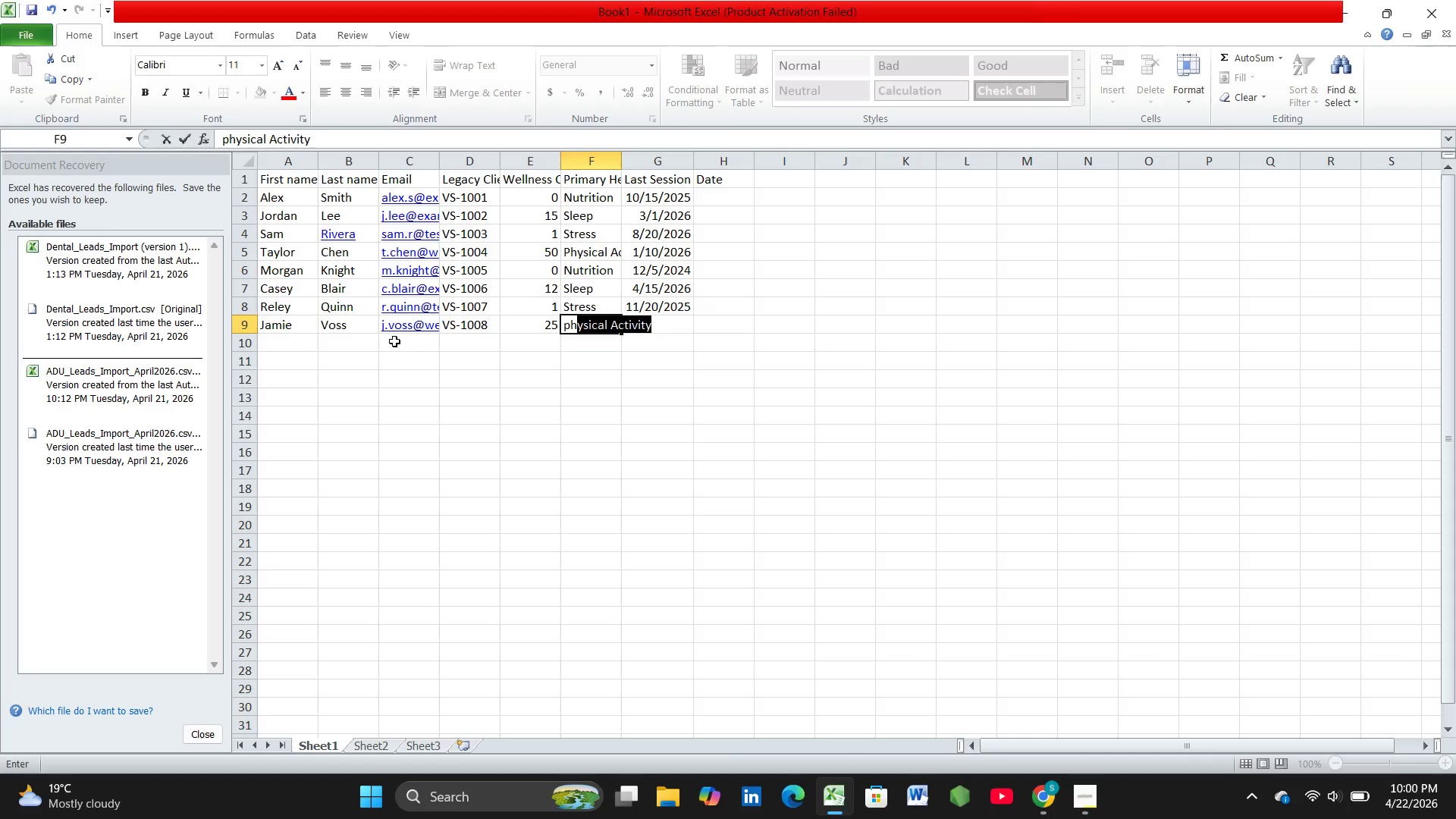 
key(ArrowRight)
 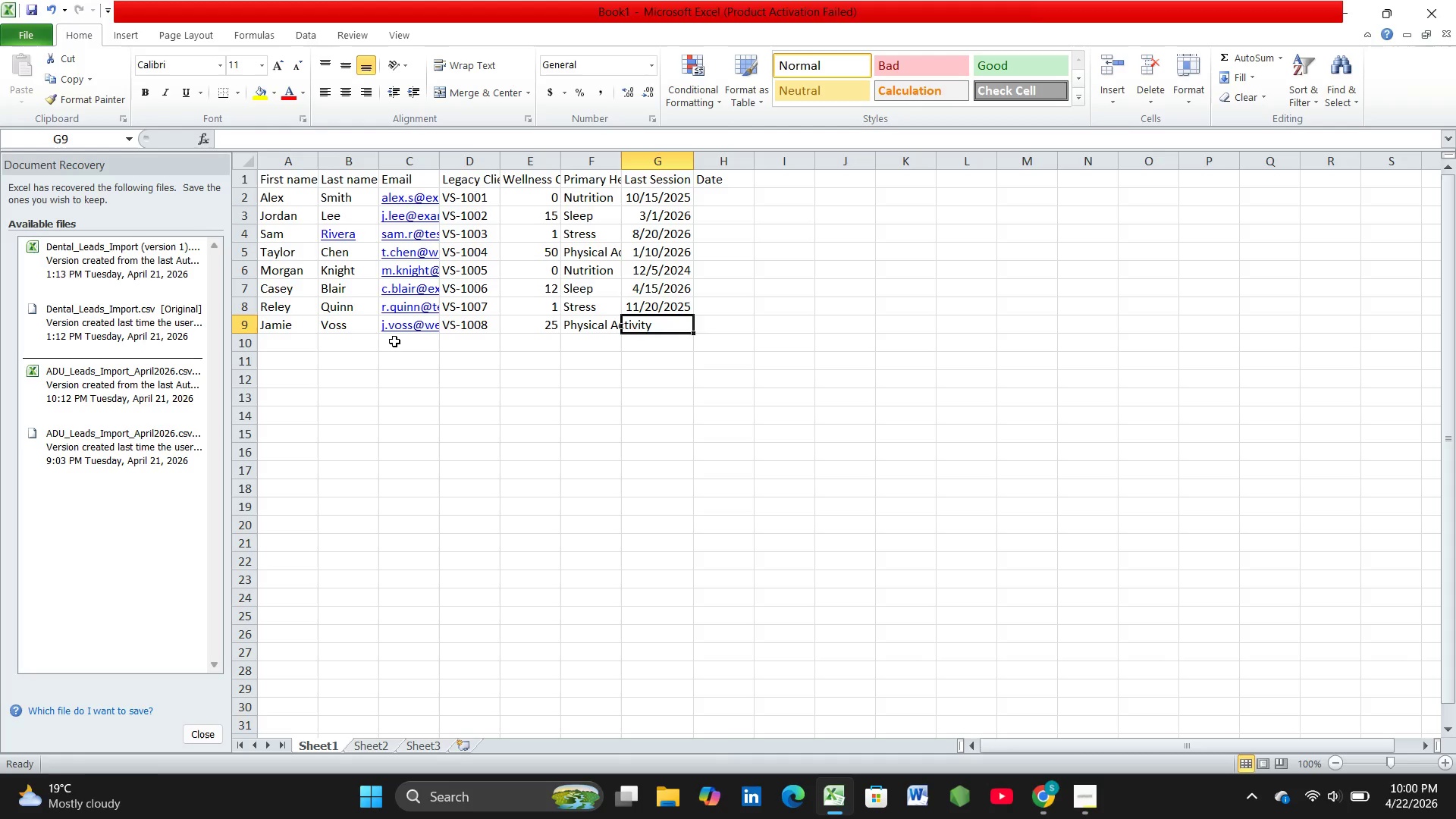 
type(2026=)
key(Backspace)
type(-02-10)
 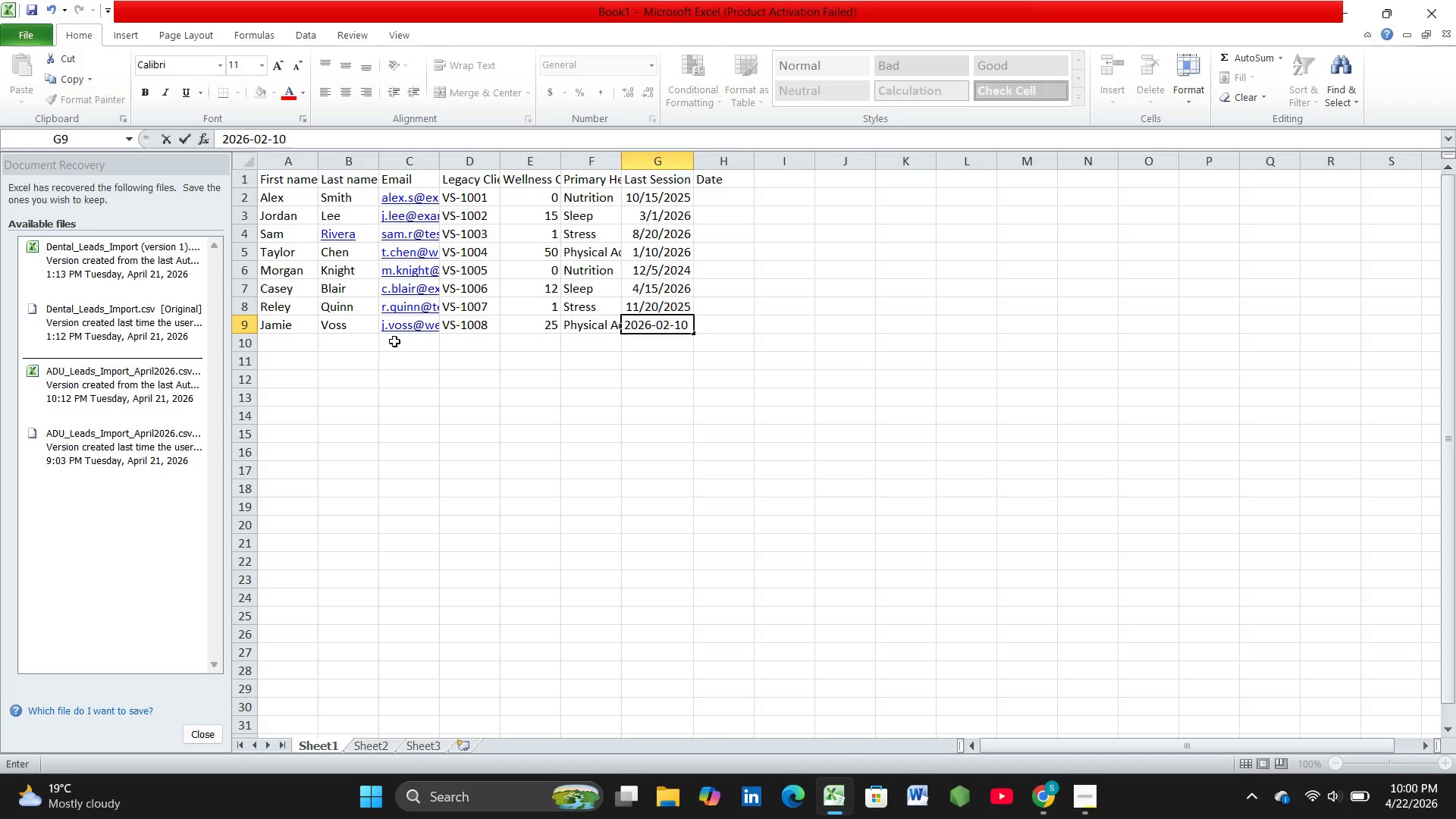 
key(ArrowDown)
 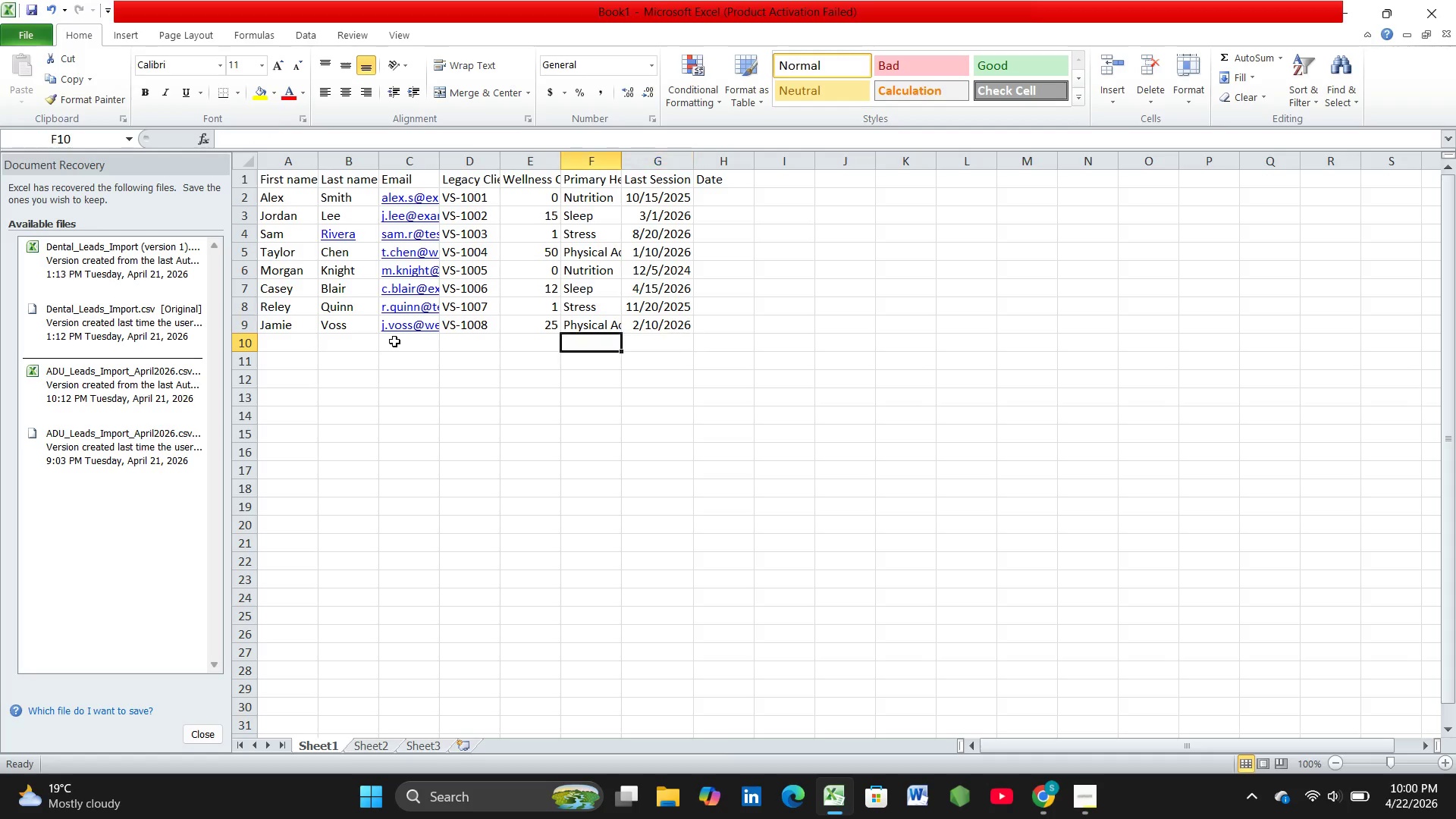 
key(ArrowLeft)
 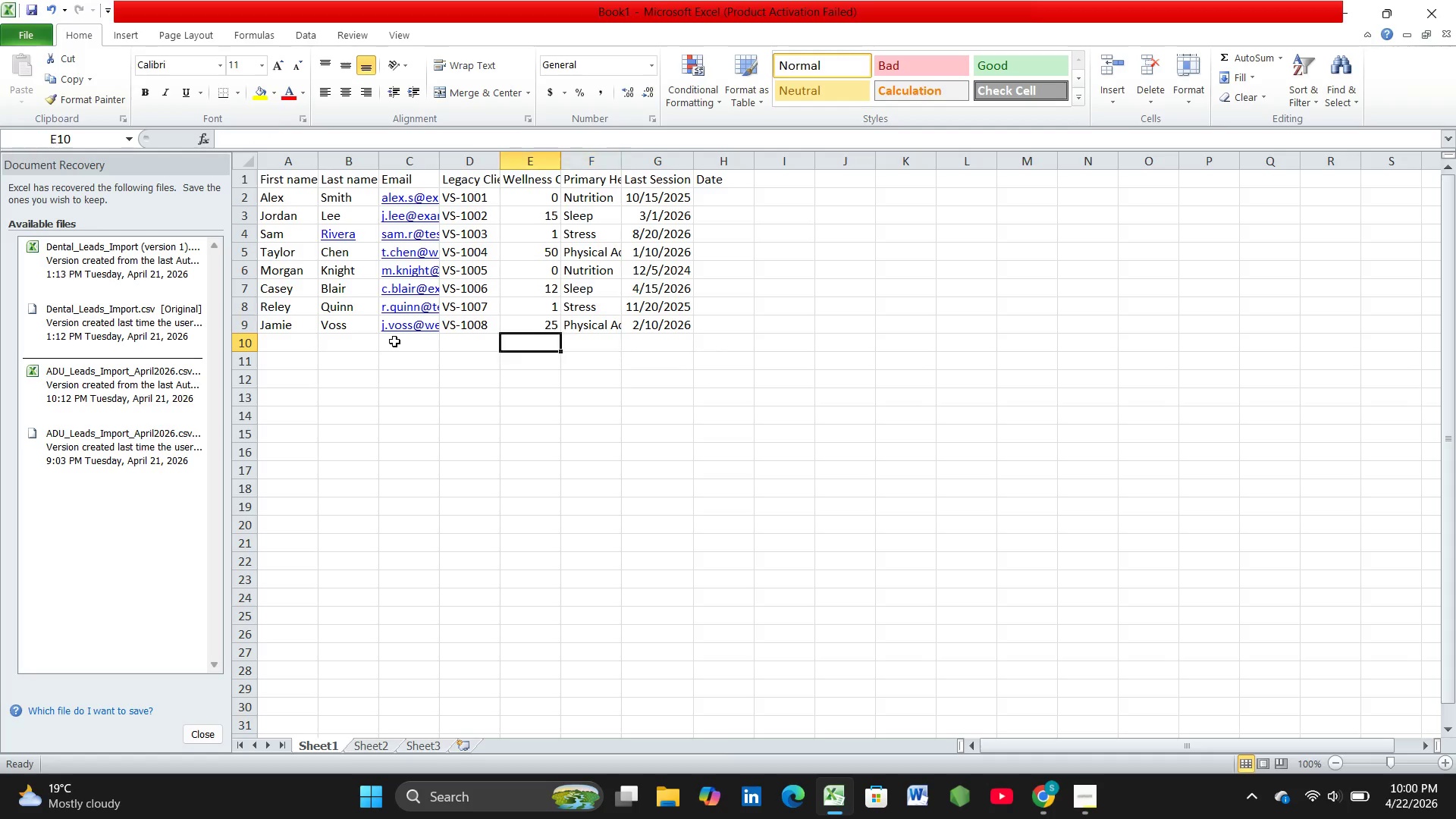 
key(ArrowLeft)
 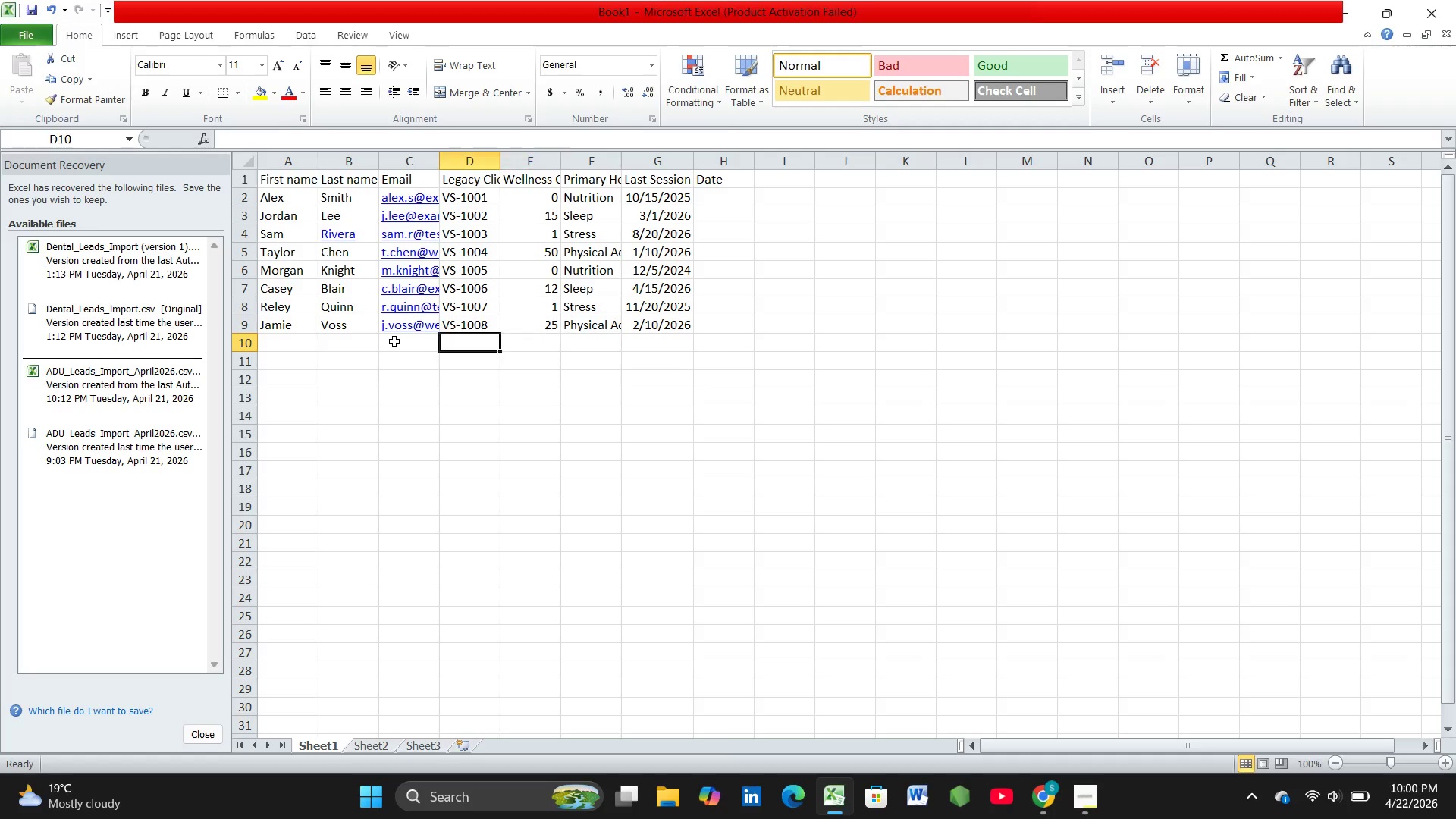 
key(ArrowLeft)
 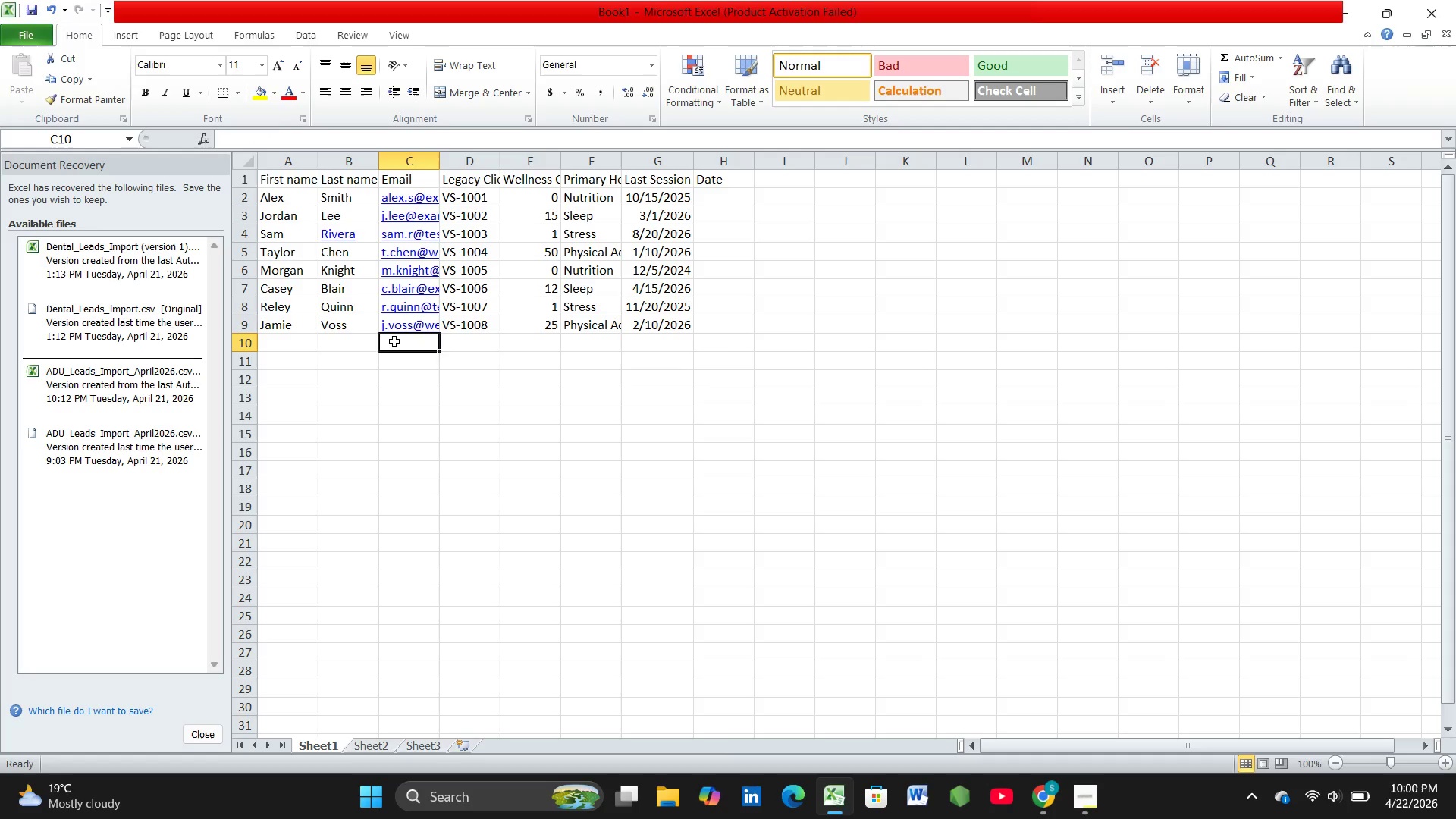 
key(ArrowLeft)
 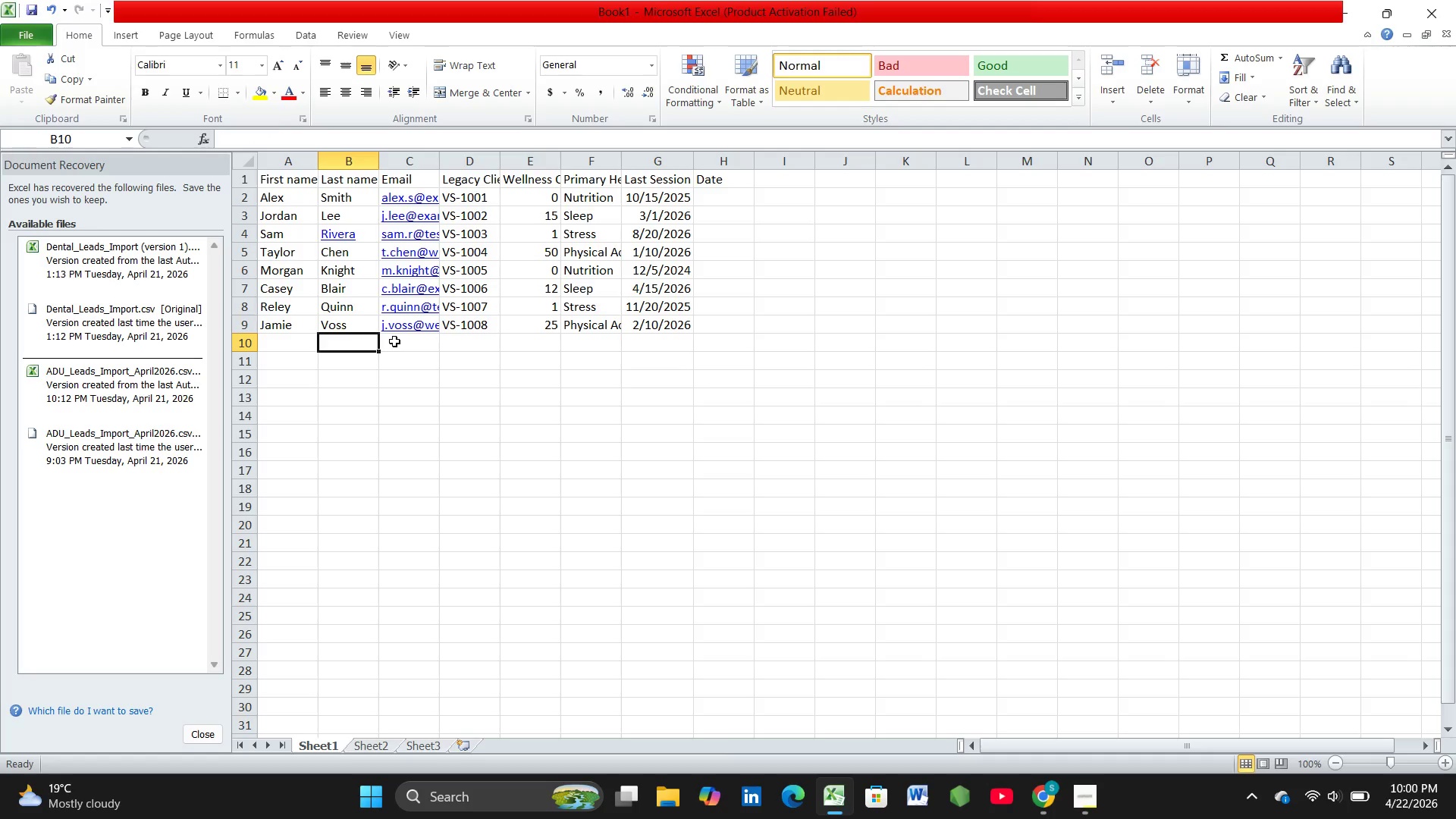 
key(ArrowLeft)
 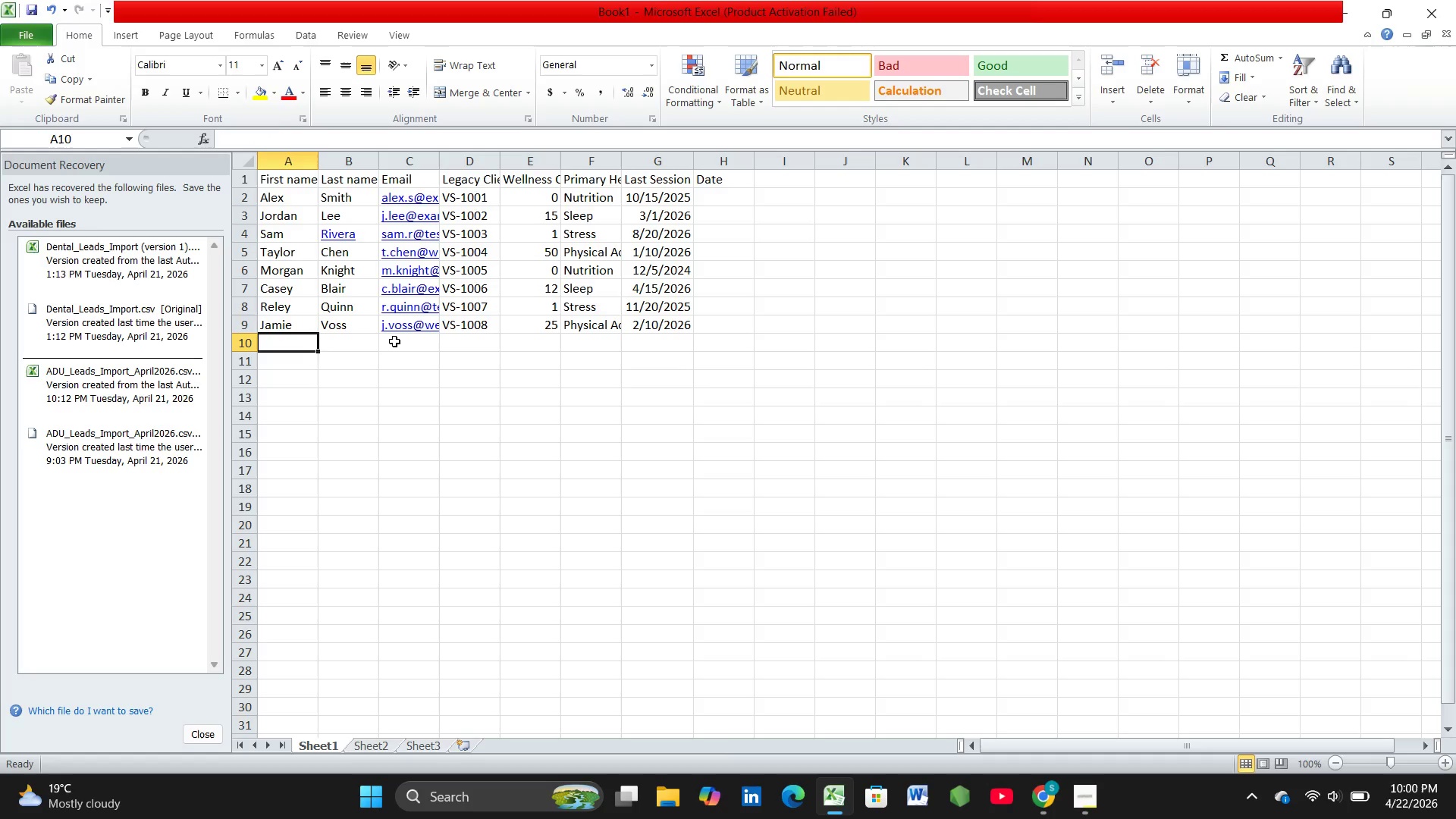 
key(ArrowLeft)
 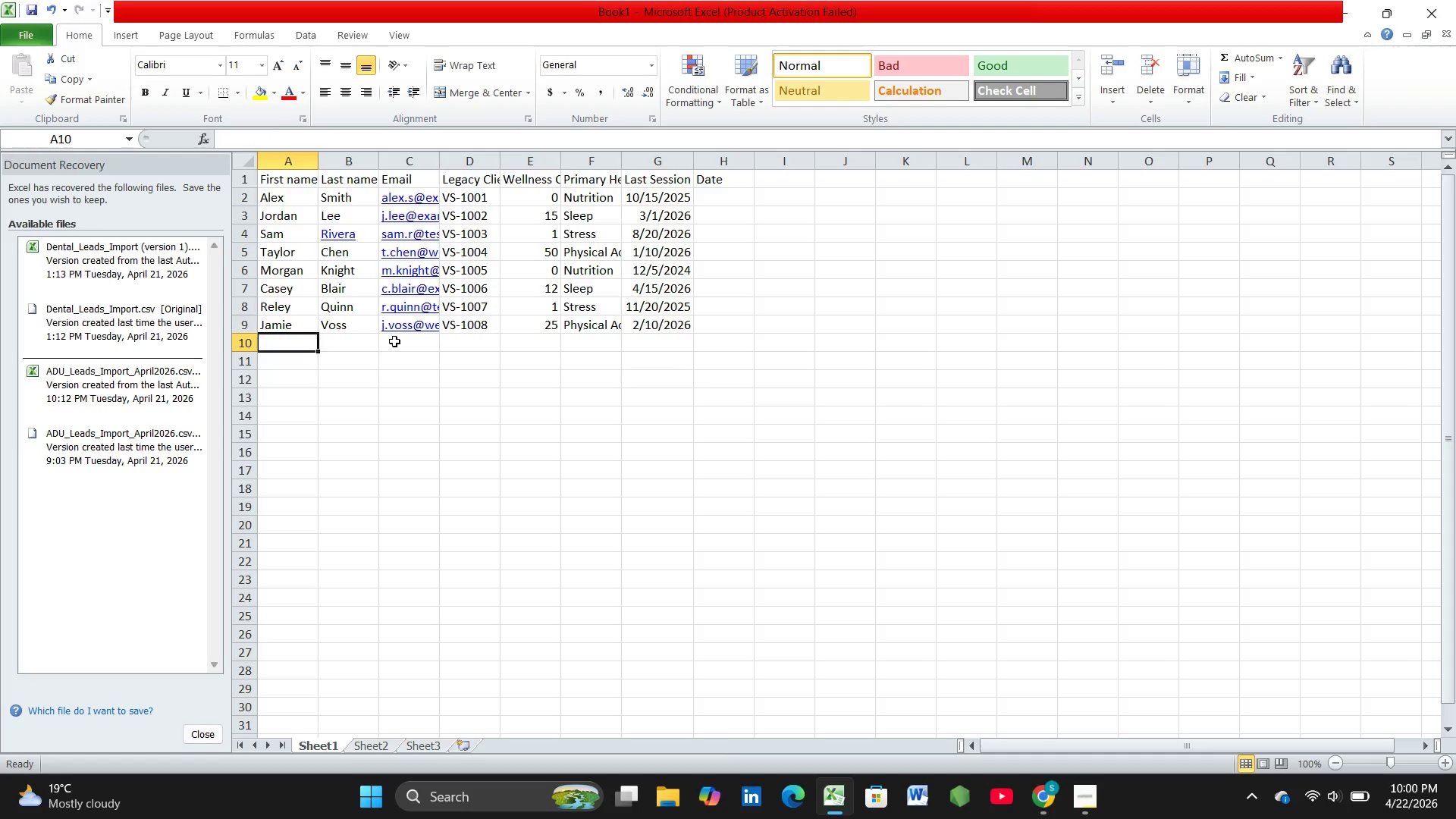 
type(Drew)
 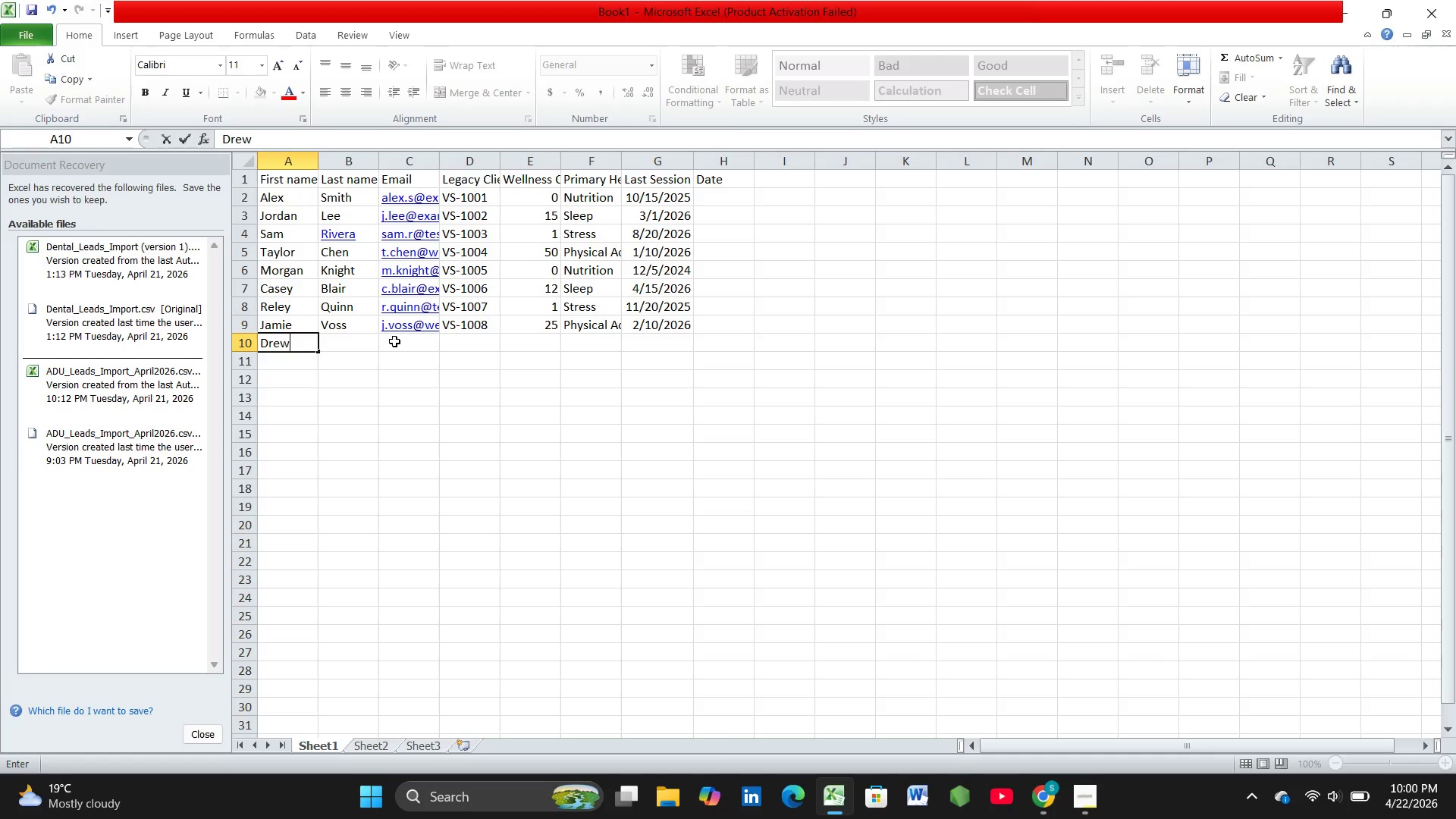 
hold_key(key=ShiftLeft, duration=0.52)
 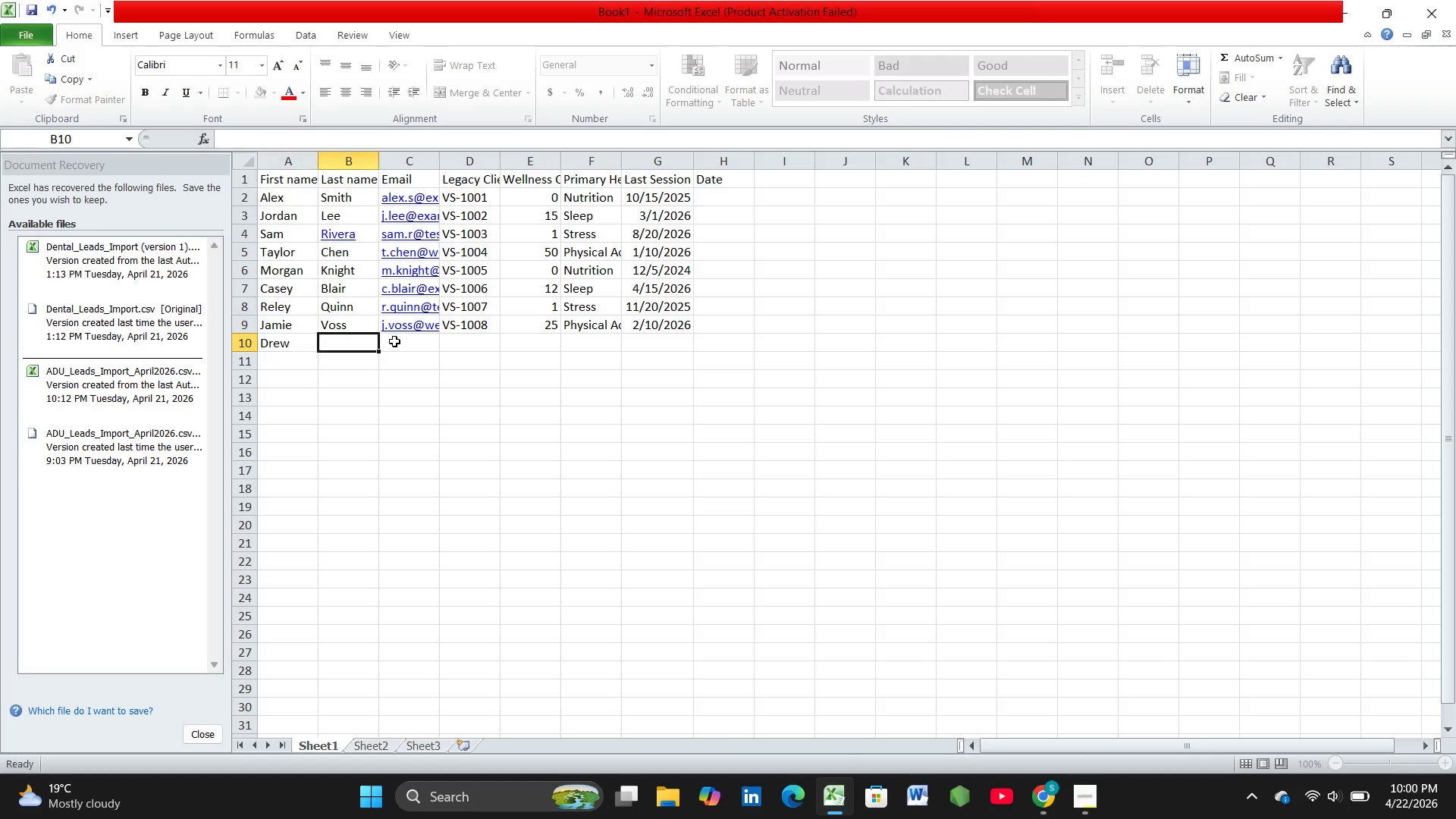 
key(ArrowRight)
 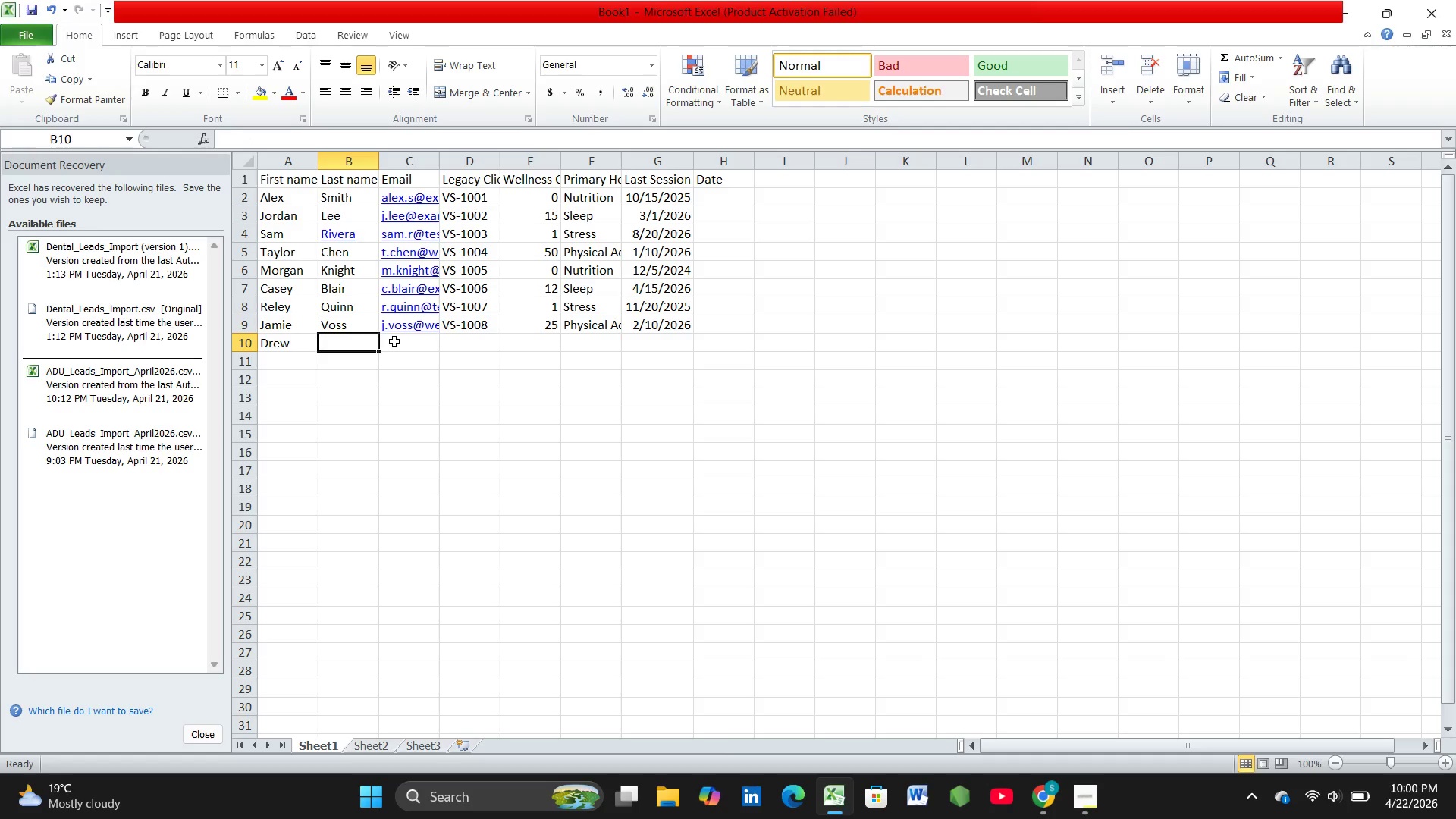 
type(Ellis)
 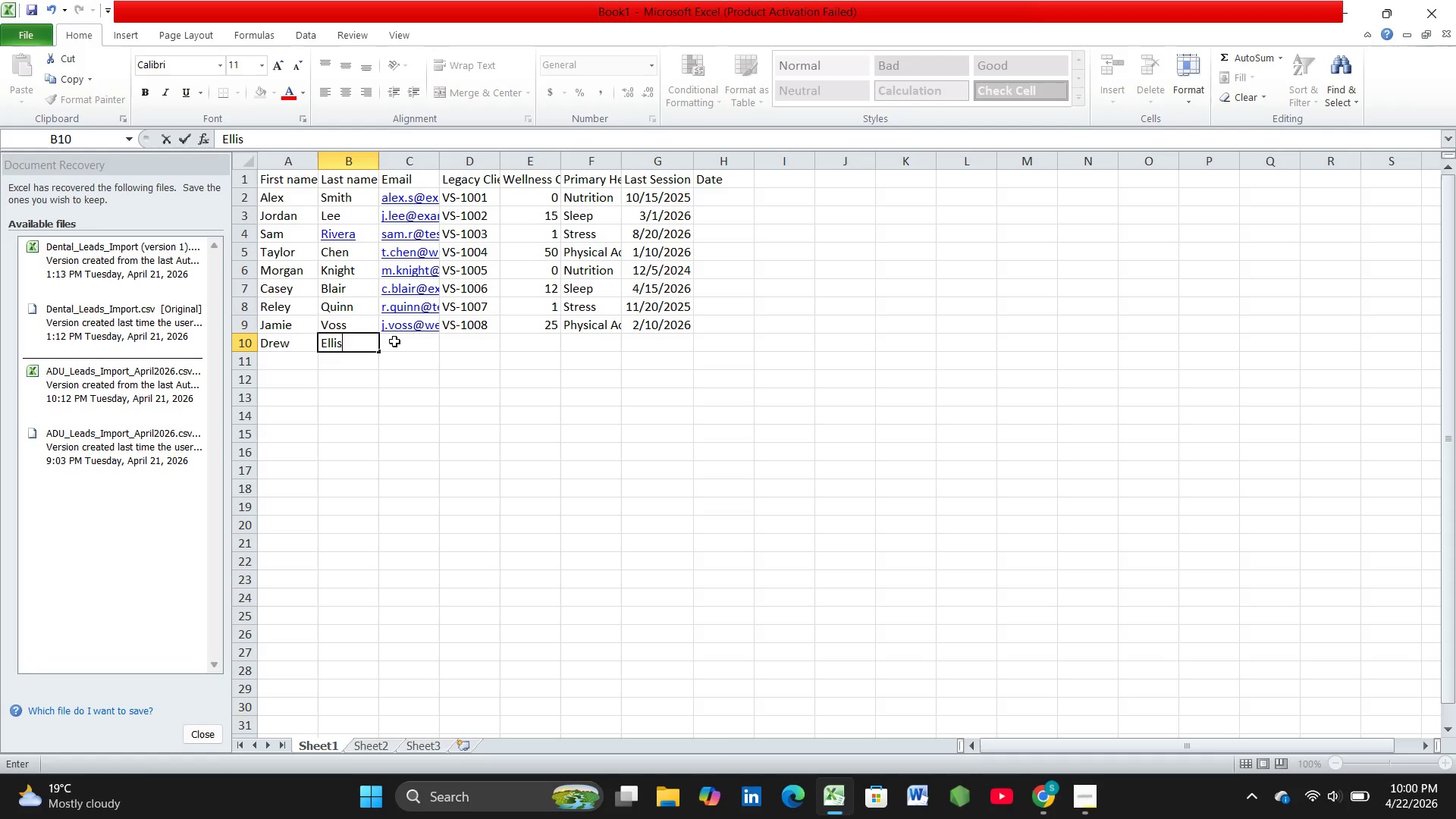 
key(ArrowRight)
 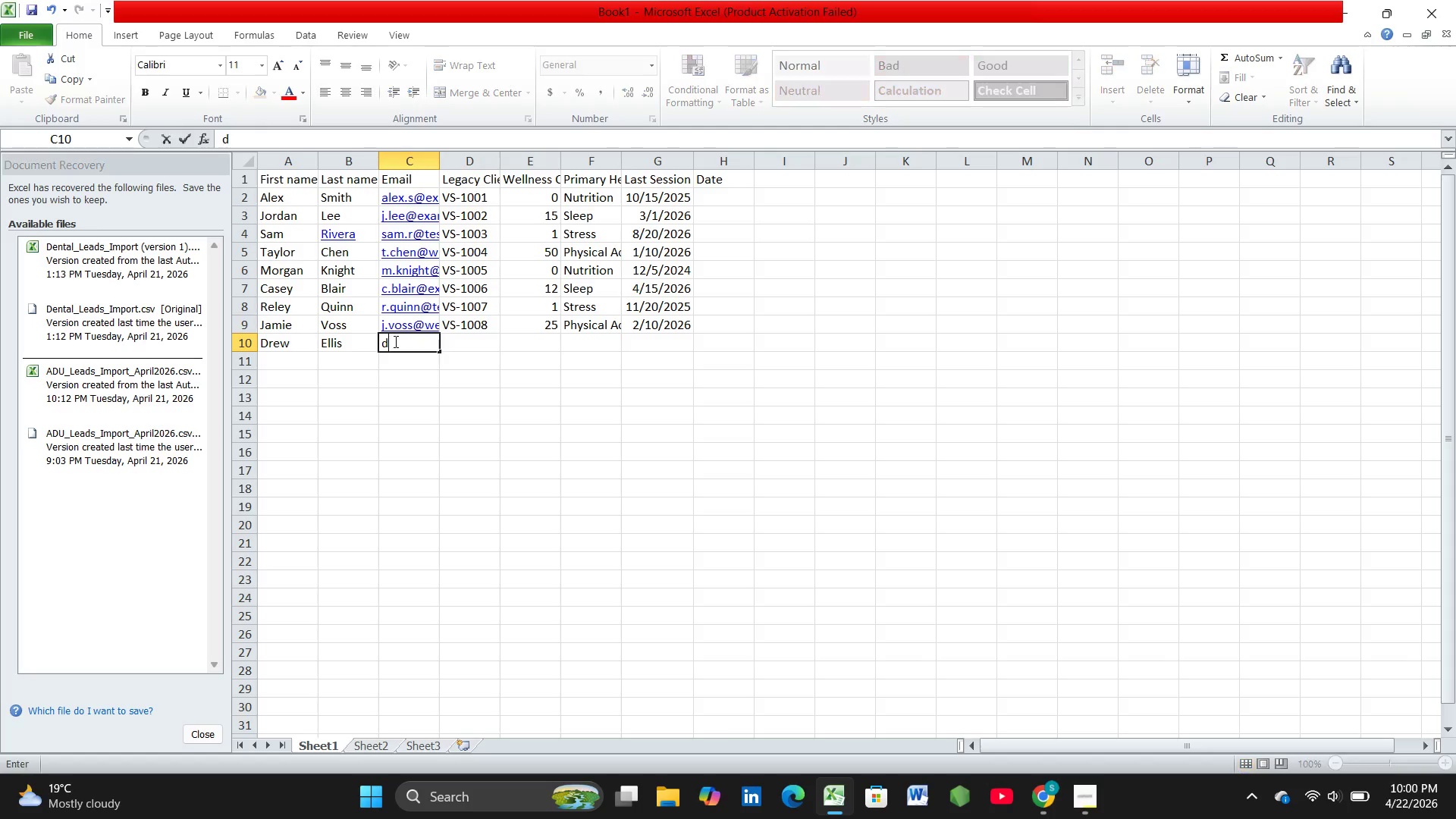 
type(d.elia)
key(Backspace)
key(Backspace)
type(lis)
 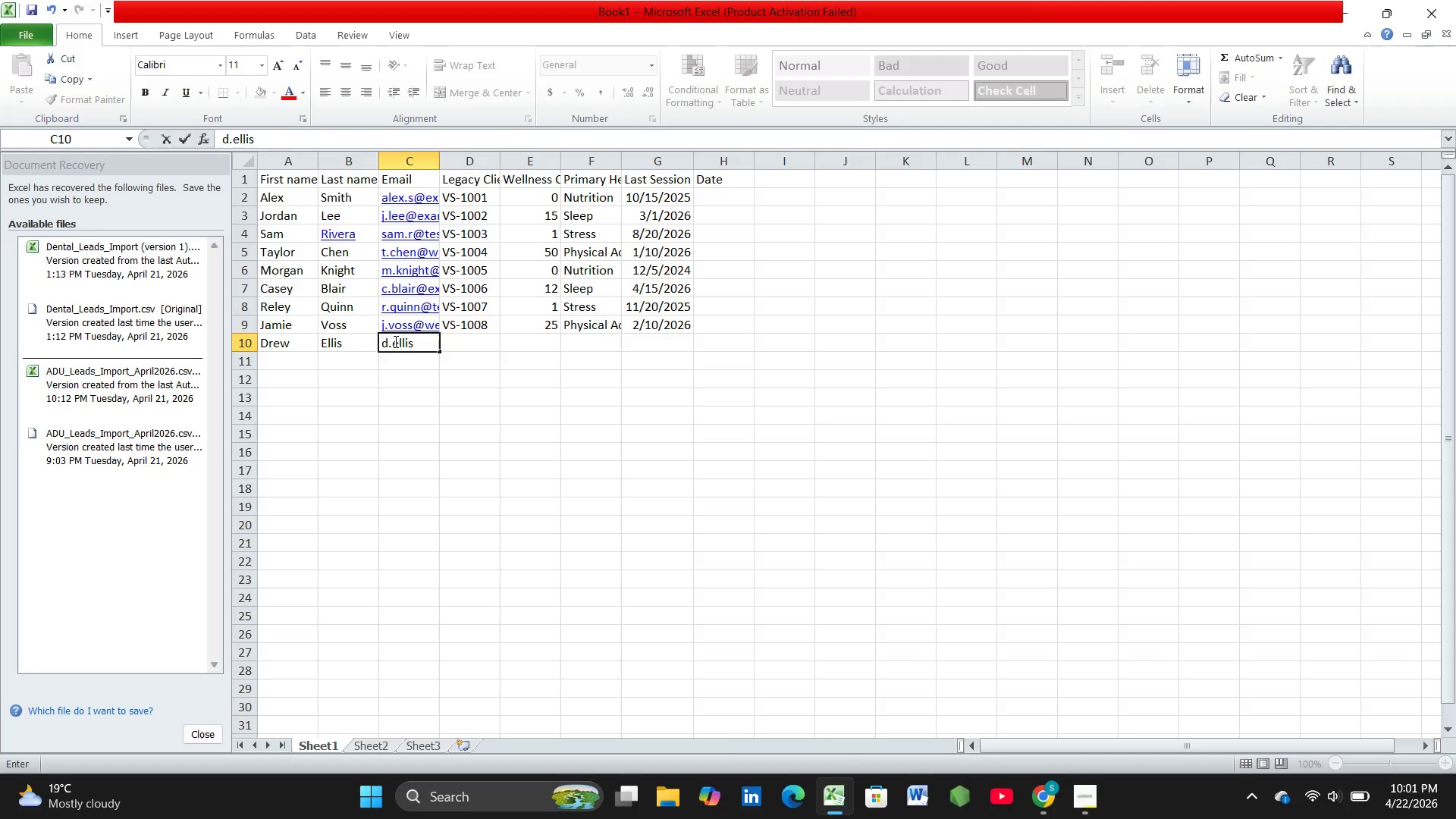 
key(ArrowRight)
 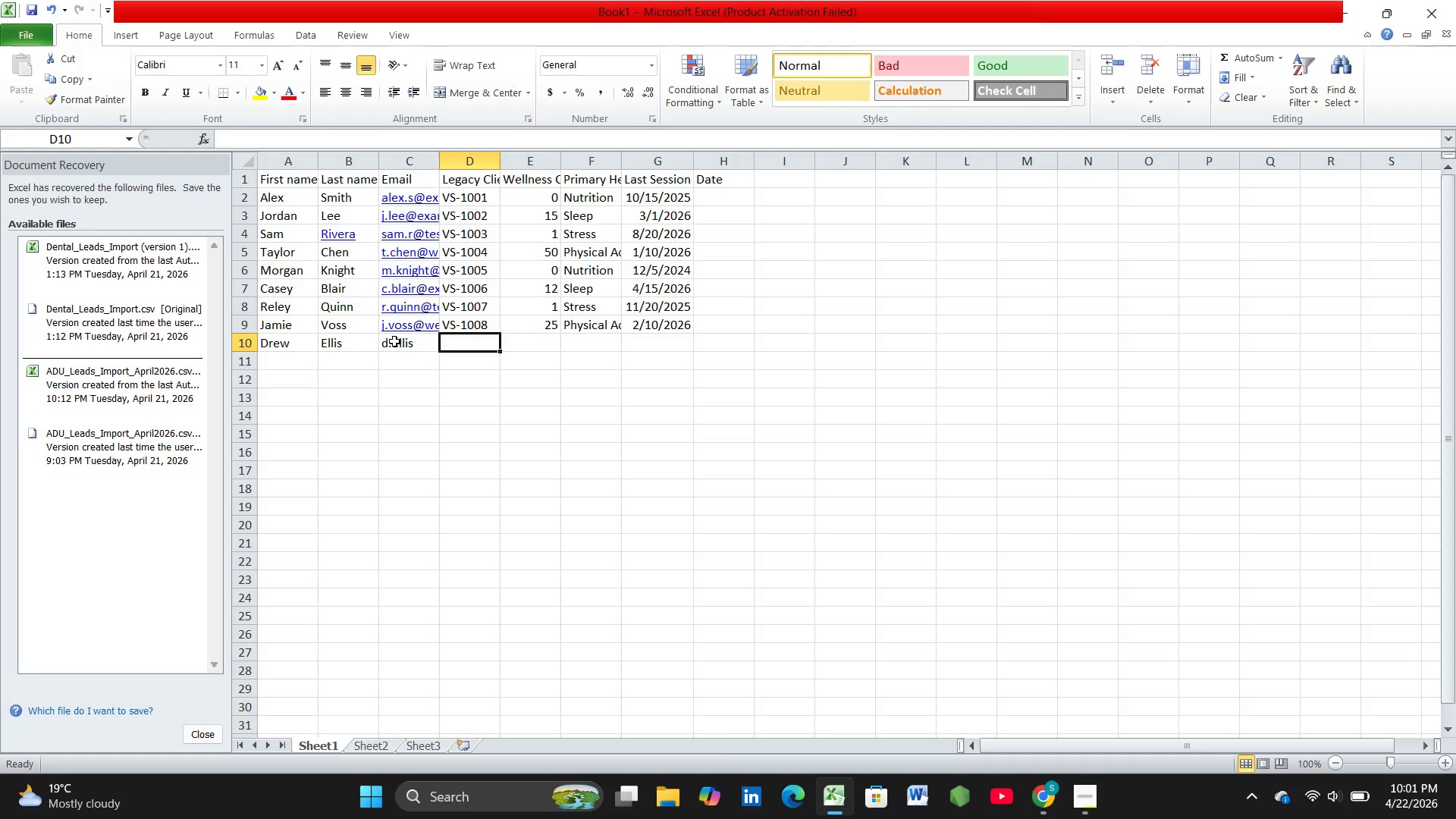 
key(ArrowLeft)
 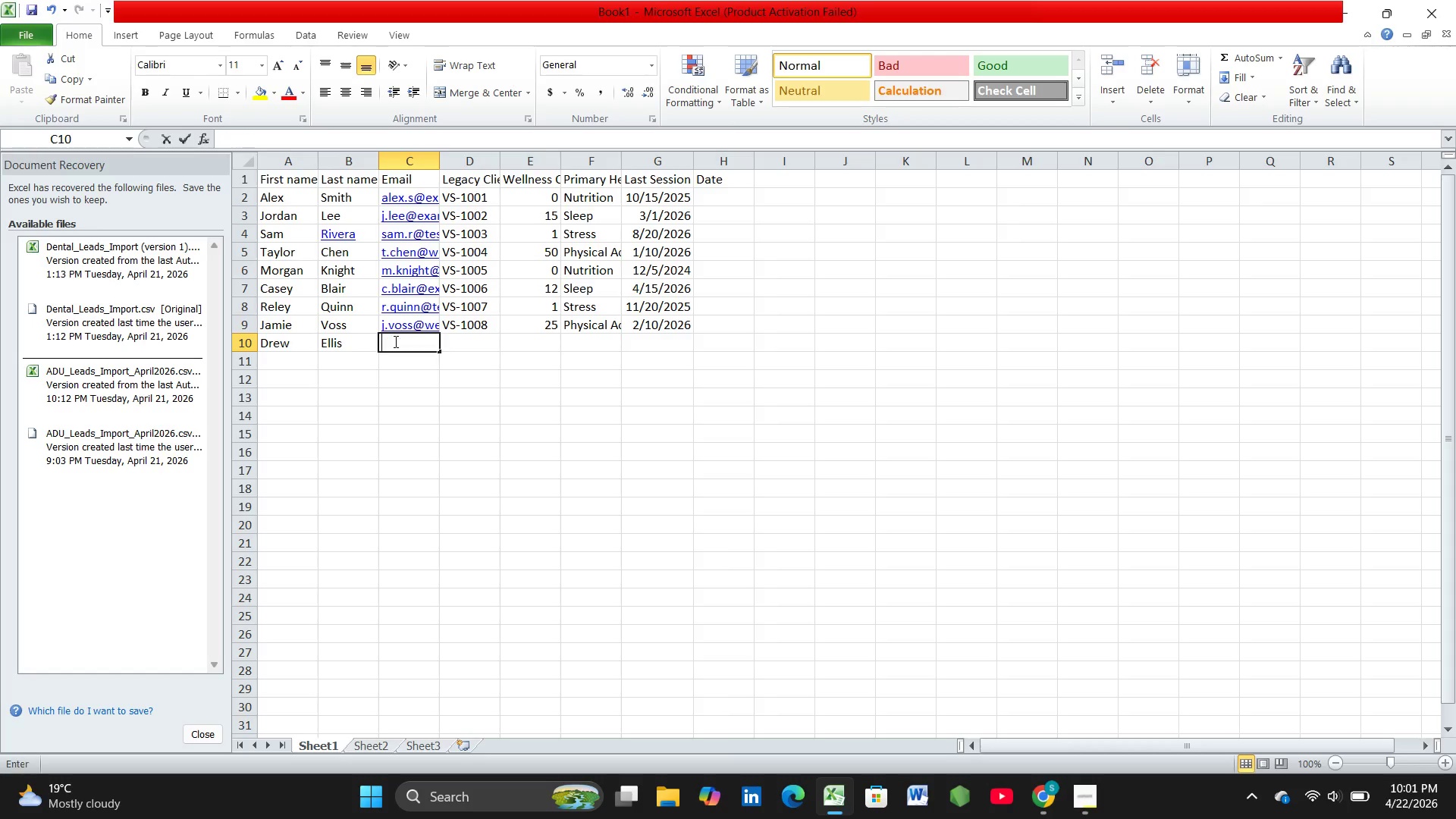 
key(Backspace)
type(d.ellis@example.com)
 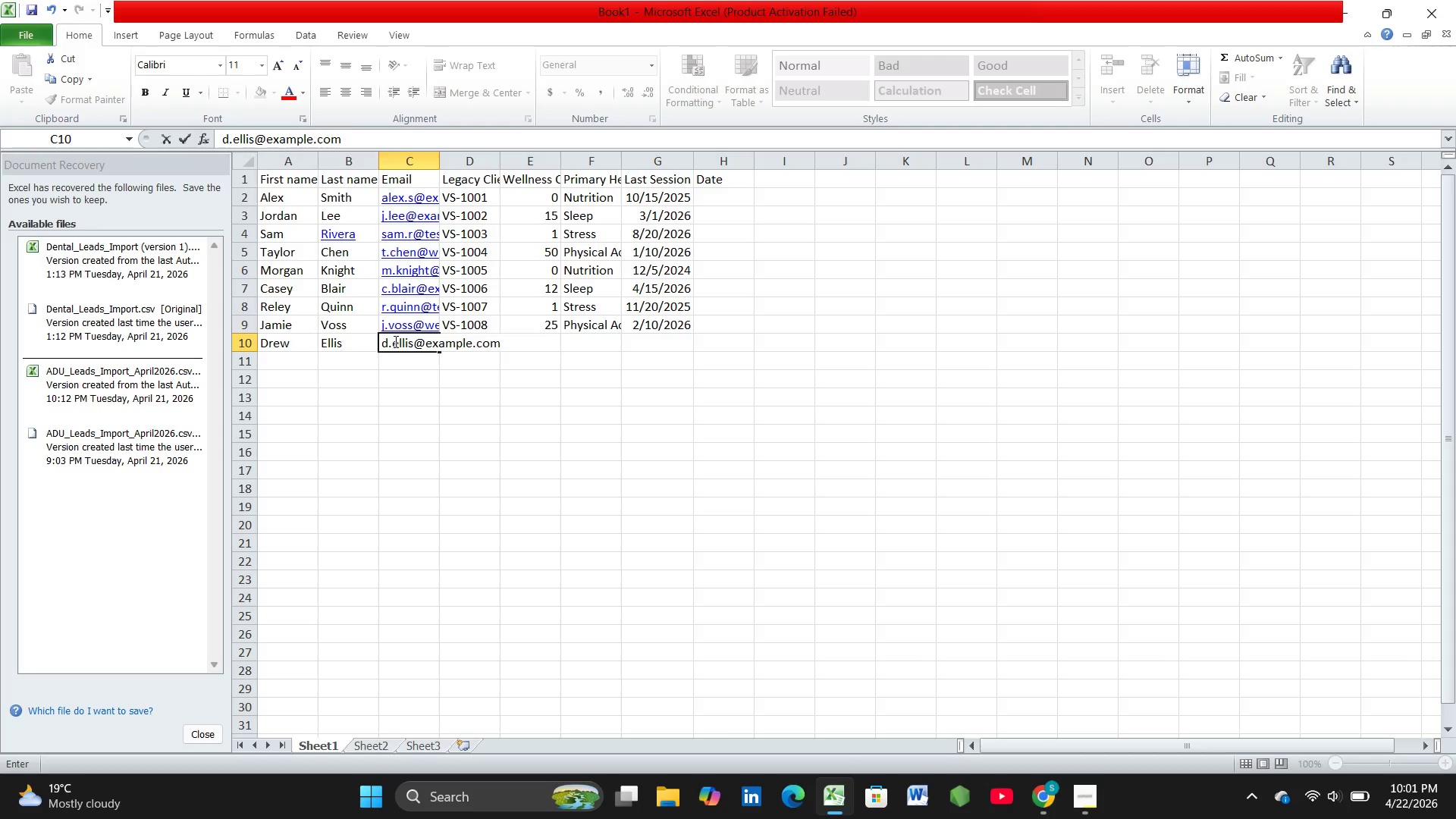 
key(ArrowRight)
 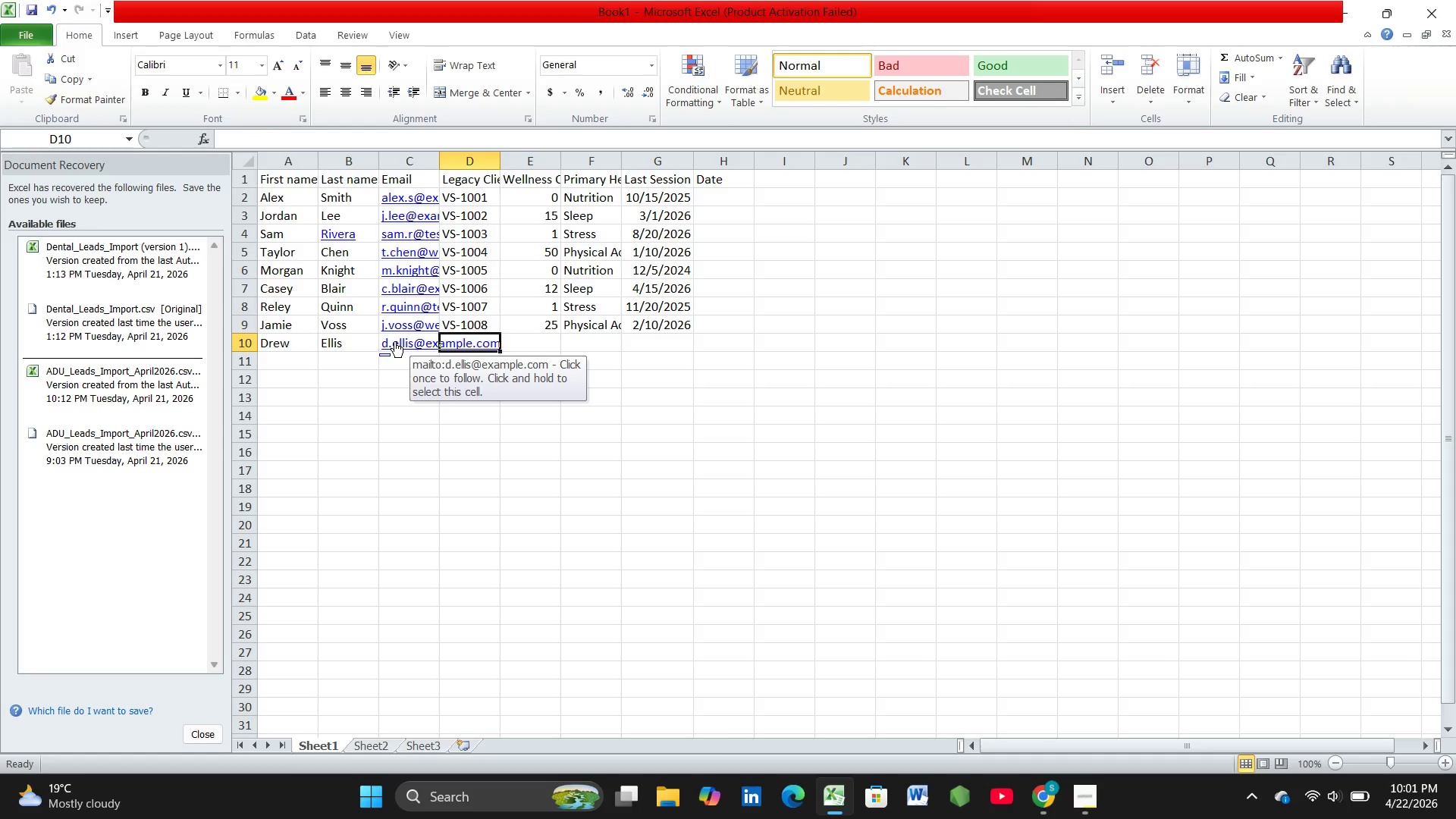 
type(VS-1009)
 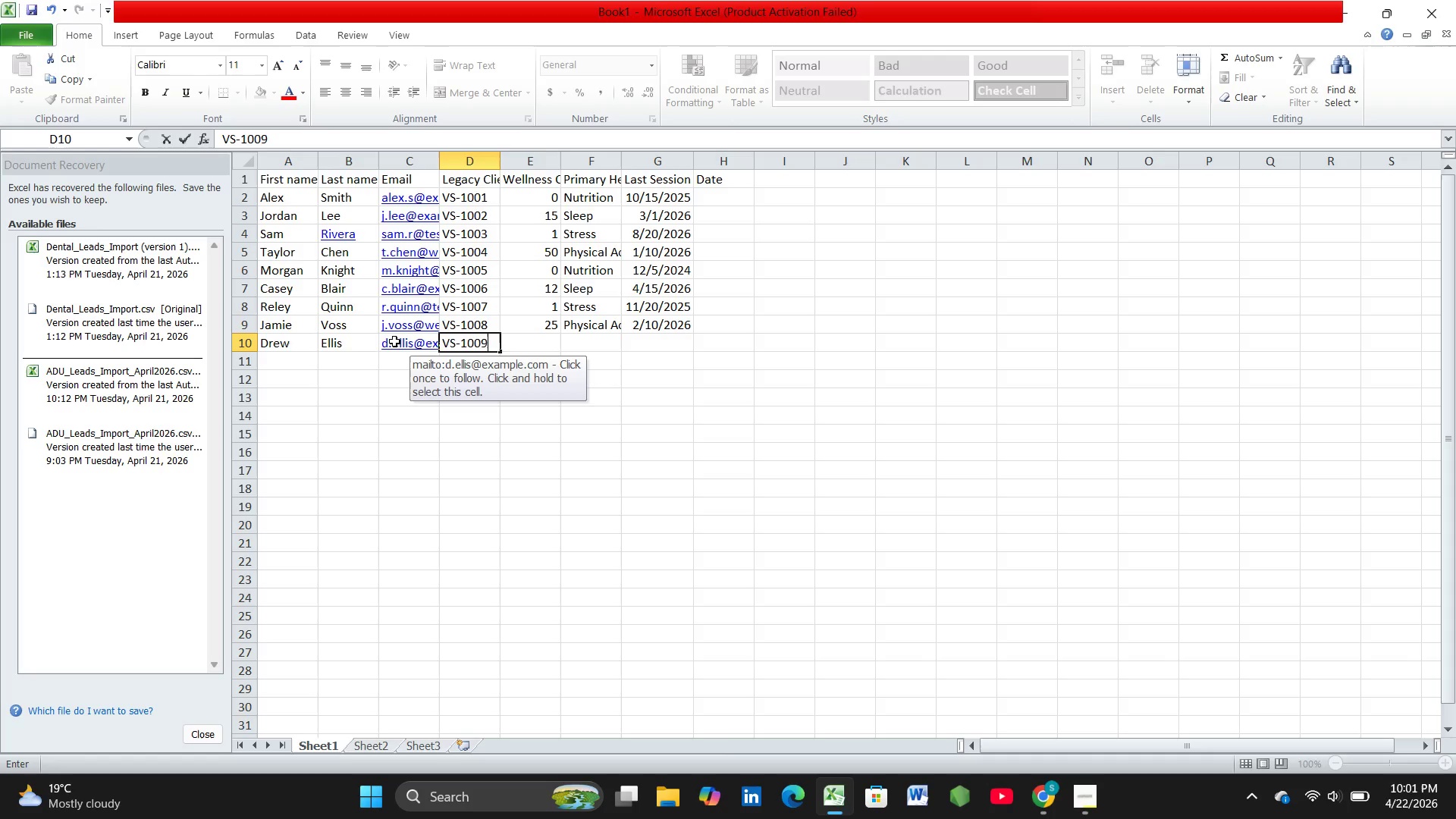 
key(ArrowRight)
 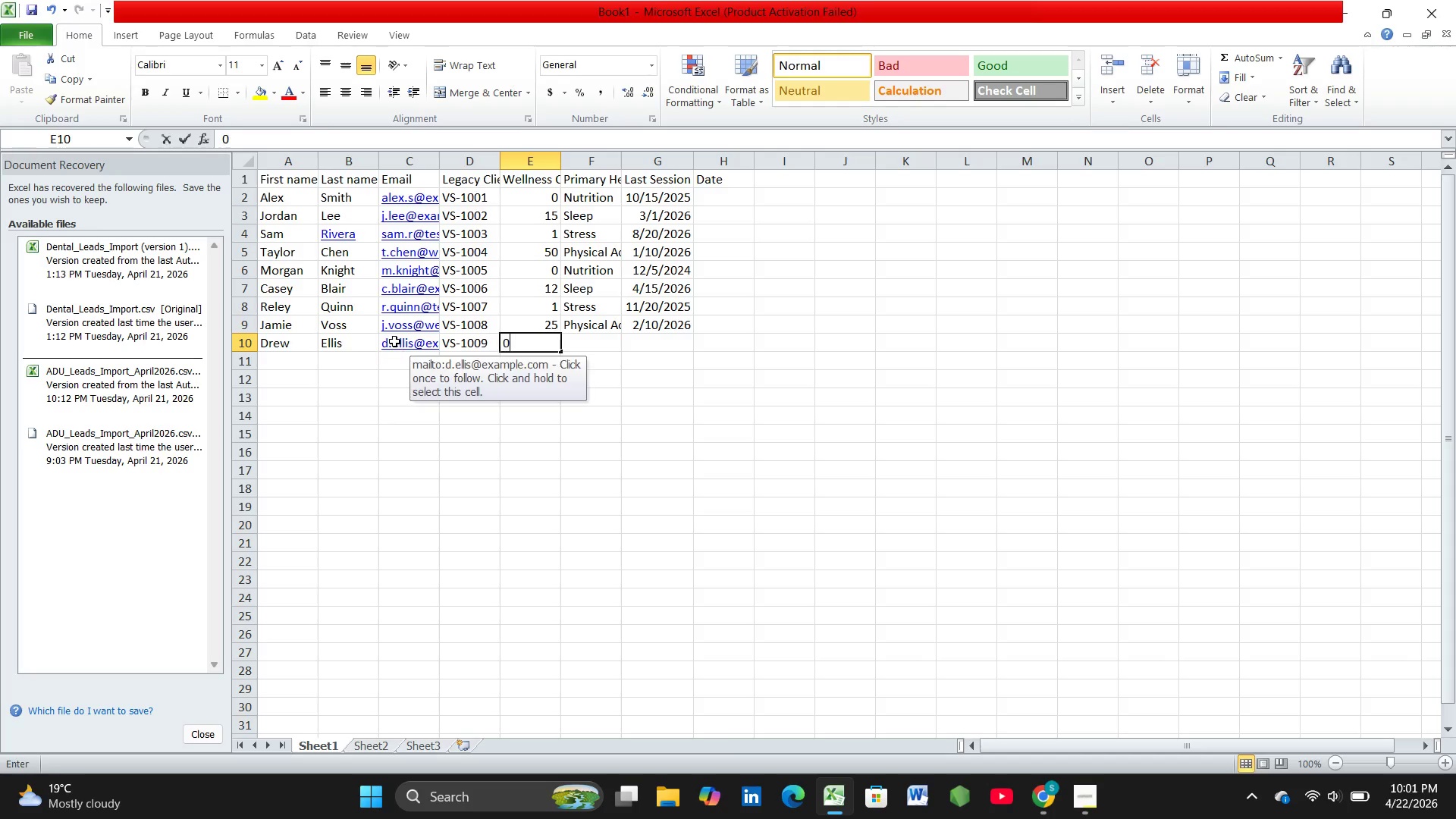 
key(0)
 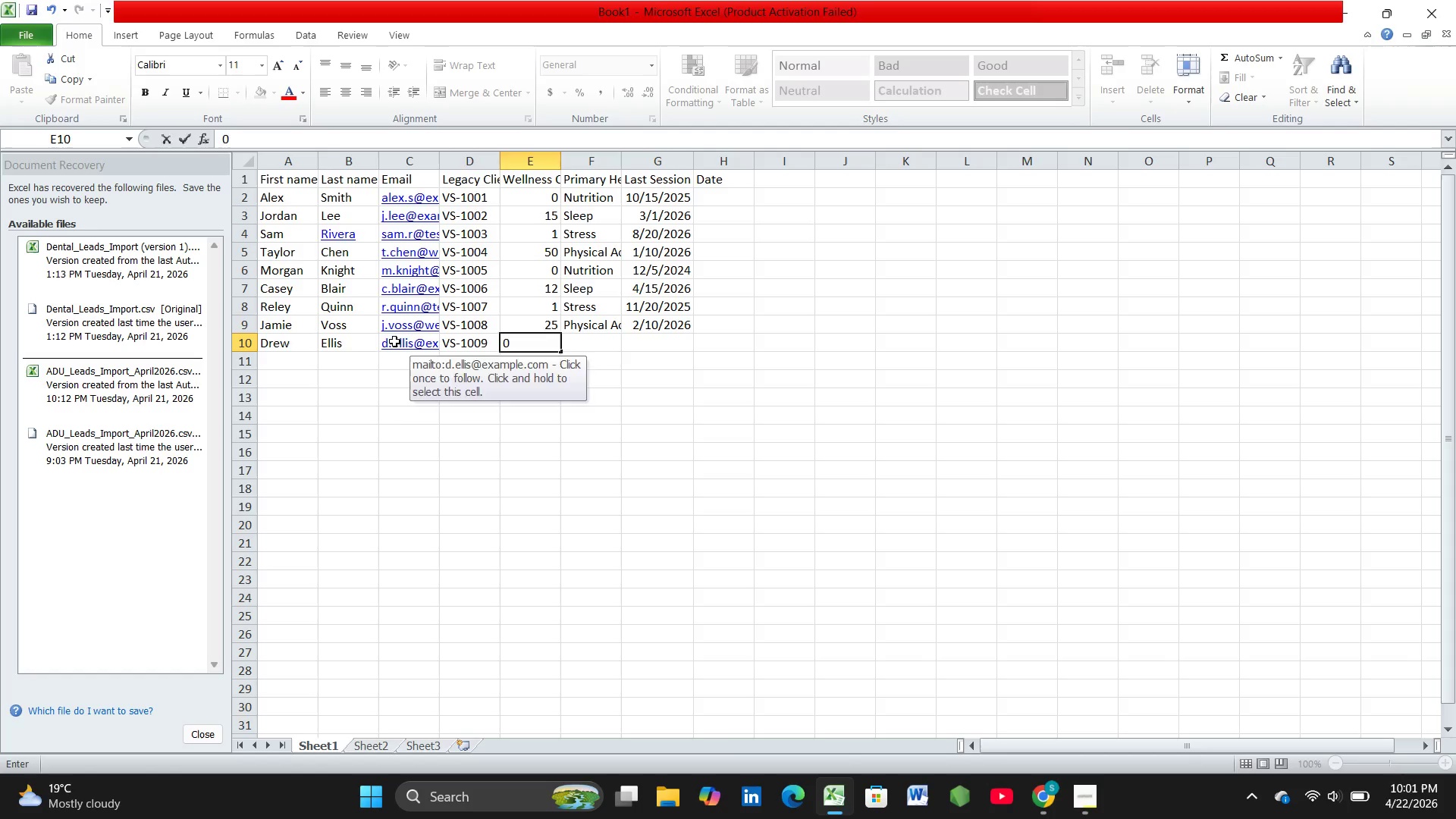 
key(ArrowRight)
 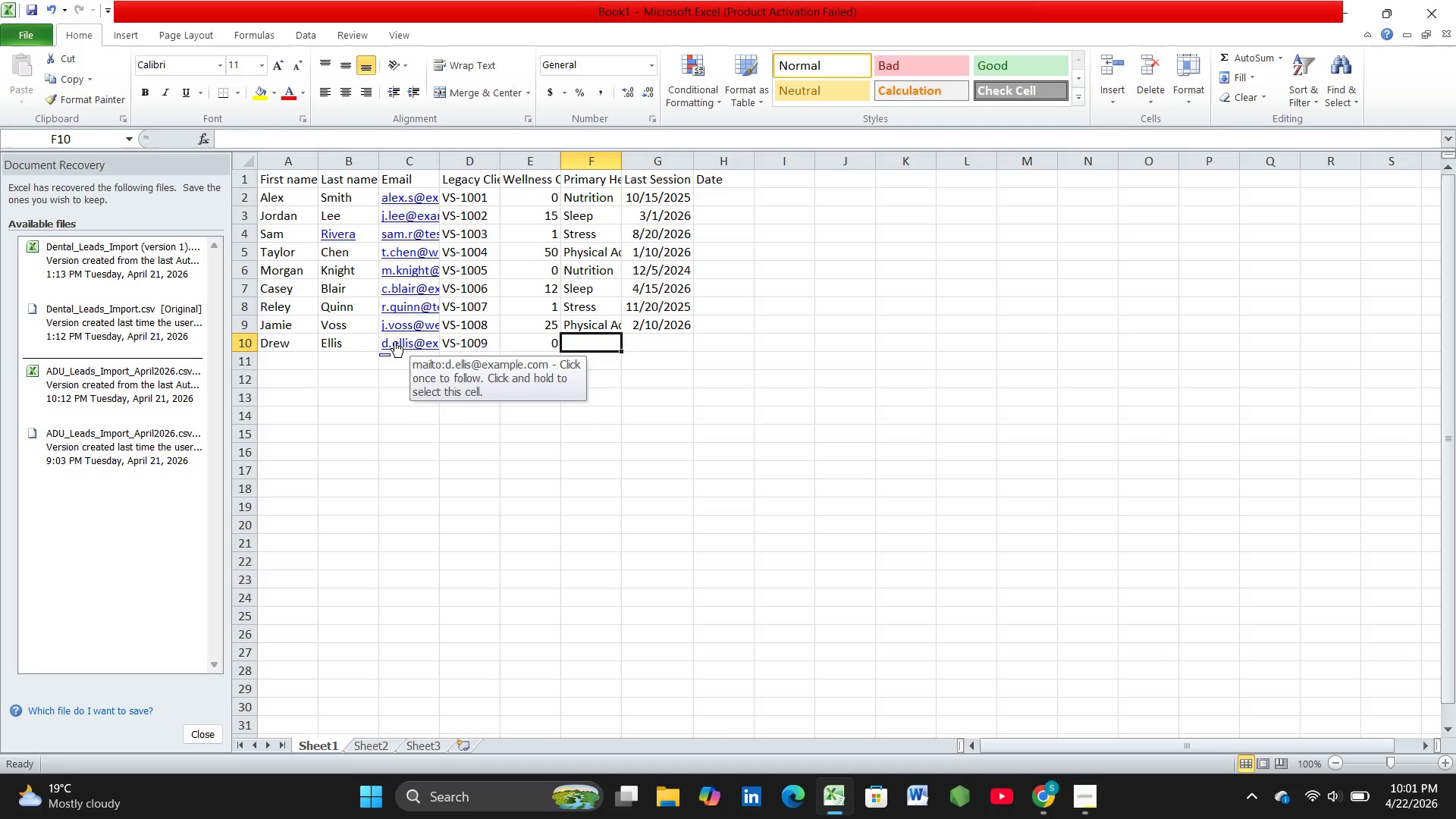 
key(N)
 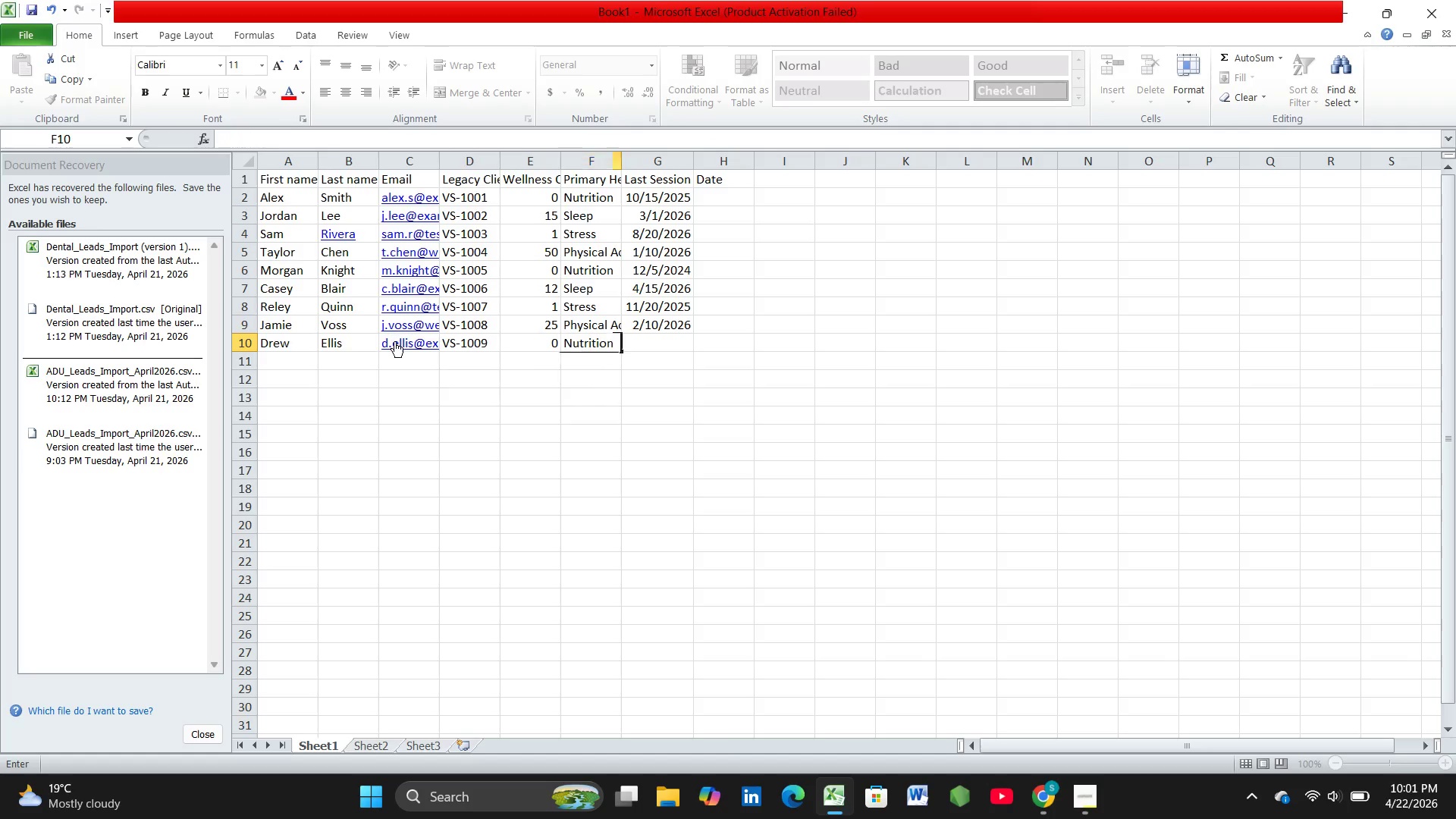 
key(ArrowRight)
 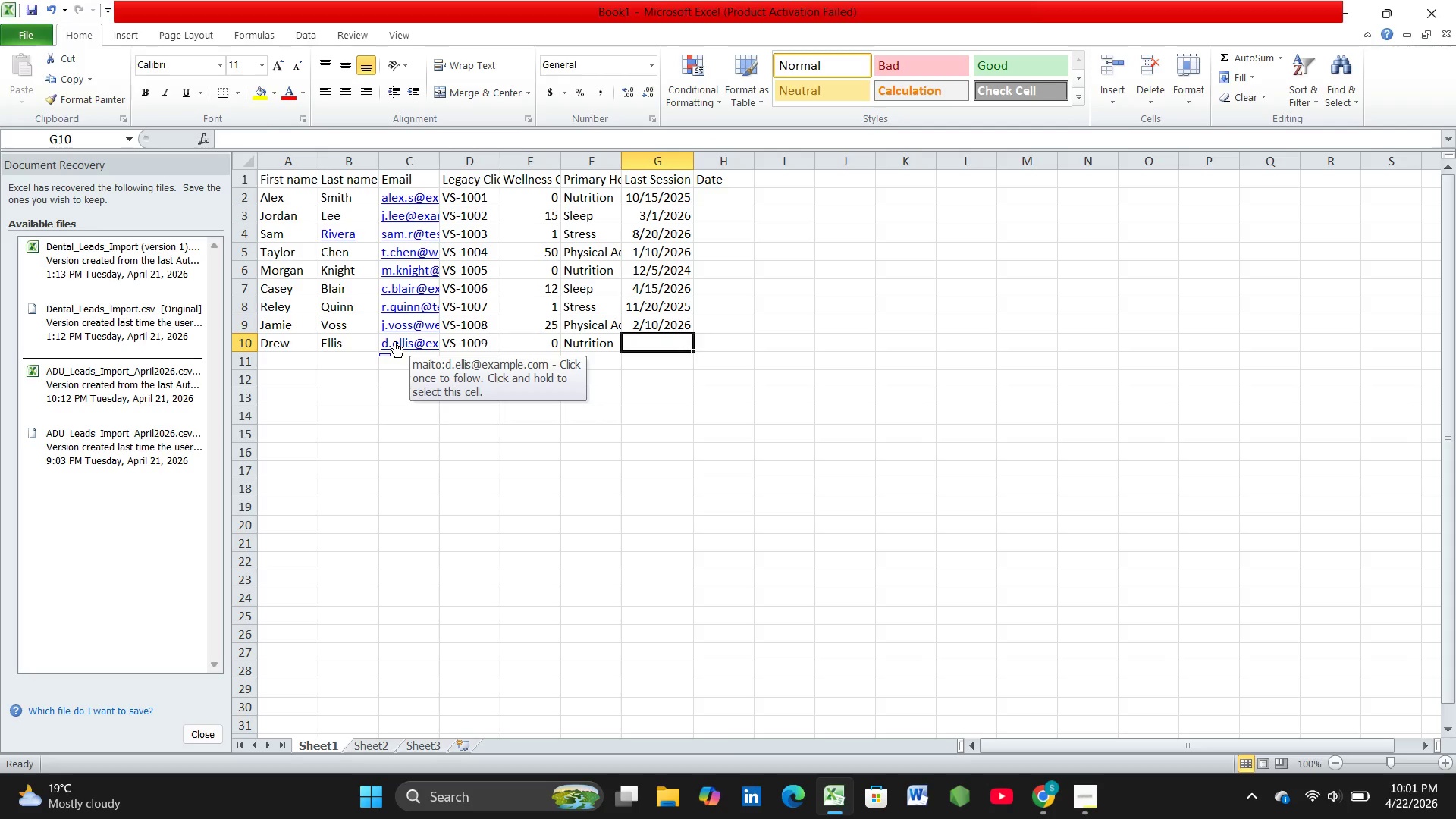 
type(2025-01-05)
 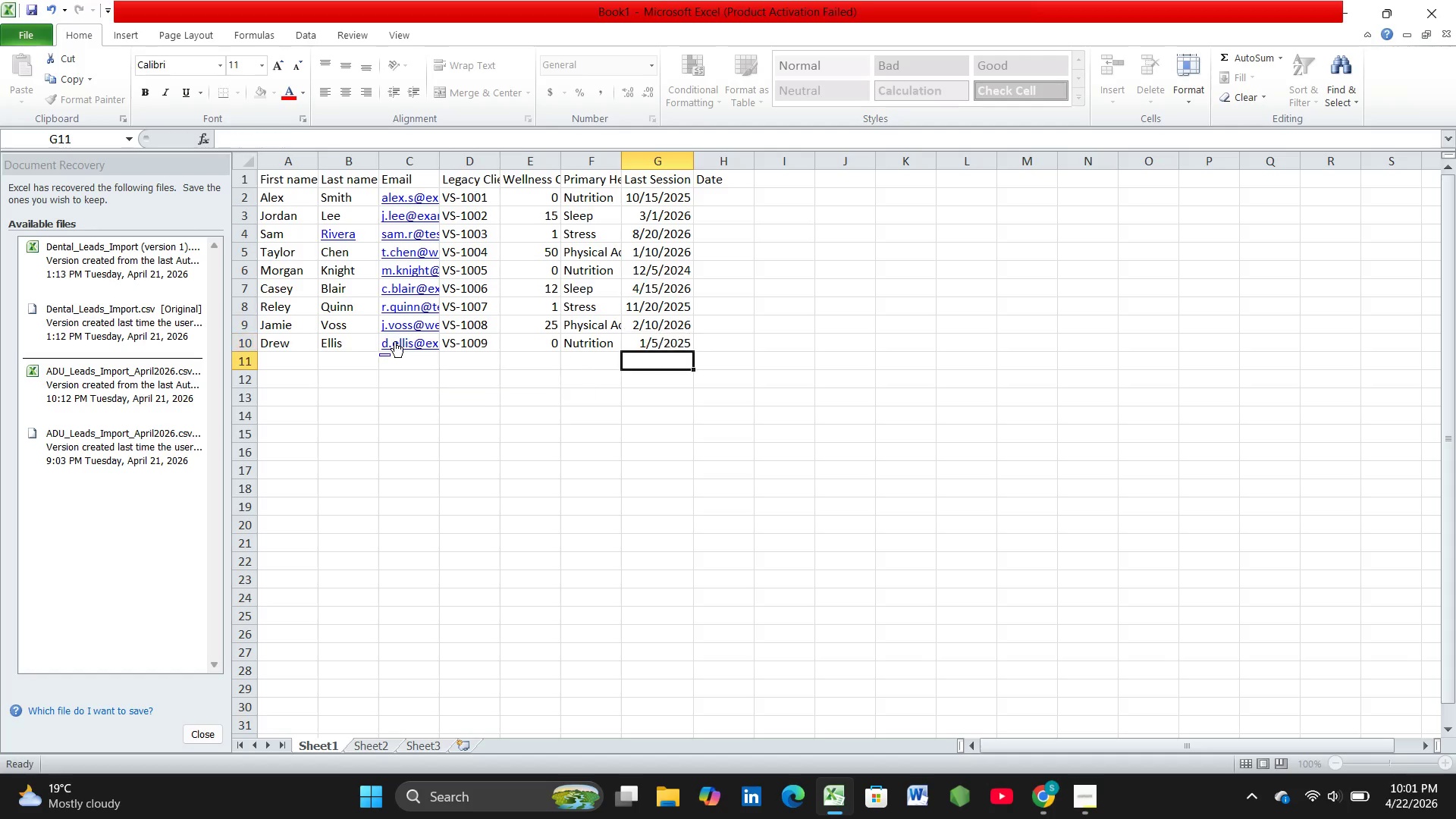 
key(ArrowDown)
 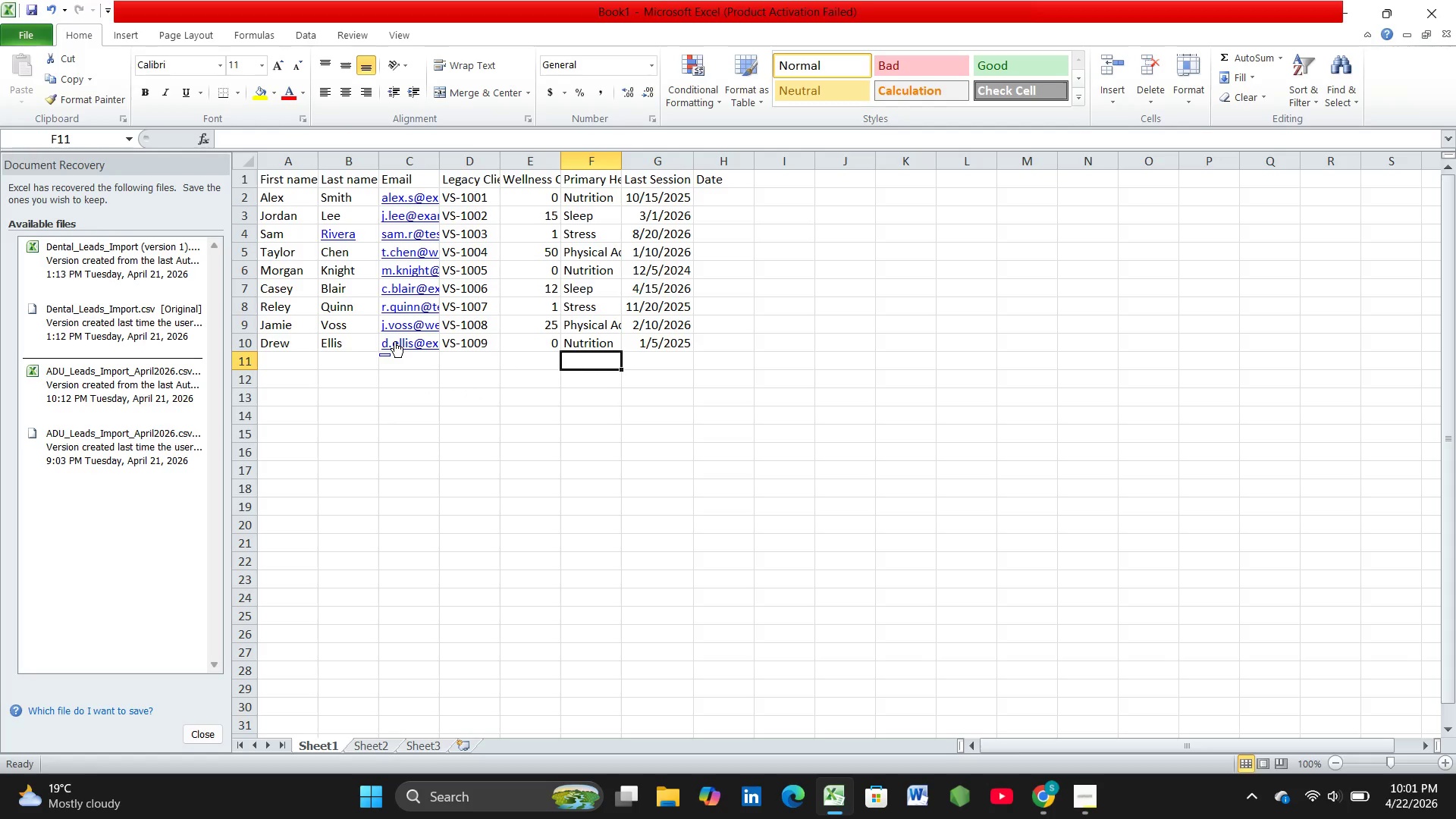 
key(ArrowLeft)
 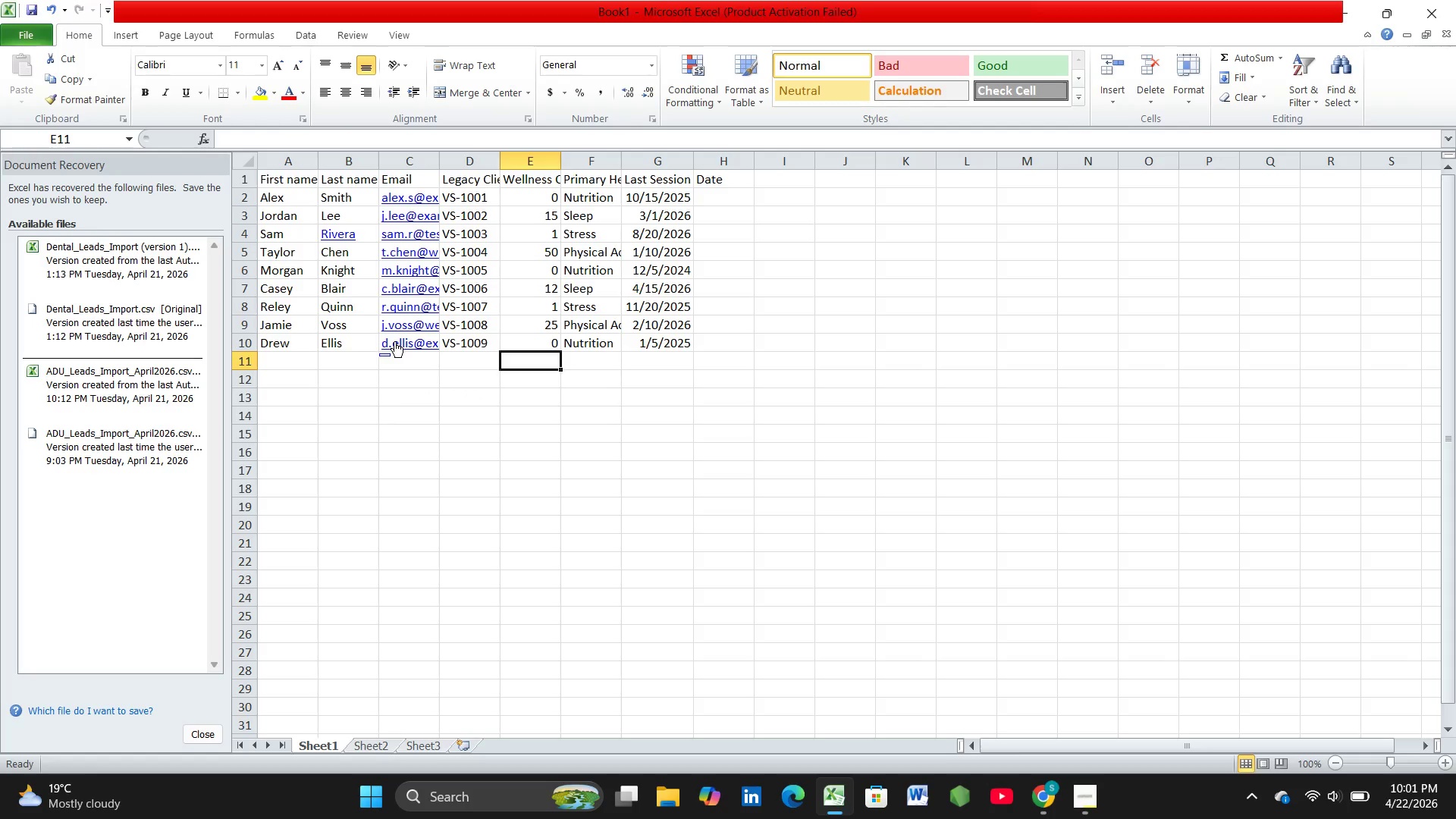 
key(ArrowLeft)
 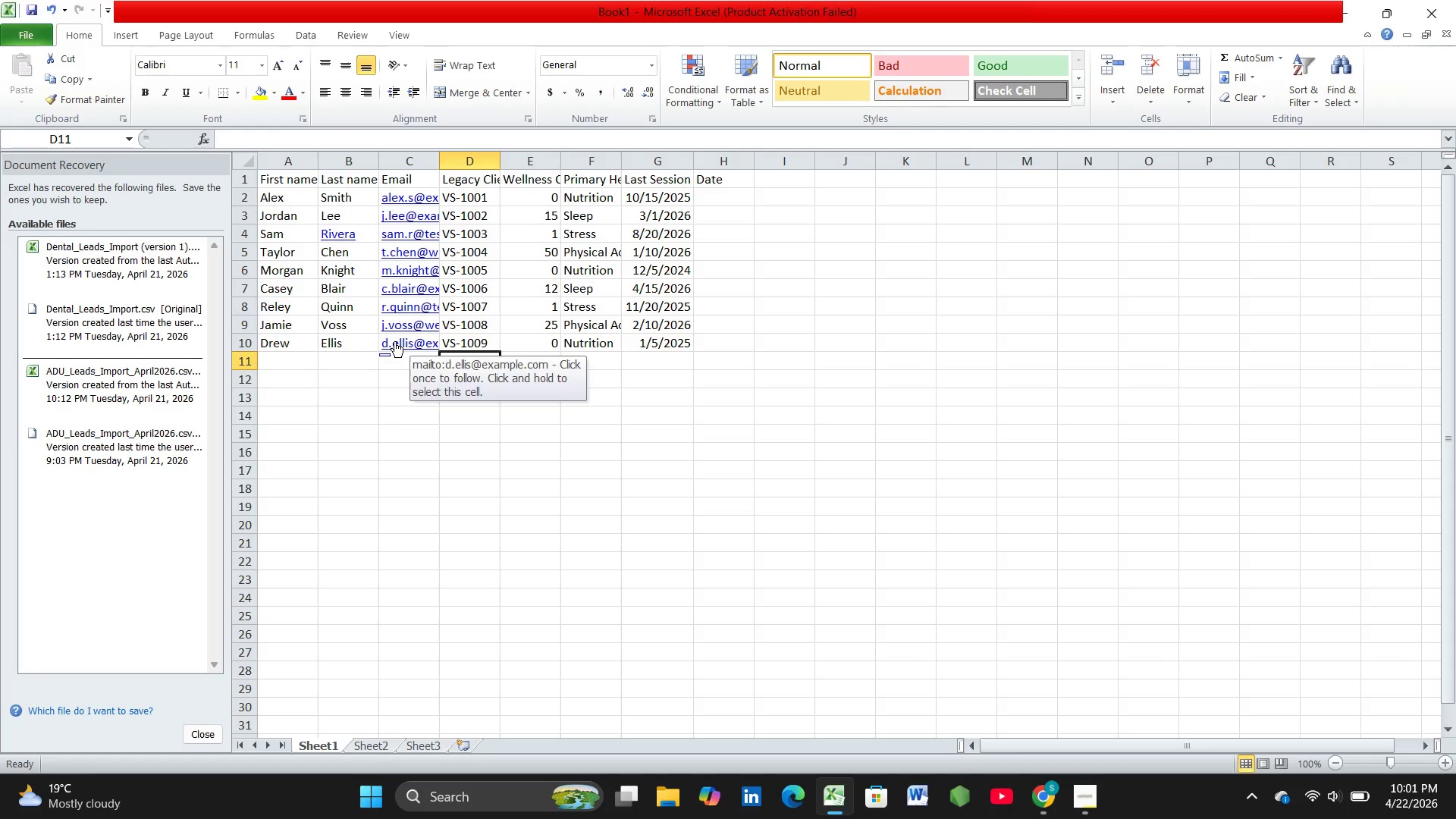 
key(ArrowLeft)
 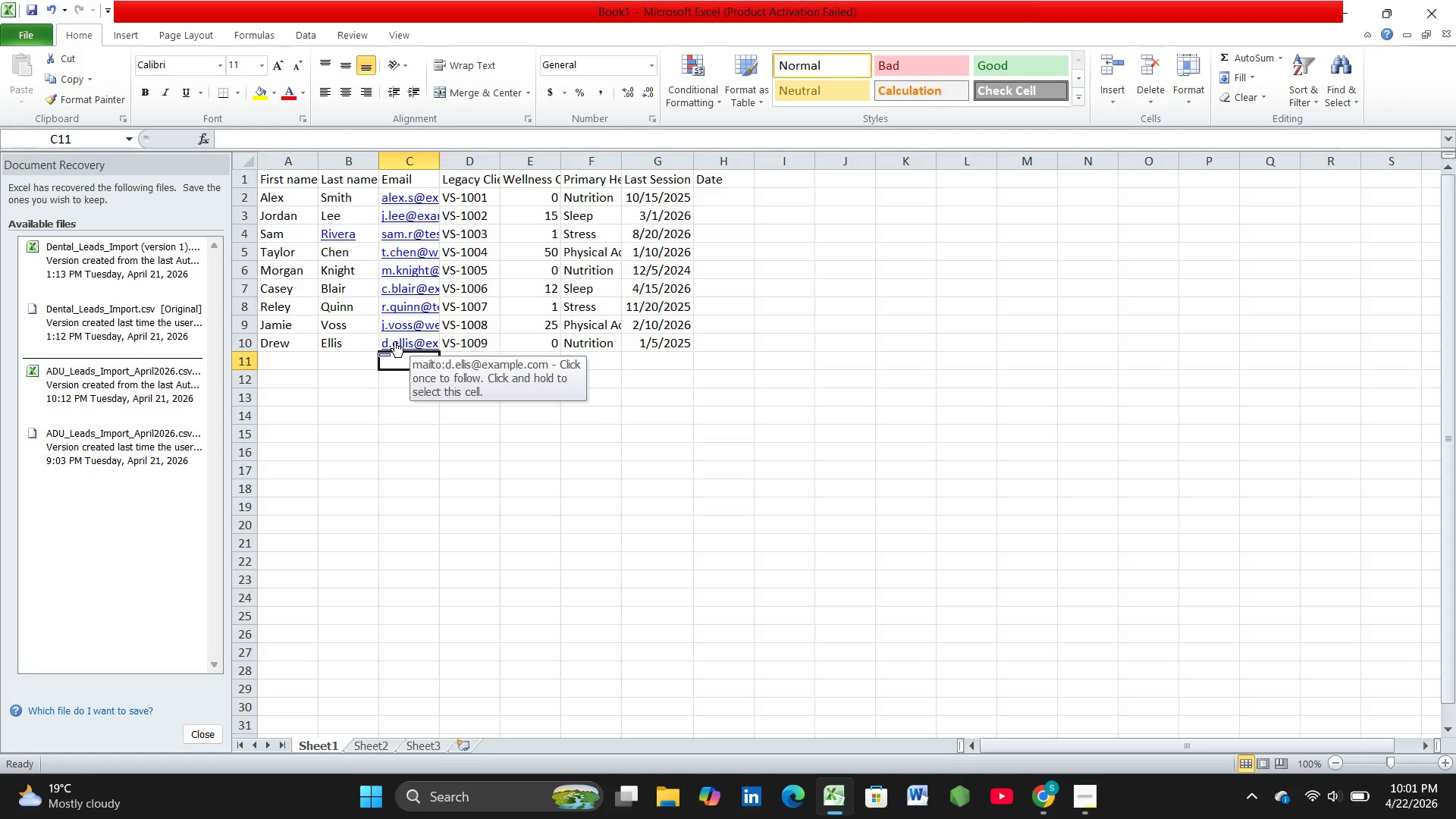 
key(ArrowLeft)
 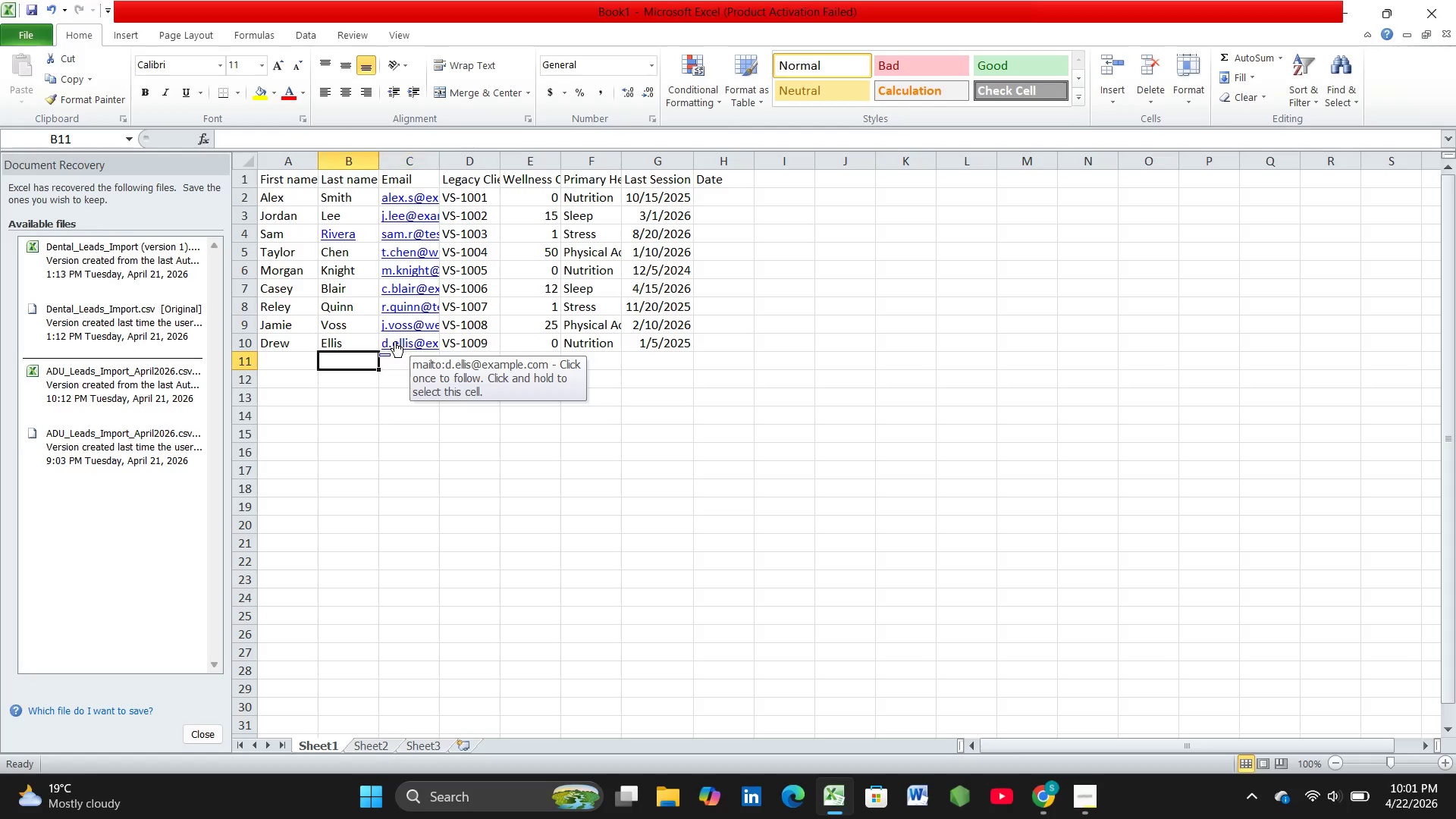 
key(ArrowLeft)
 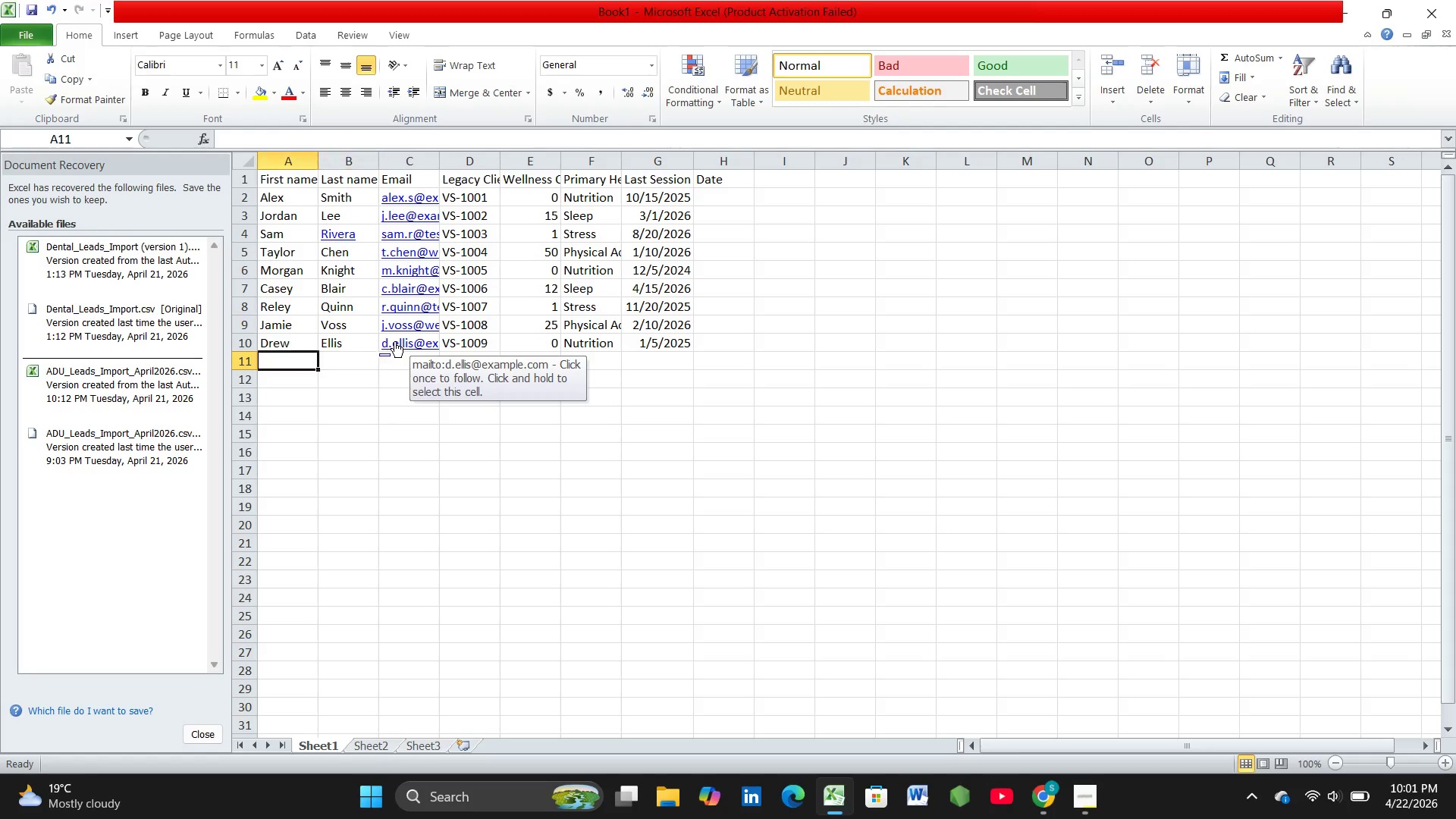 
key(ArrowLeft)
 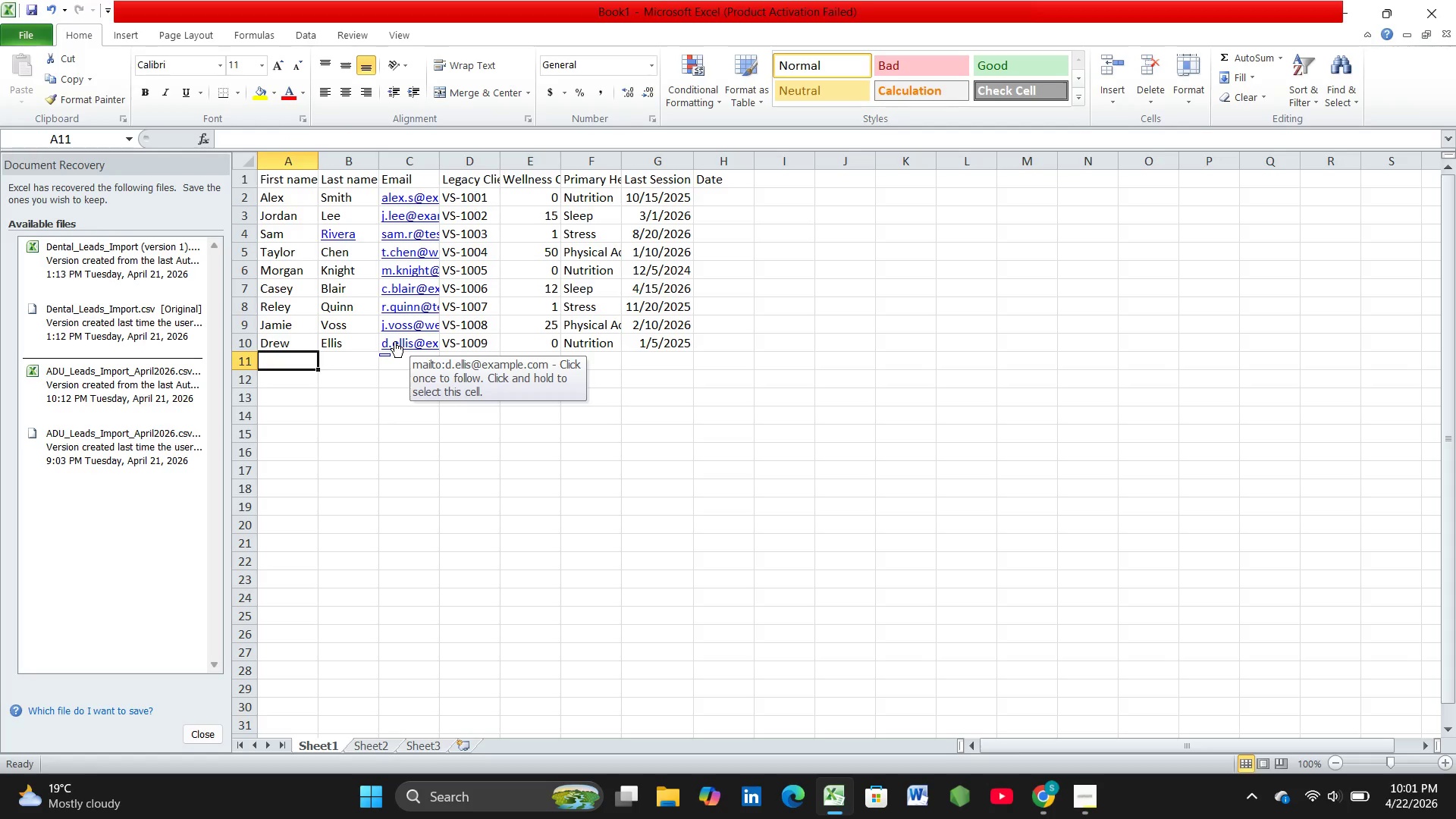 
type(Skyler)
 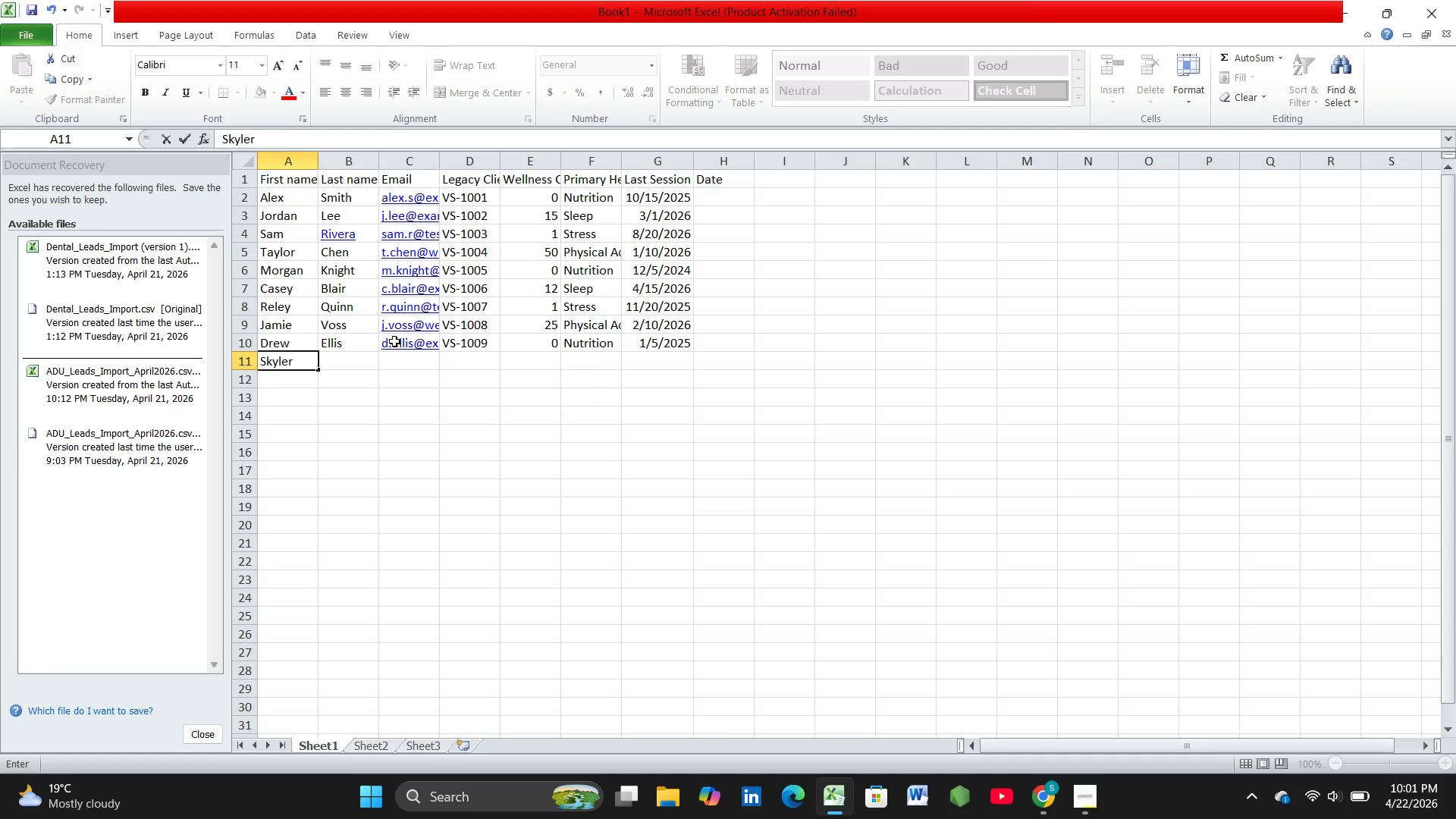 
key(ArrowRight)
 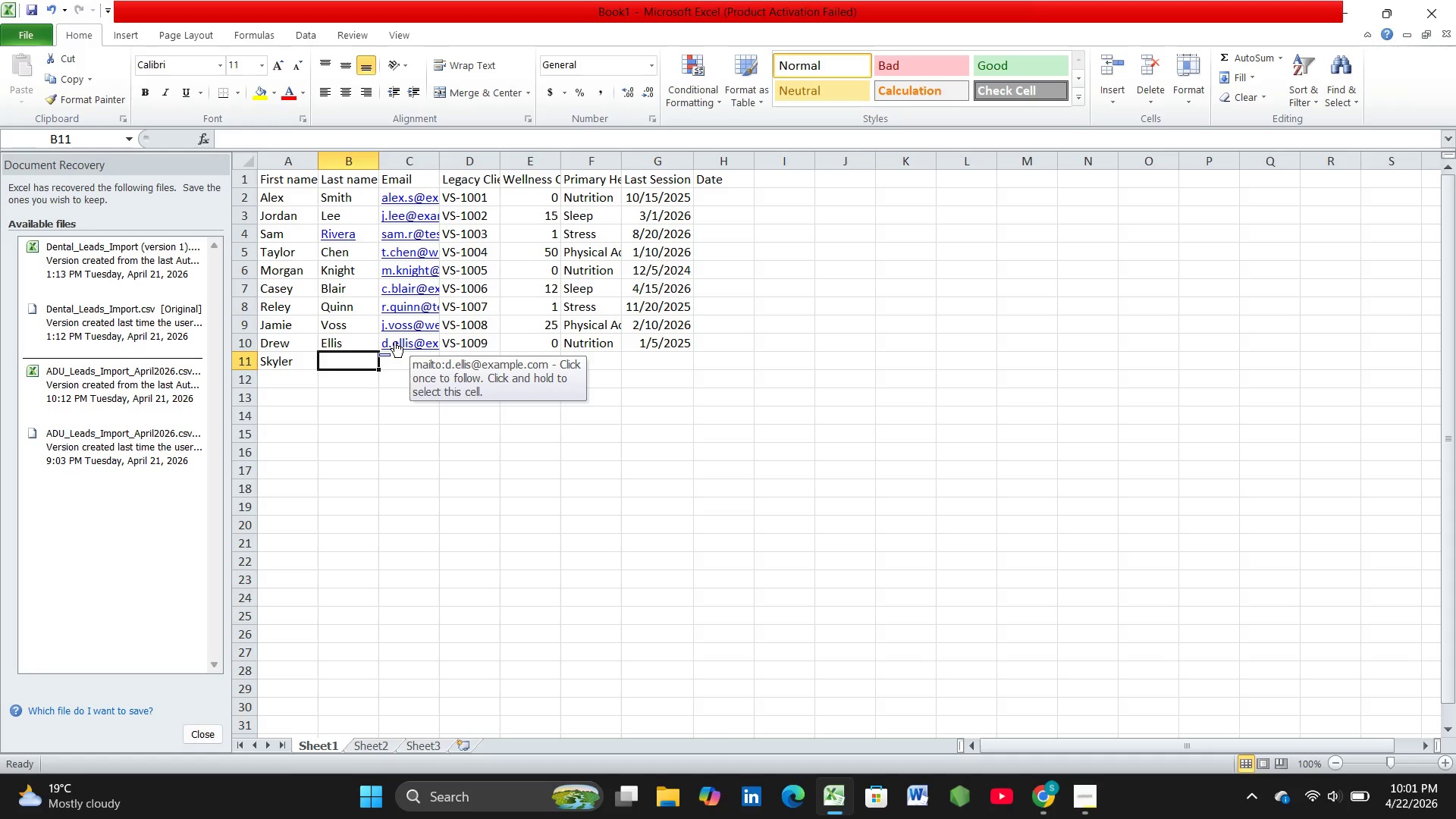 
type(Moss)
 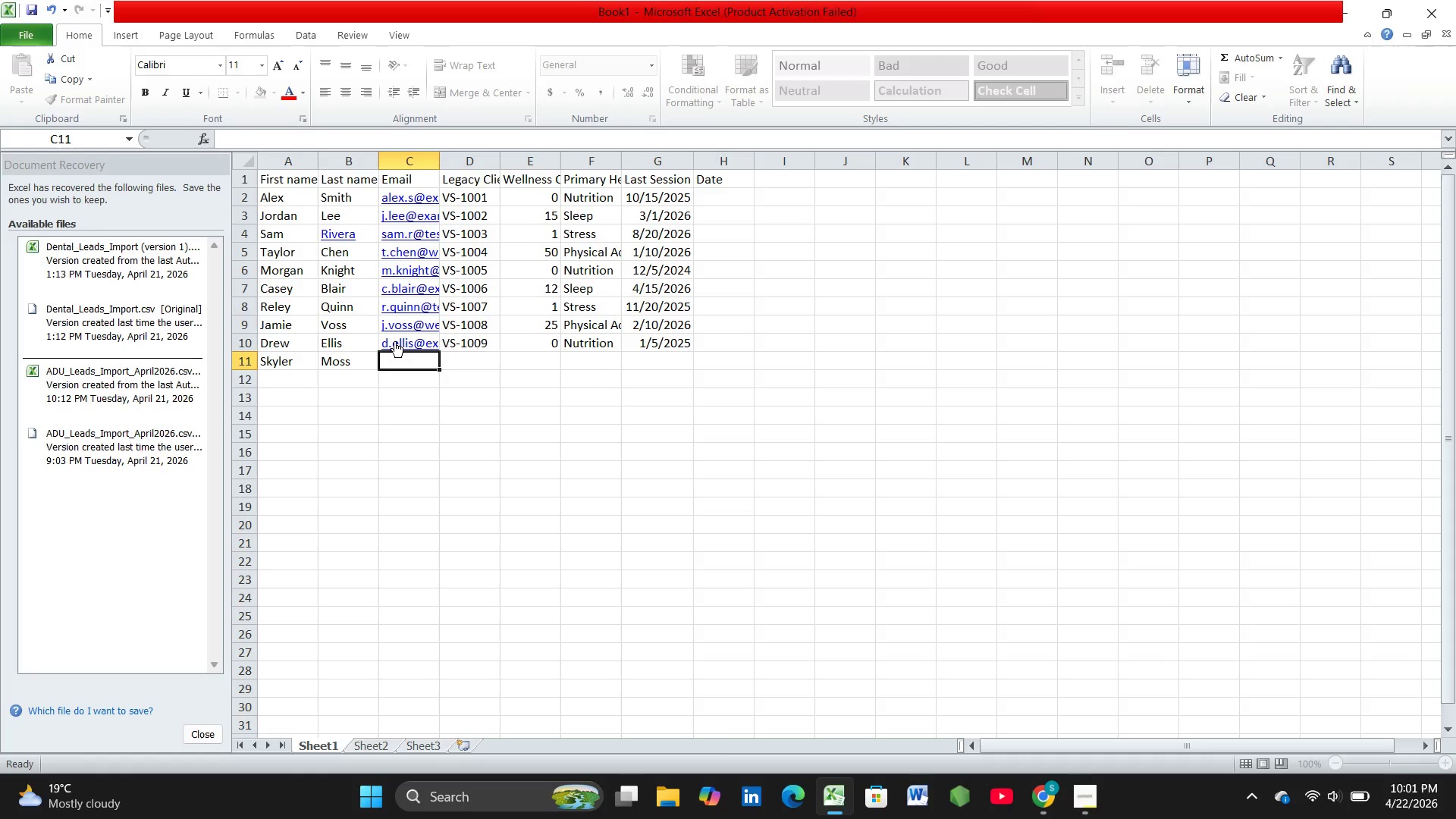 
key(ArrowRight)
 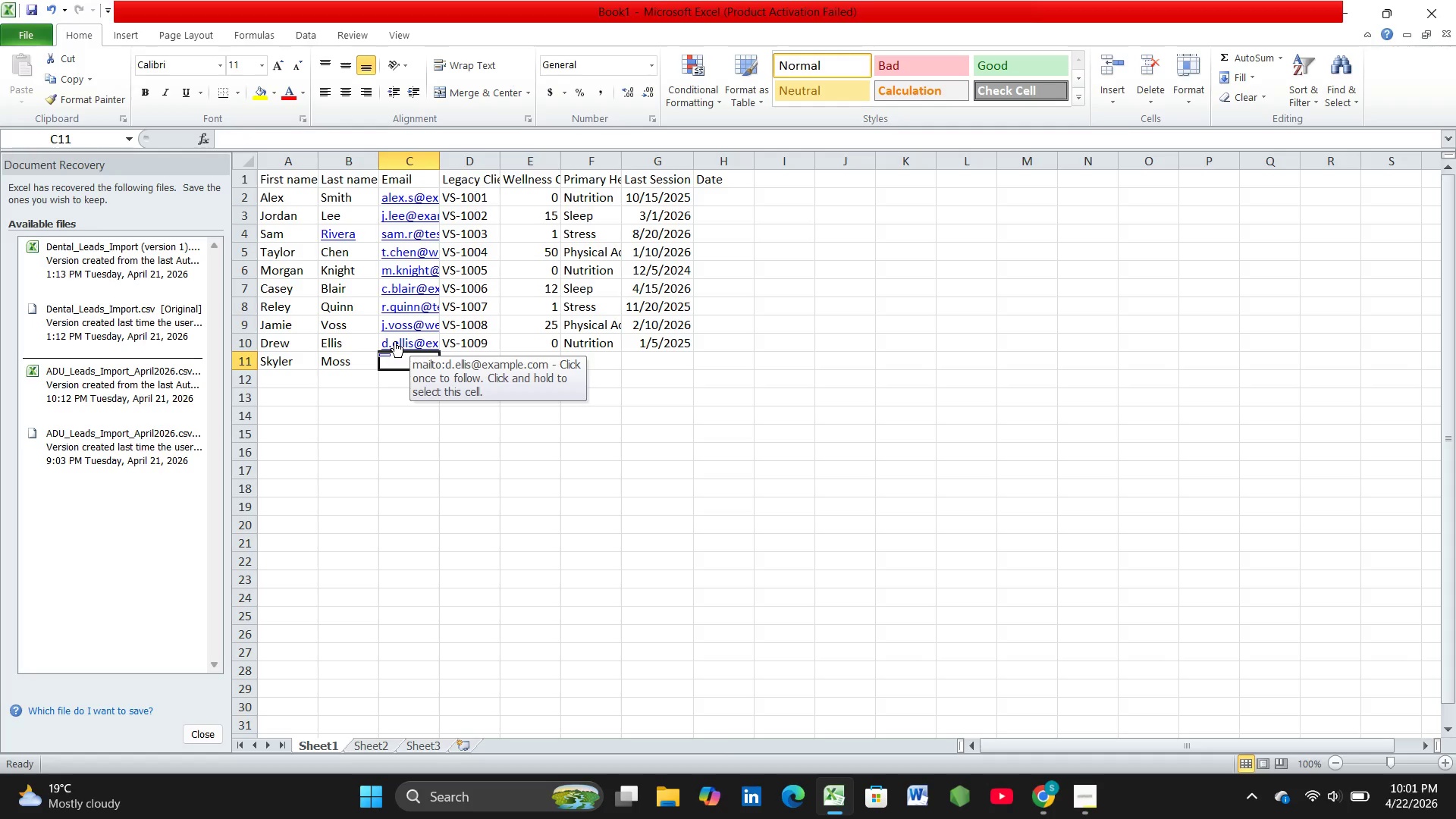 
type(s.moss@provide.com)
 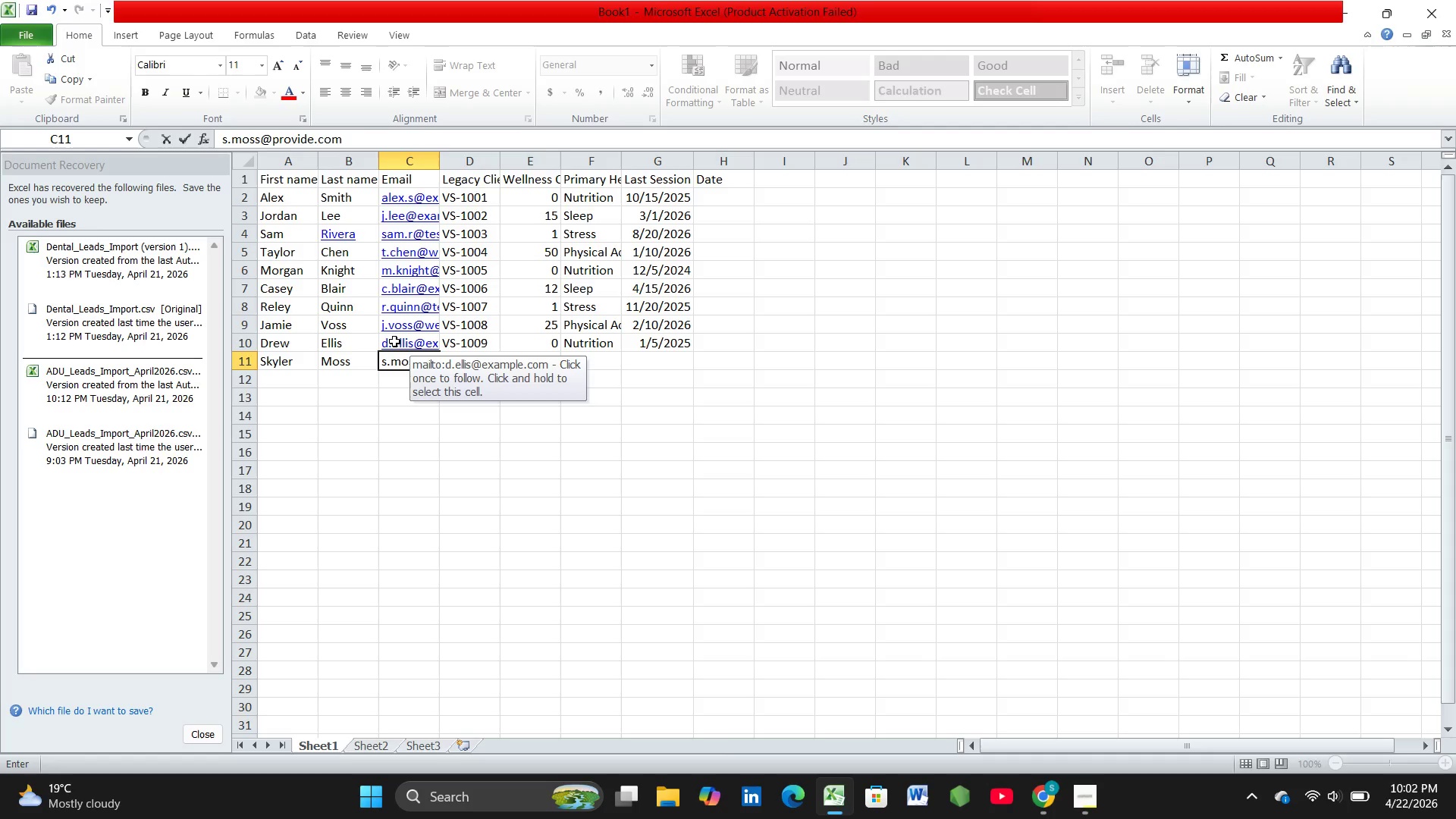 
key(ArrowRight)
 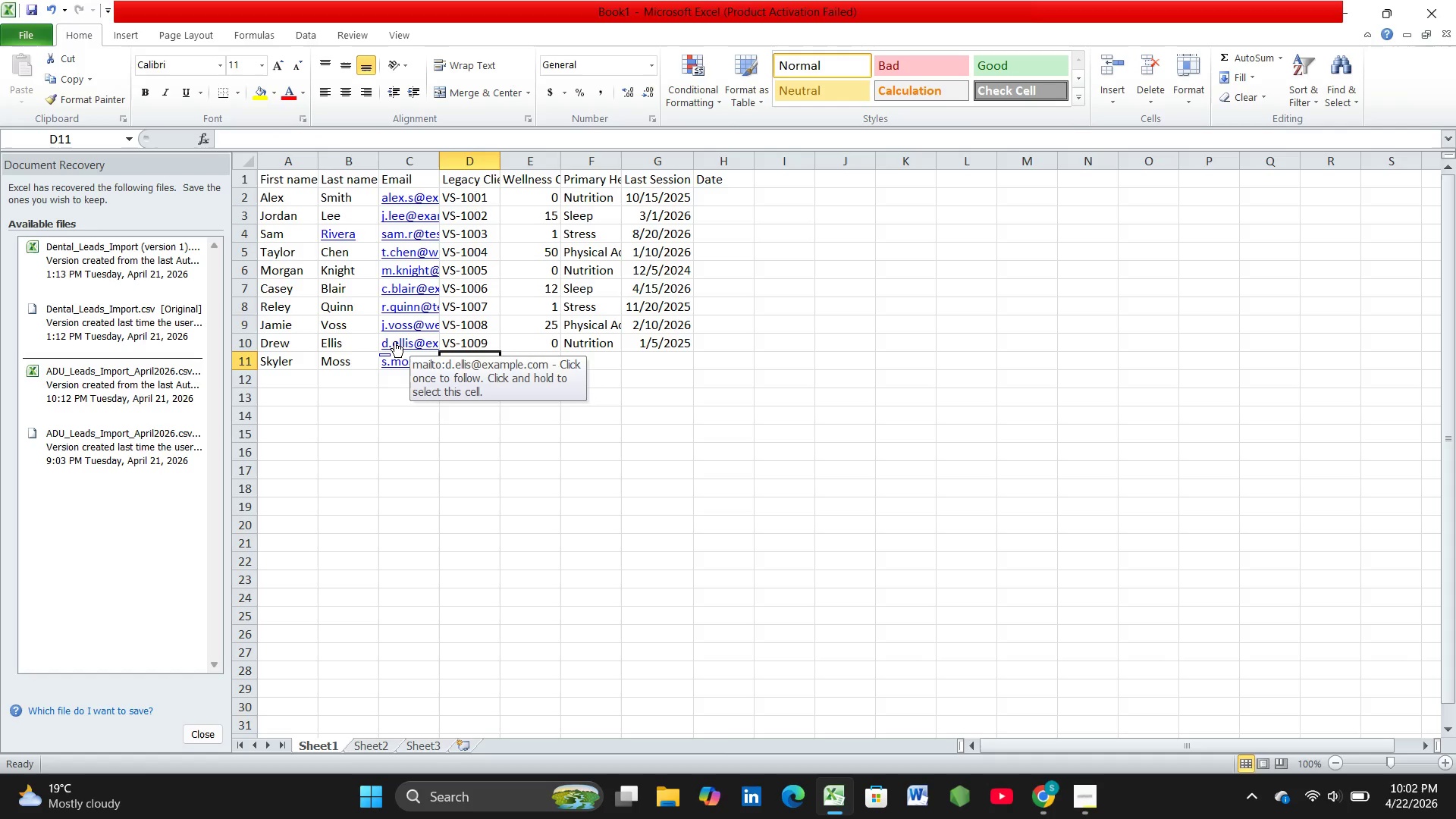 
type(Vs)
key(Backspace)
type(S-100)
key(Backspace)
type(10)
 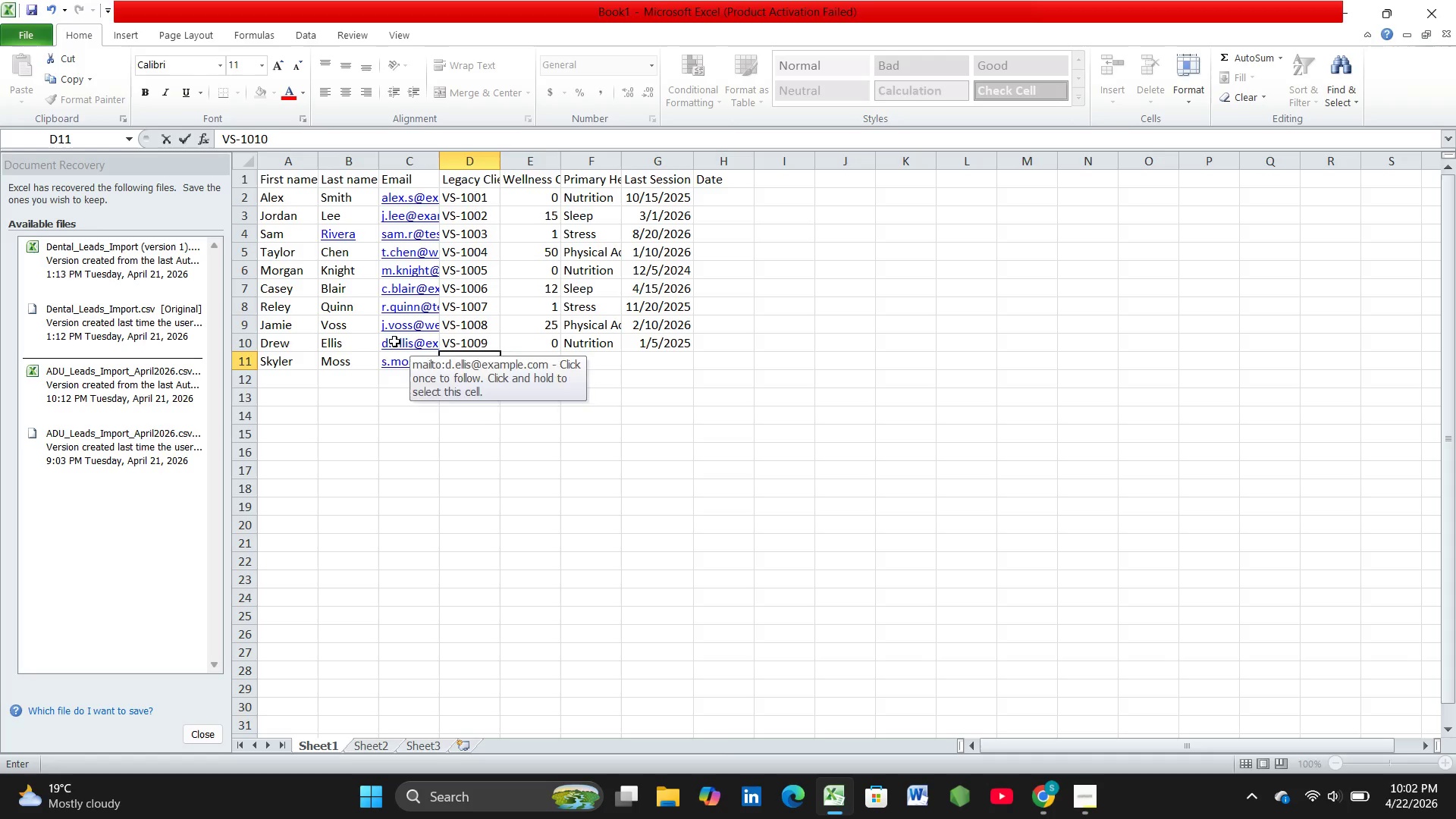 
key(ArrowRight)
 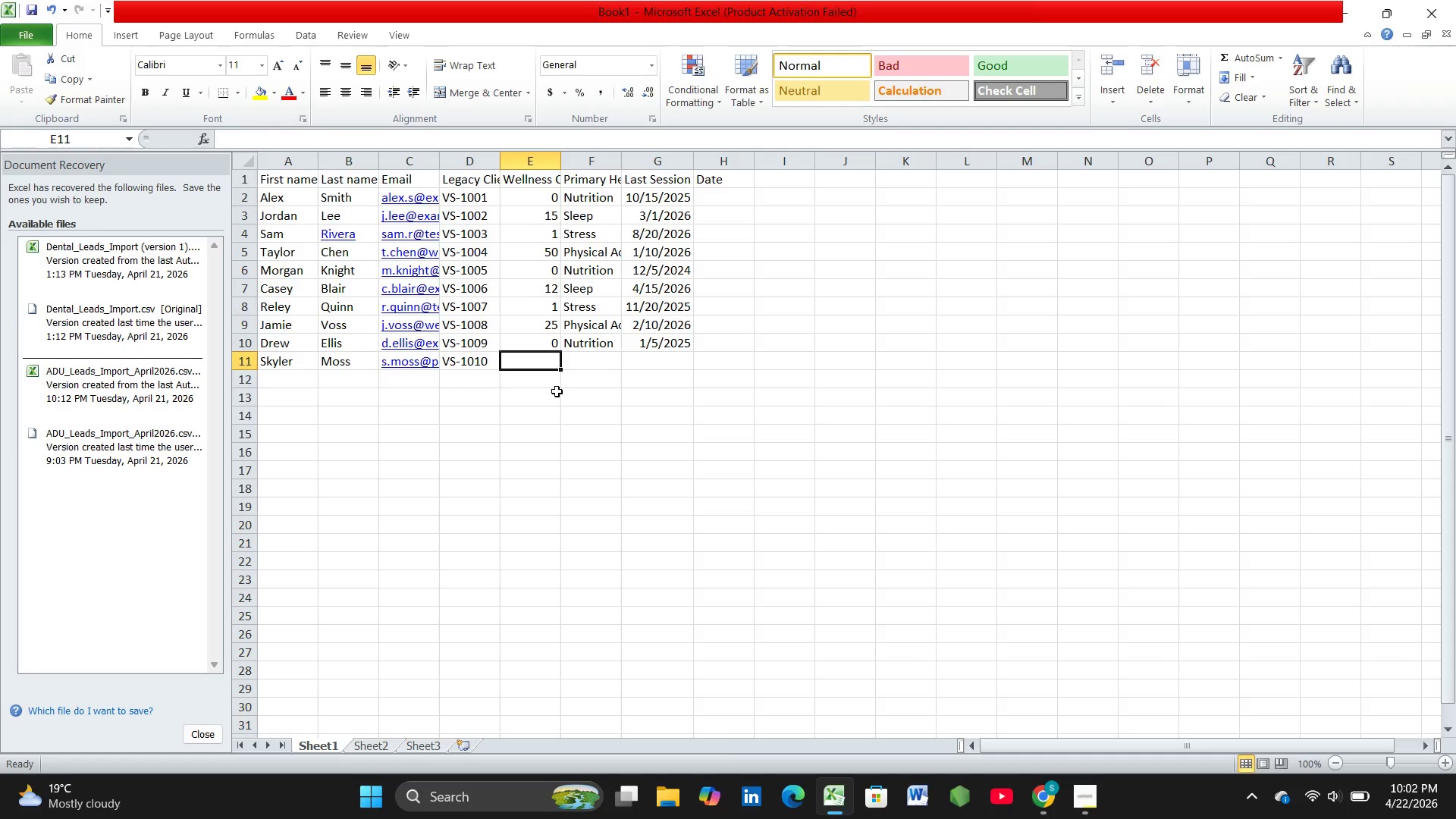 
type(40)
 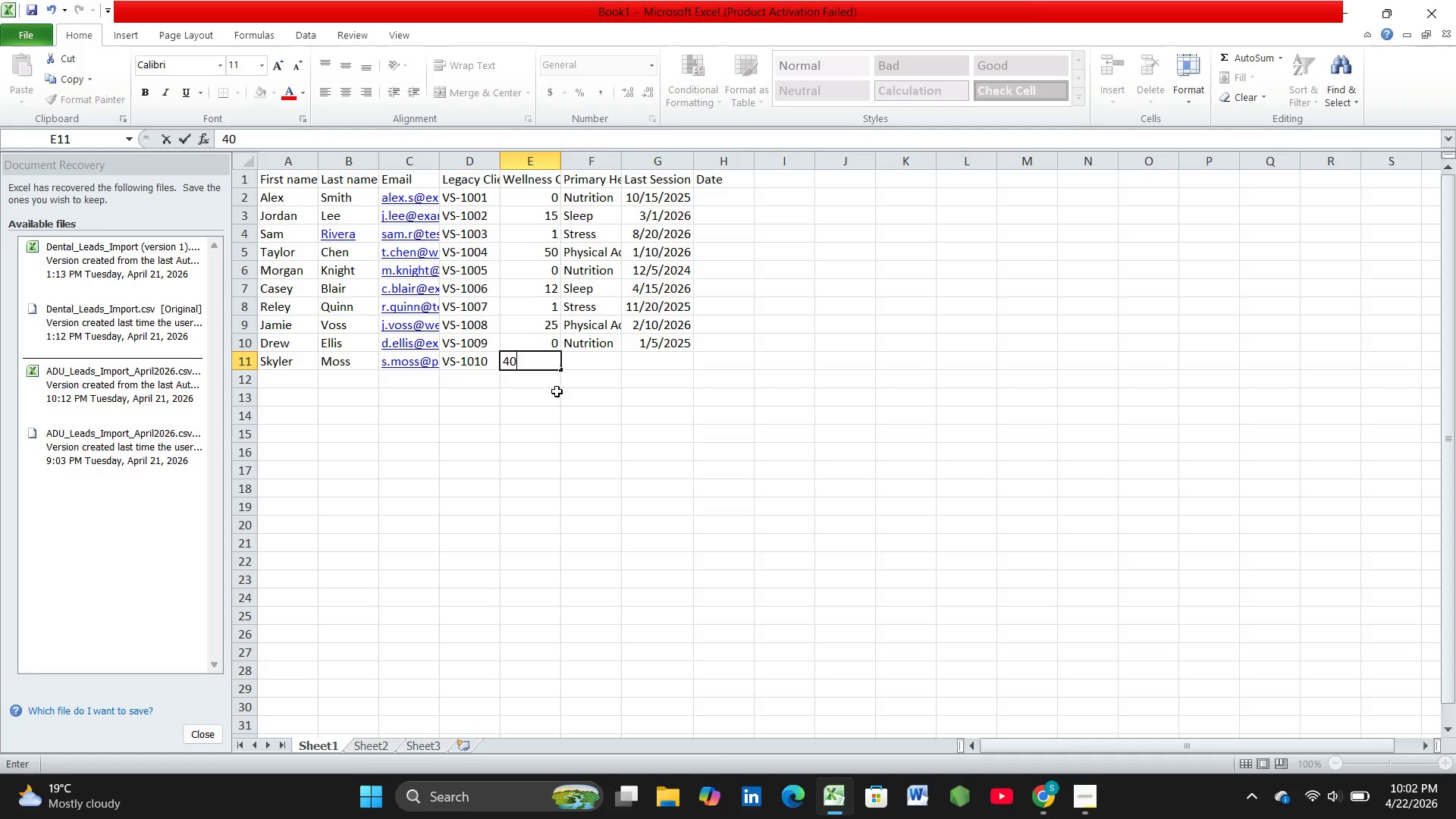 
key(ArrowRight)
 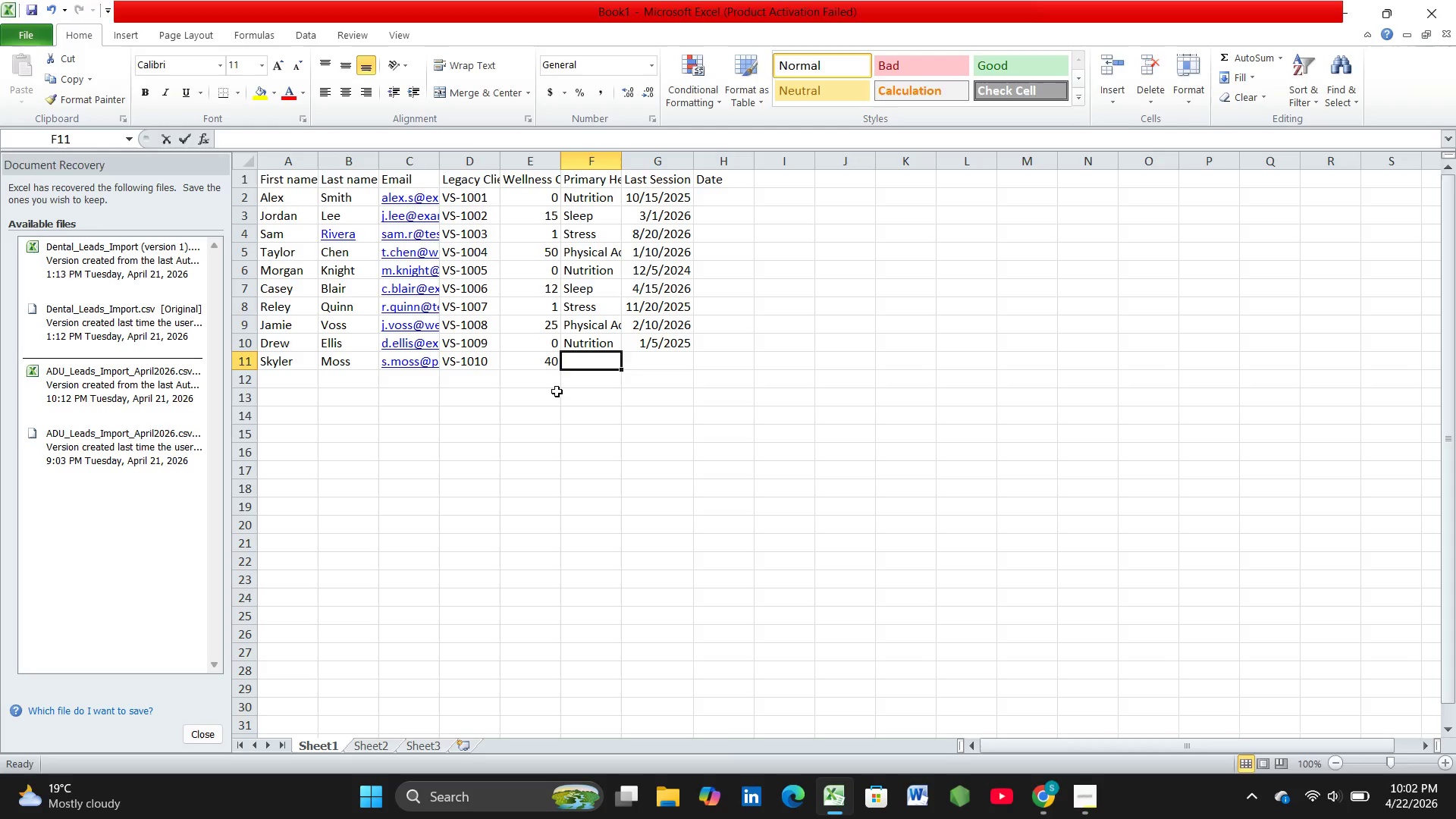 
type(sl)
 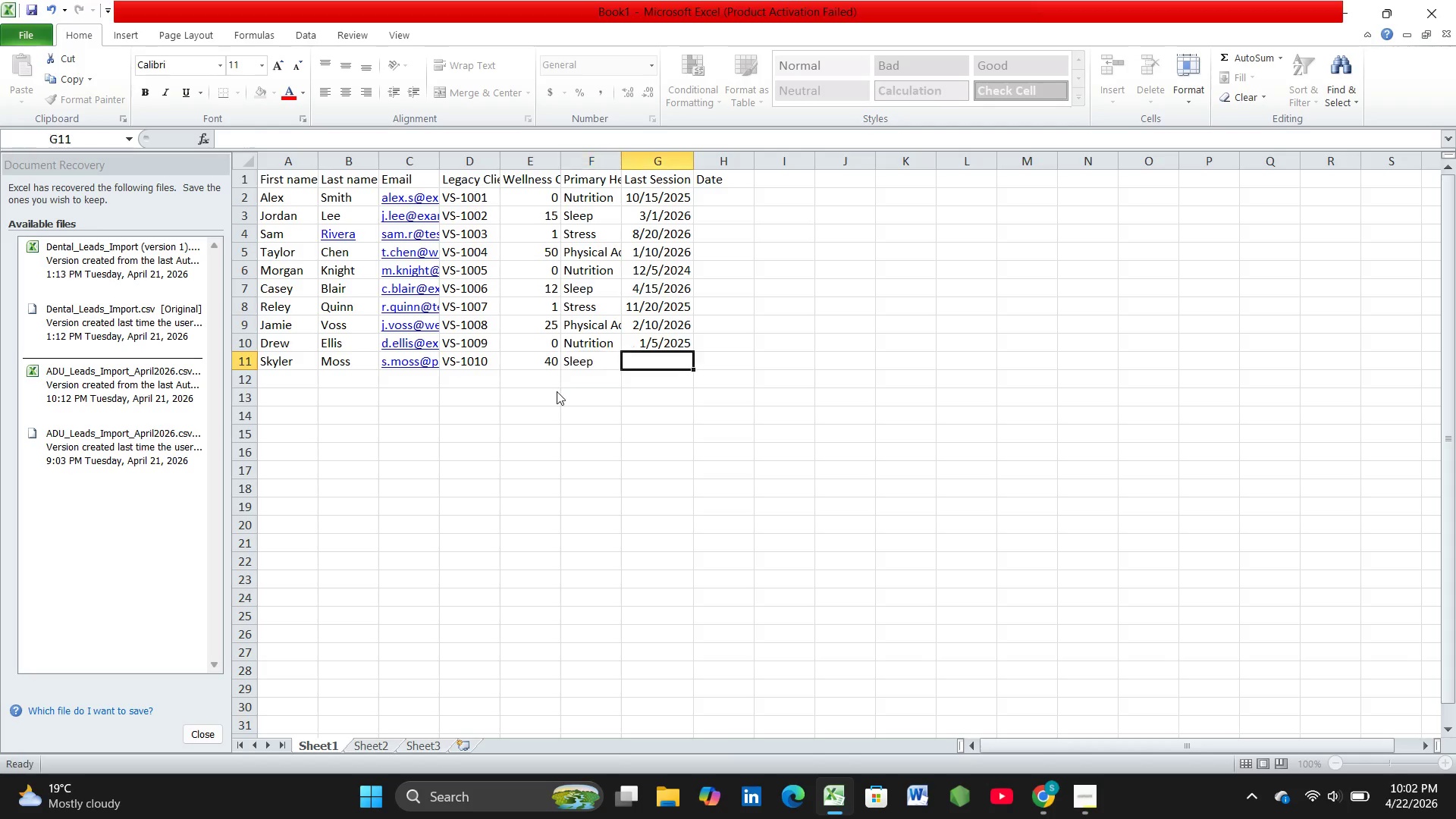 
key(ArrowRight)
 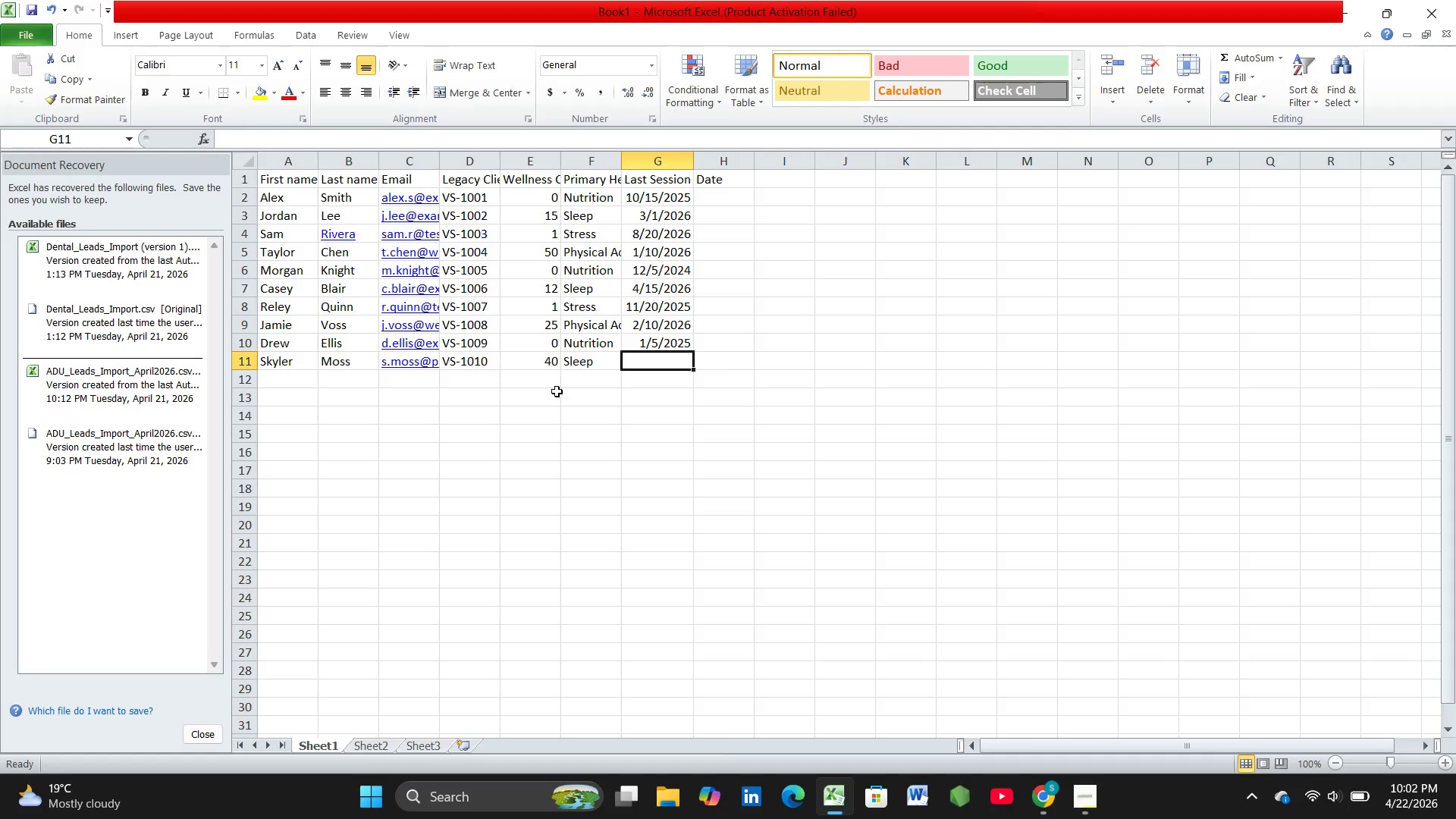 
type(2026-03-20)
 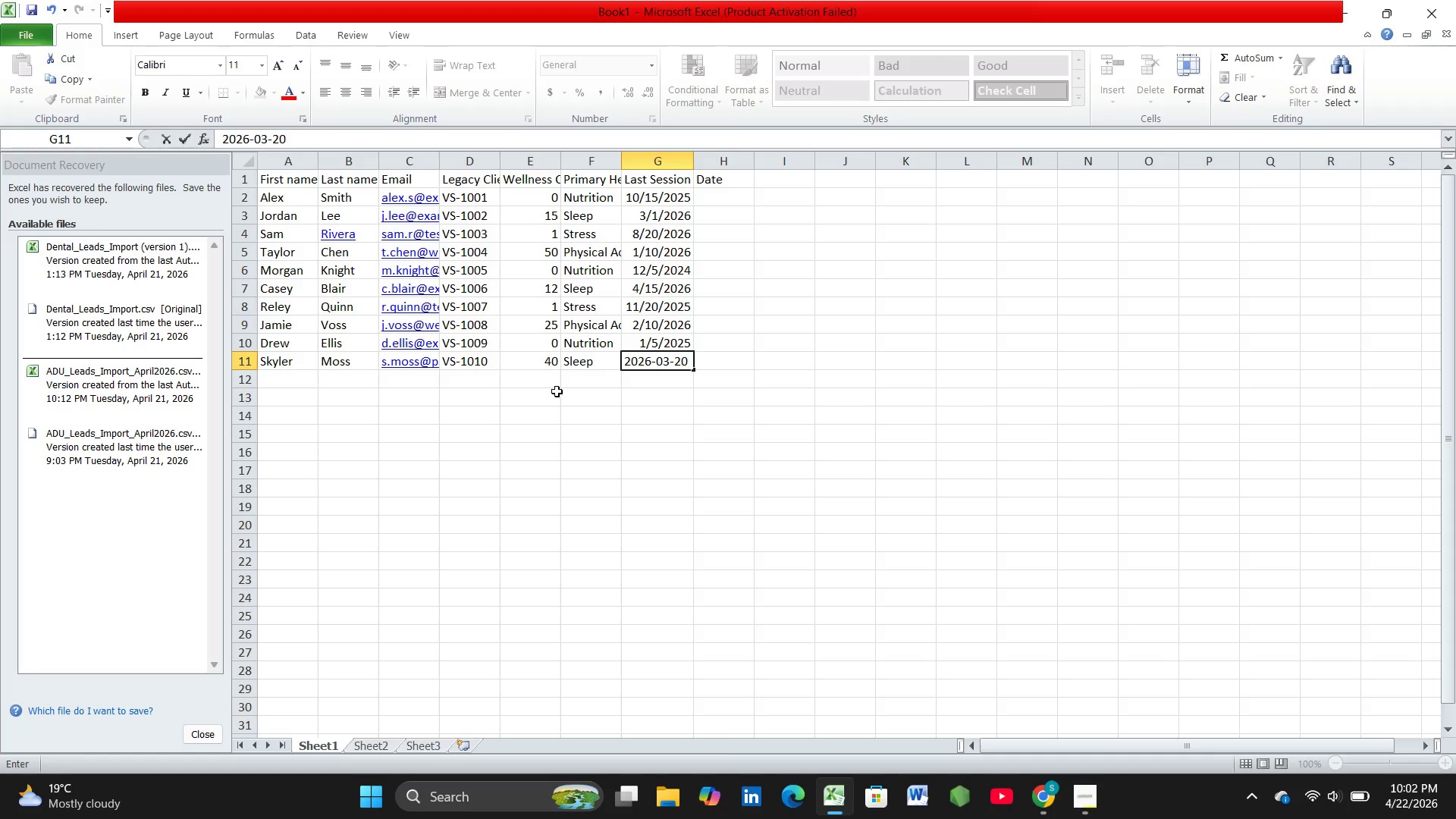 
key(ArrowRight)
 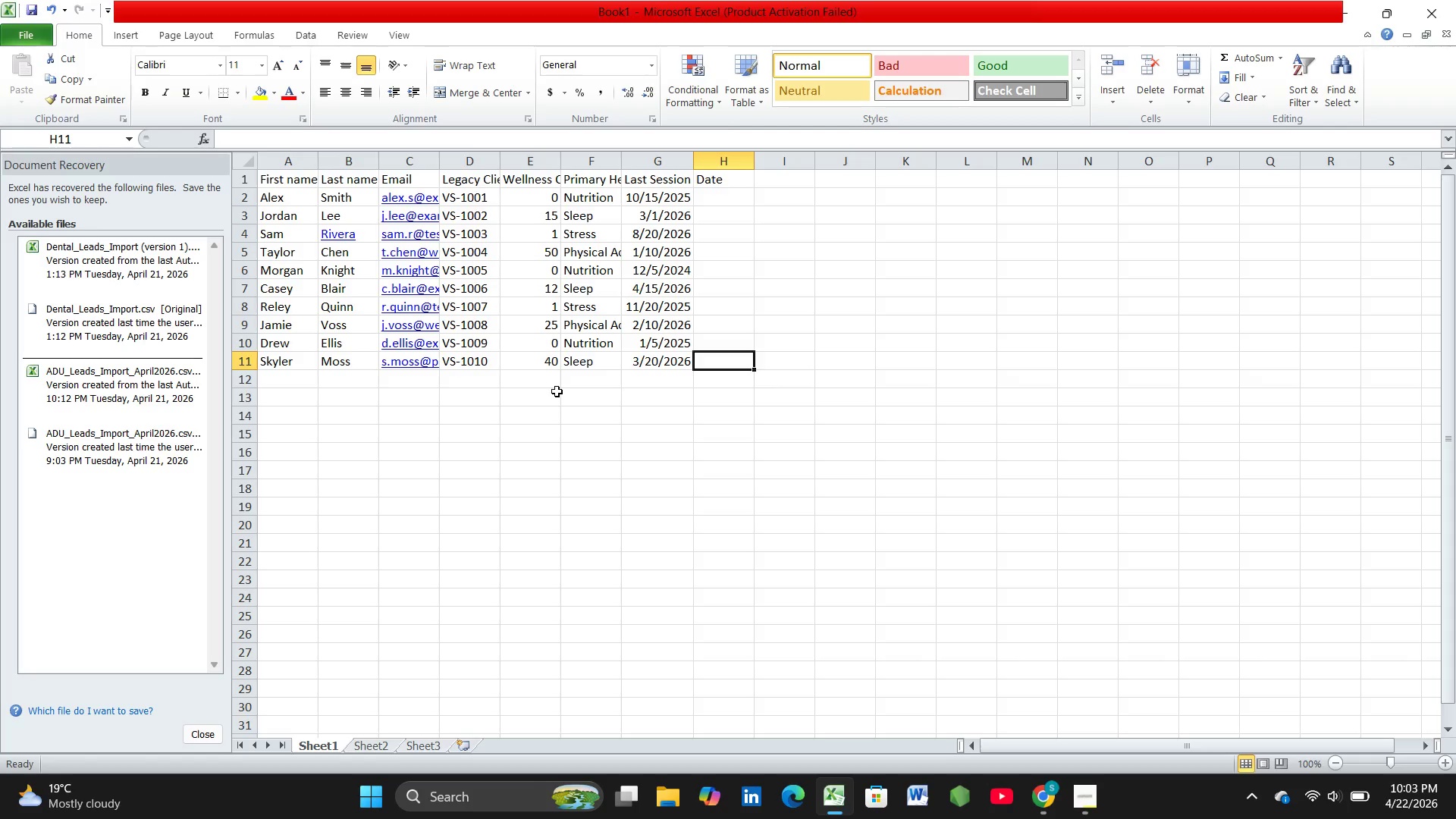 
wait(59.73)
 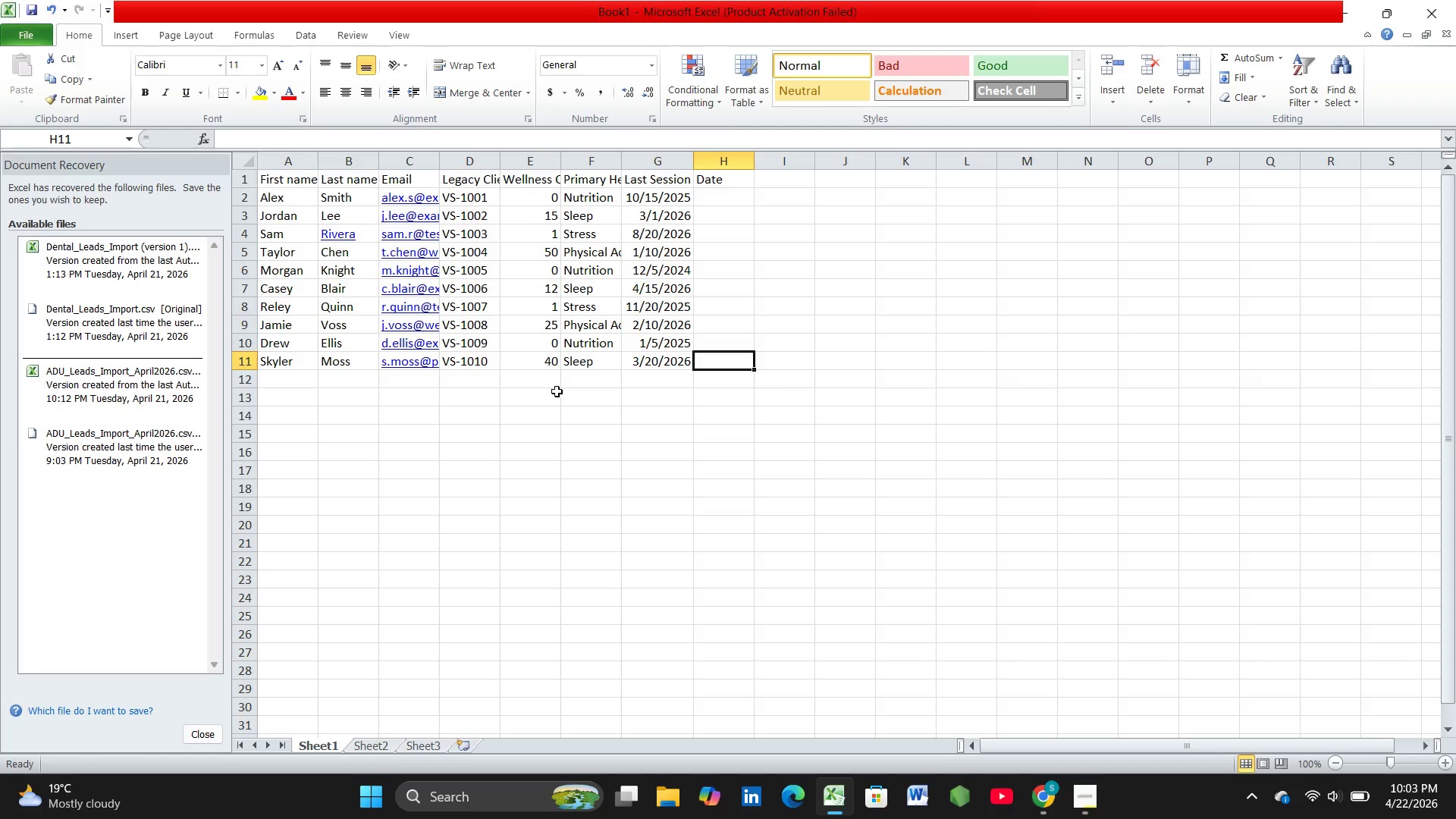 
left_click([26, 25])
 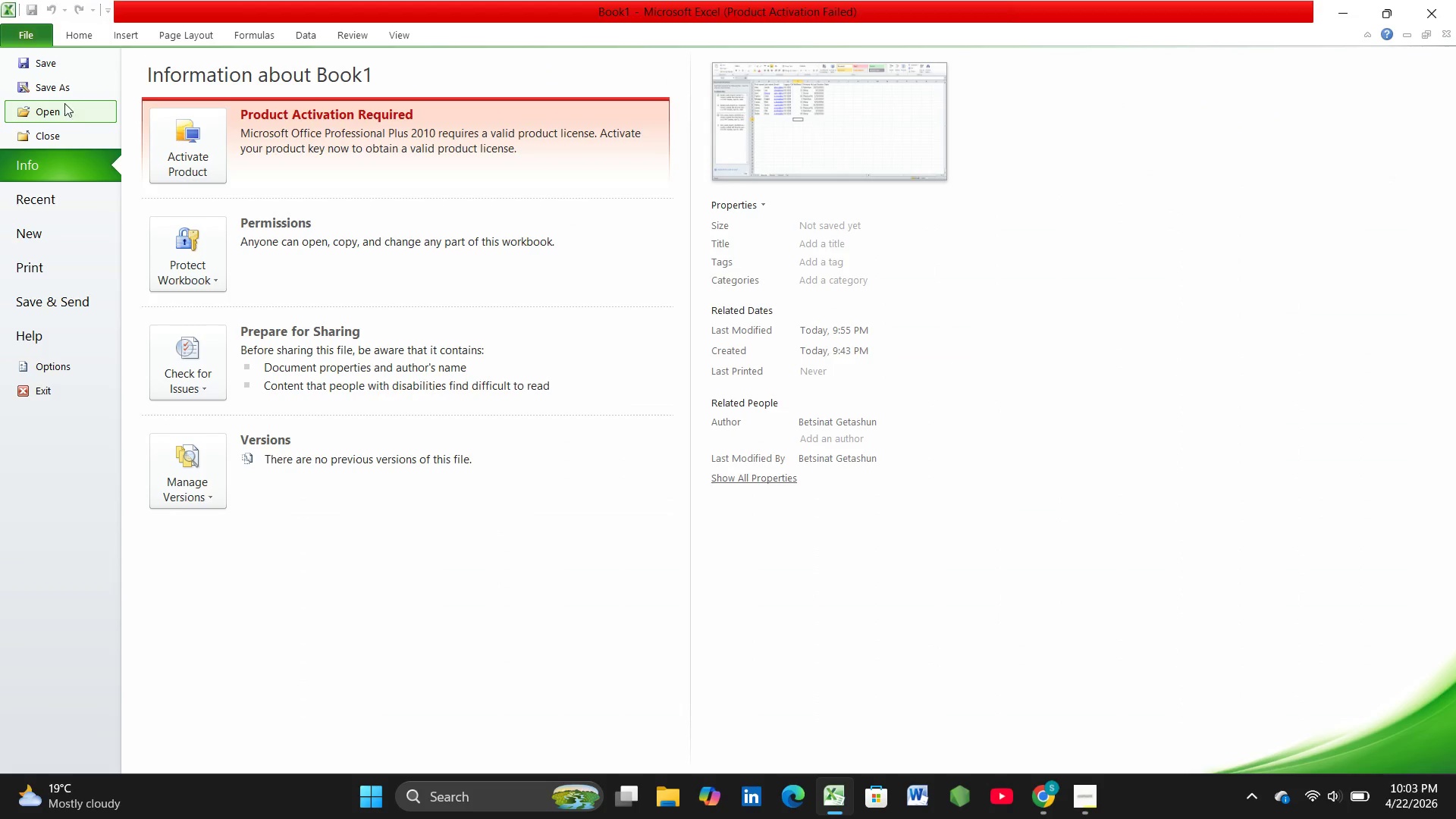 
left_click([64, 87])
 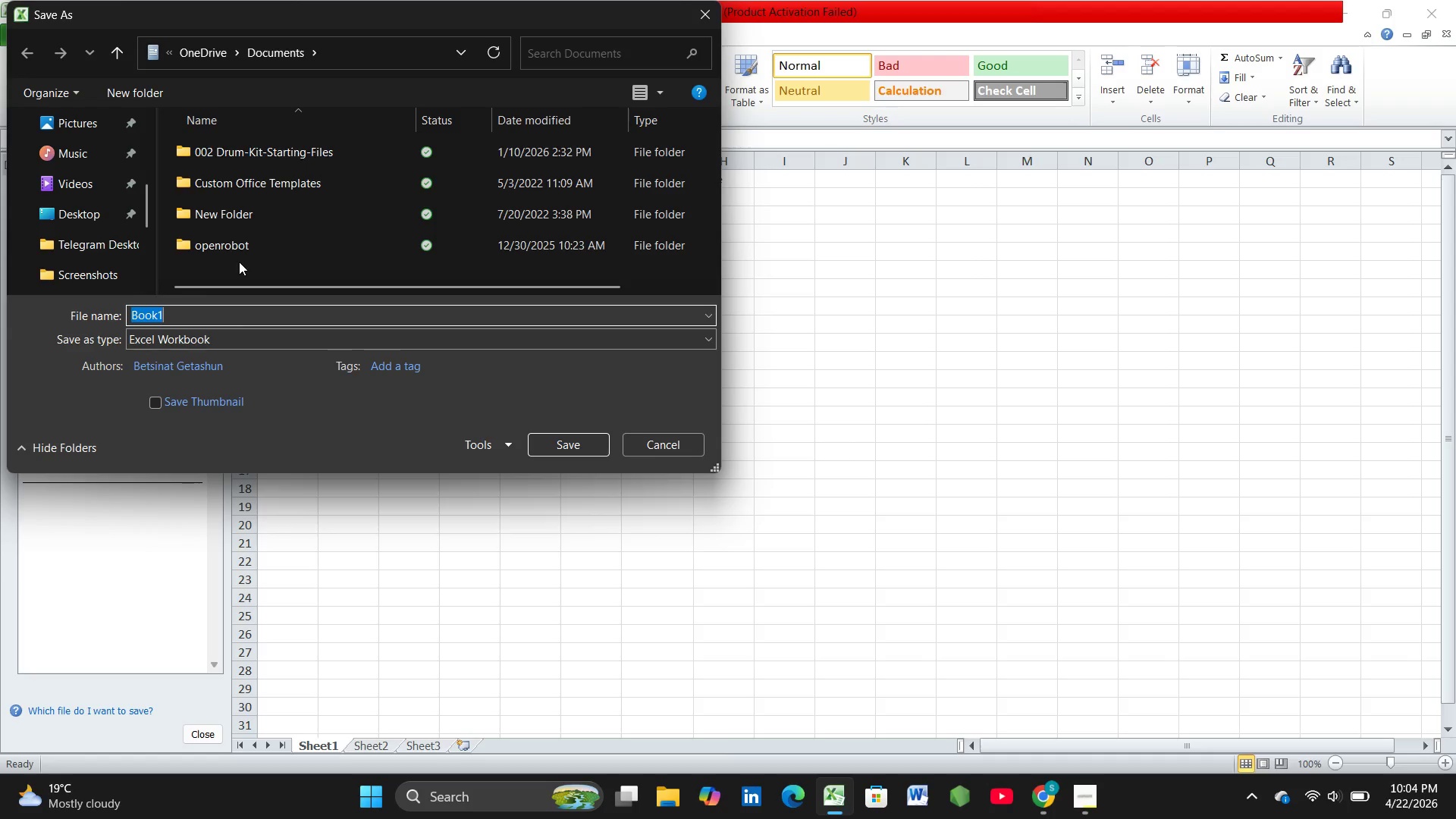 
wait(45.42)
 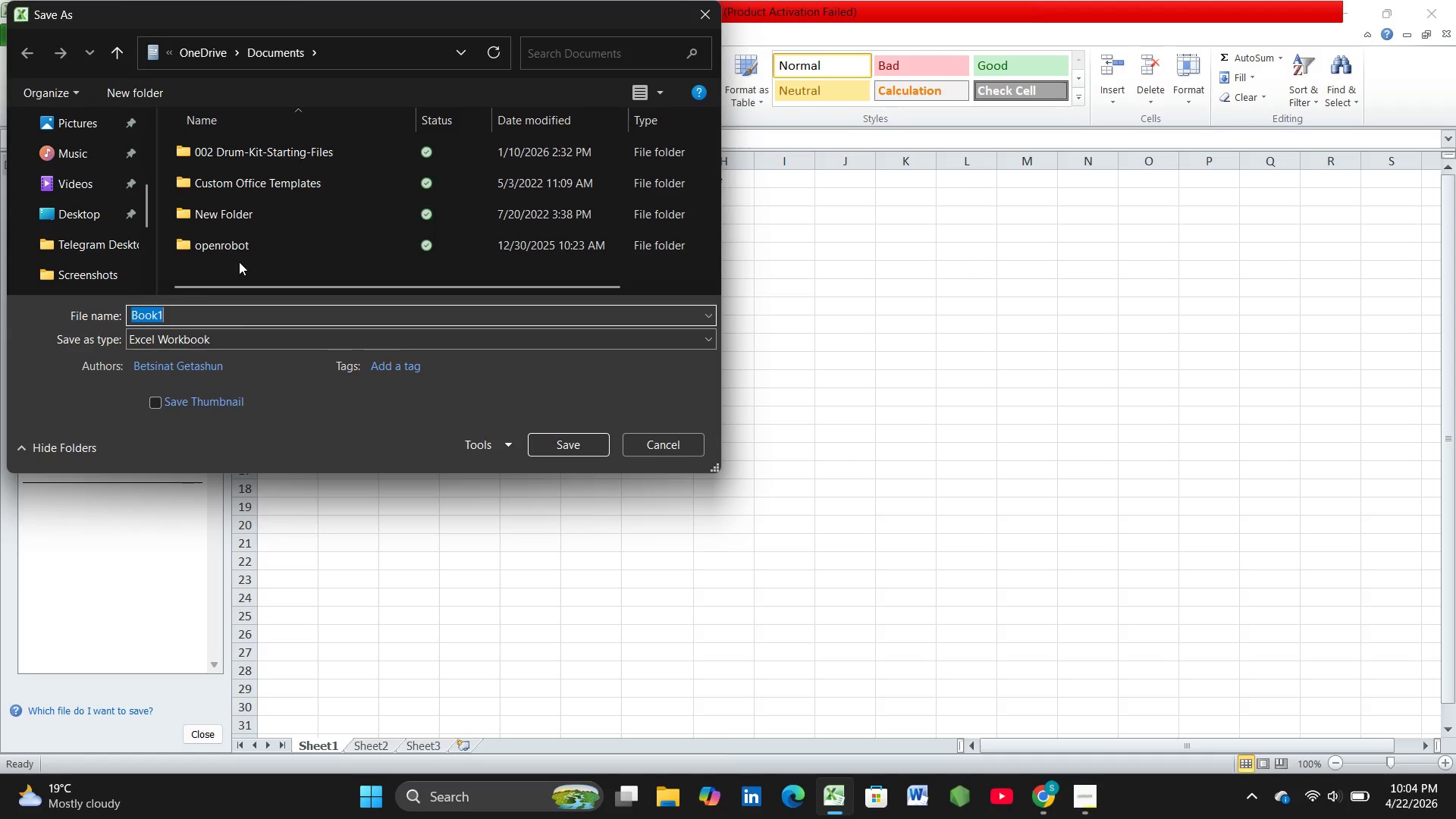 
left_click([704, 339])
 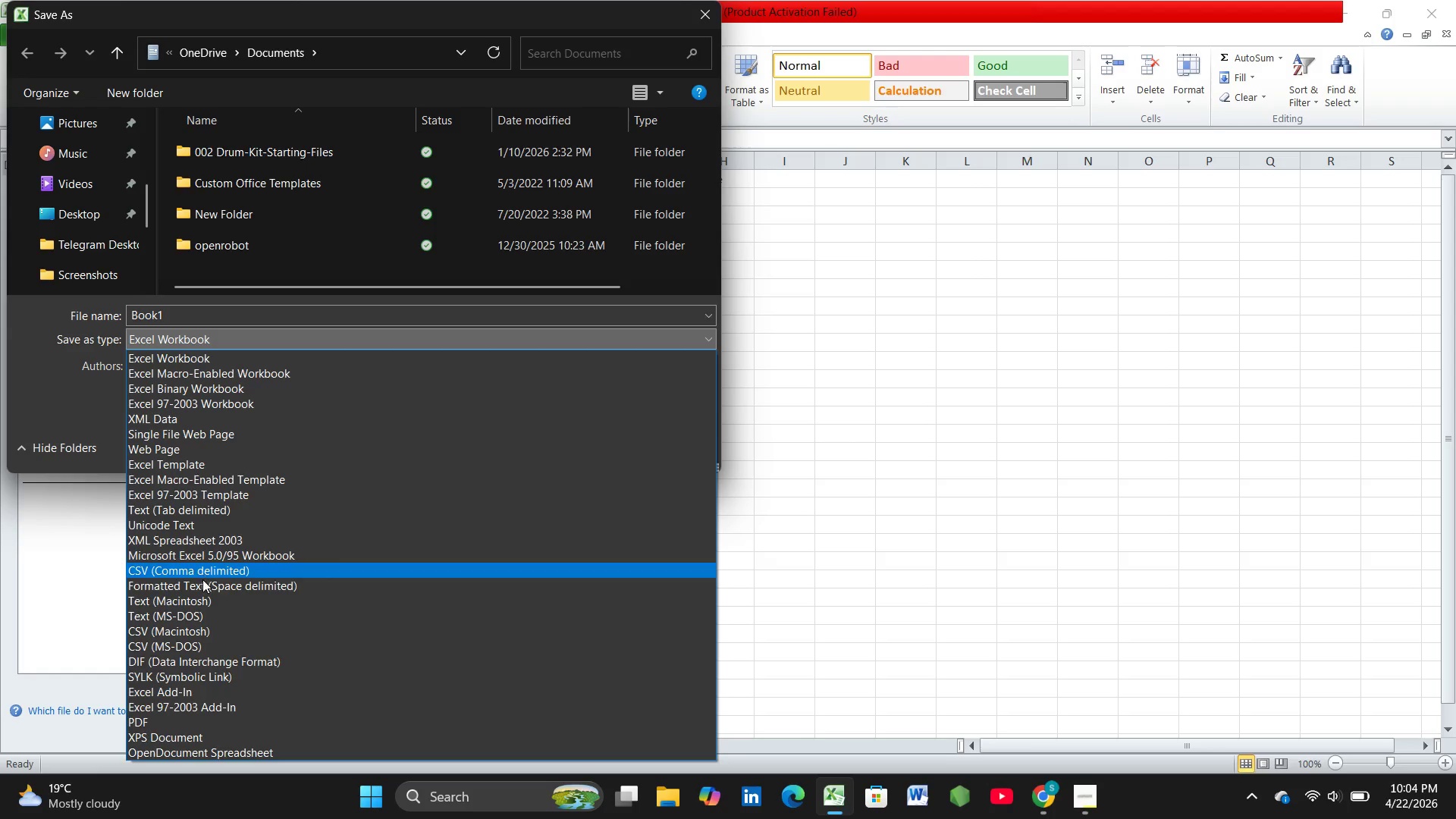 
left_click([194, 567])
 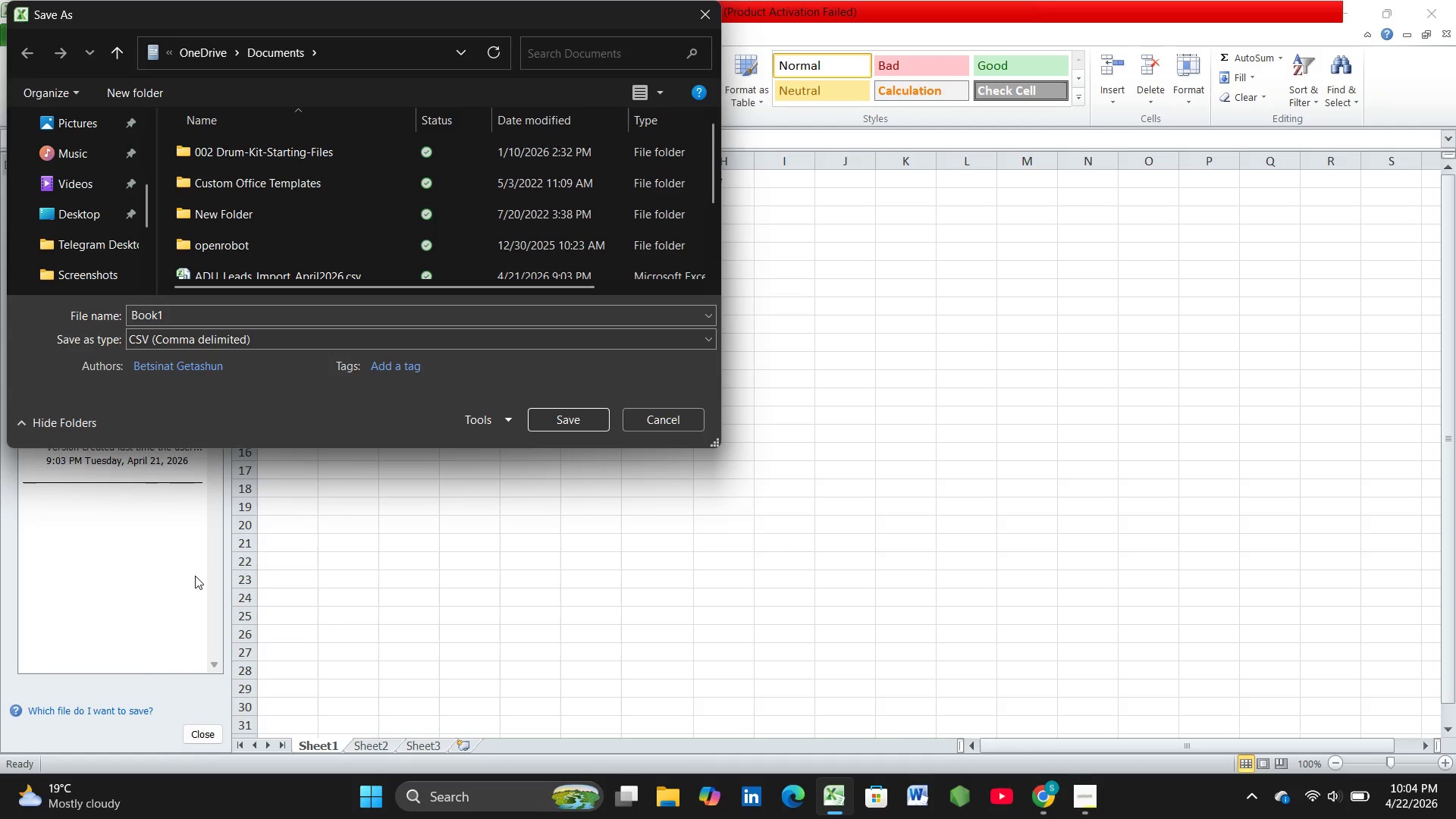 
wait(16.98)
 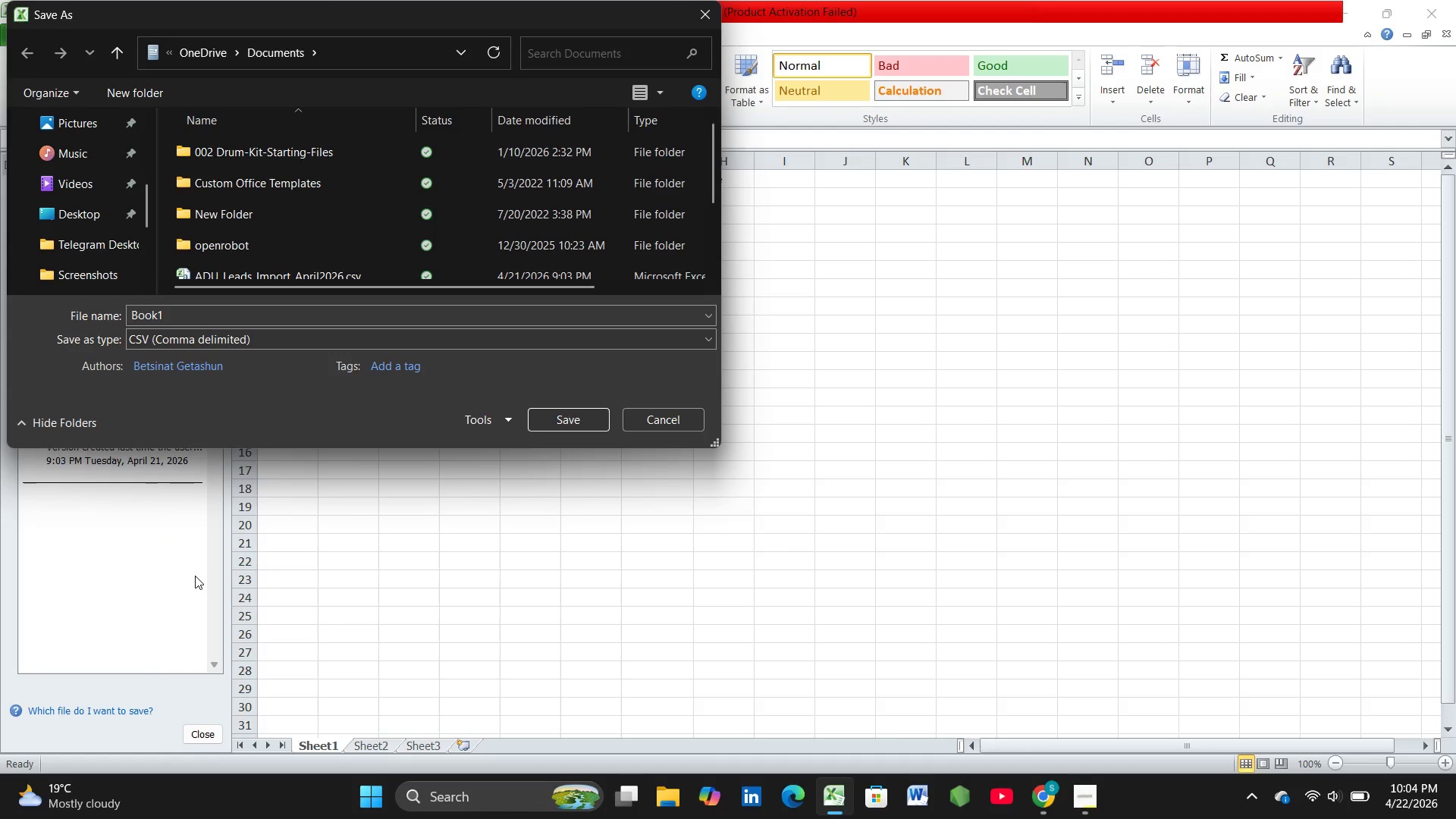 
left_click_drag(start_coordinate=[269, 313], to_coordinate=[103, 323])
 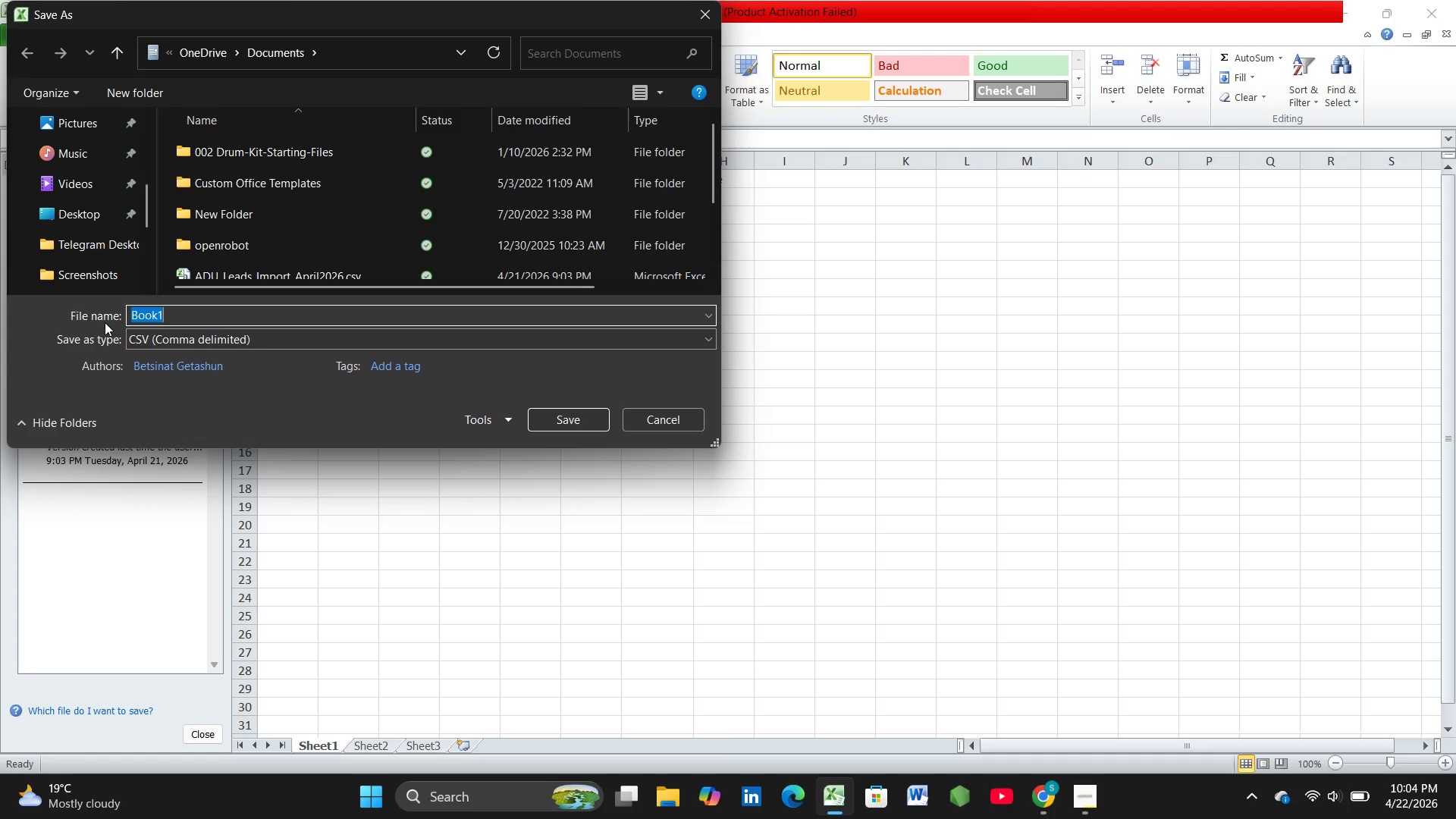 
type(VibeShift)
 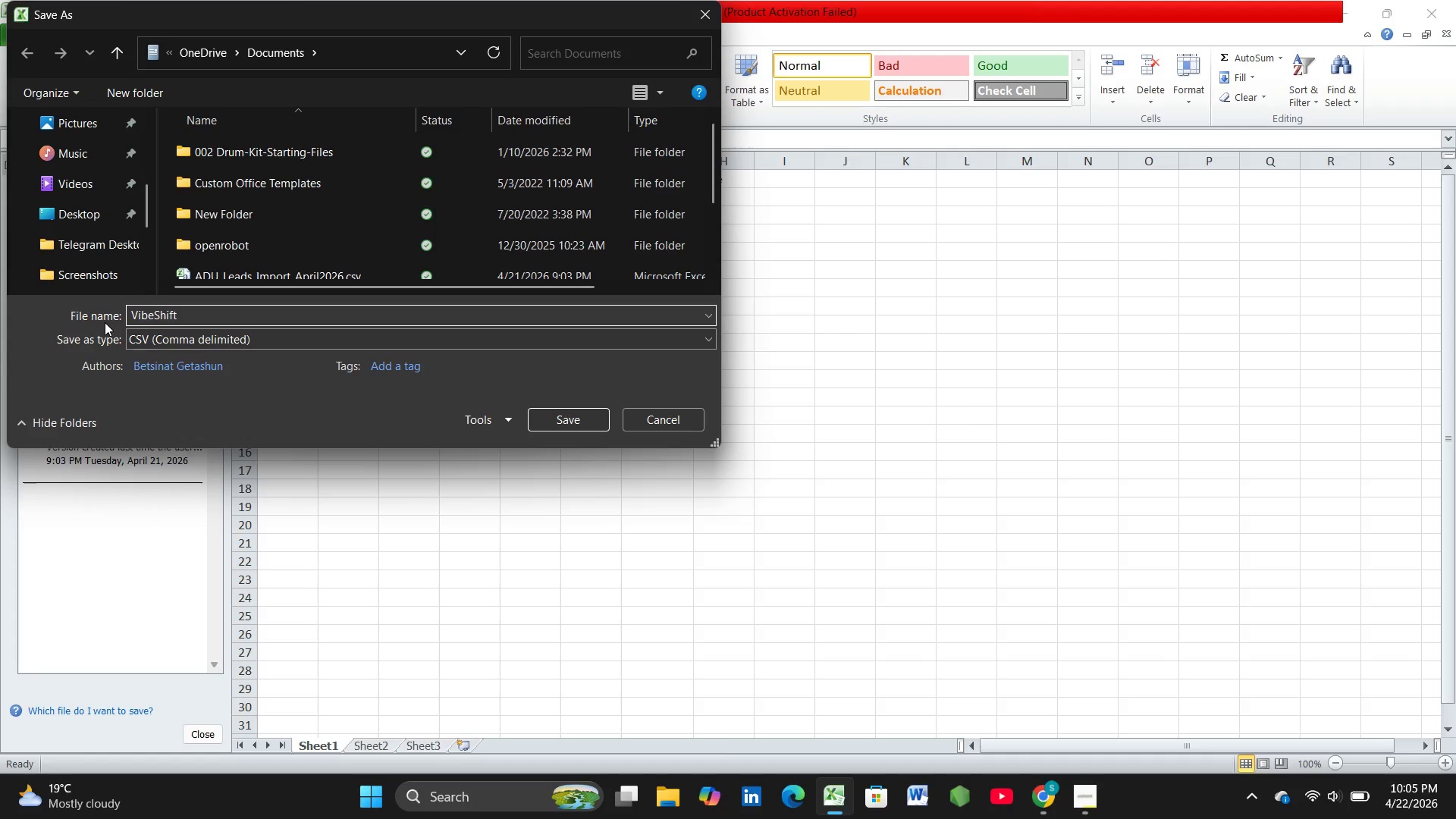 
key(Minus)
 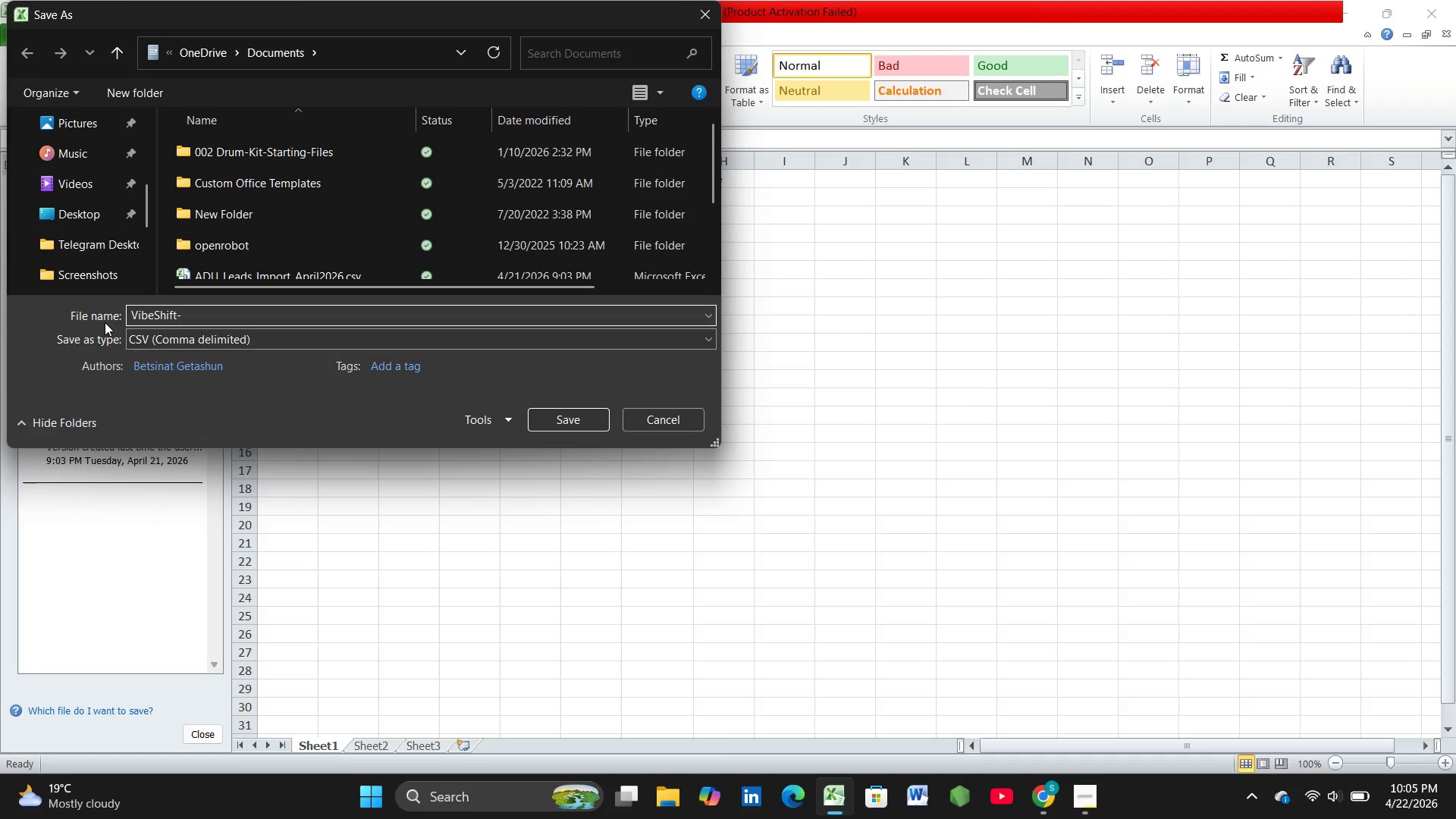 
type(Legas)
key(Backspace)
type(cy-Mi)
 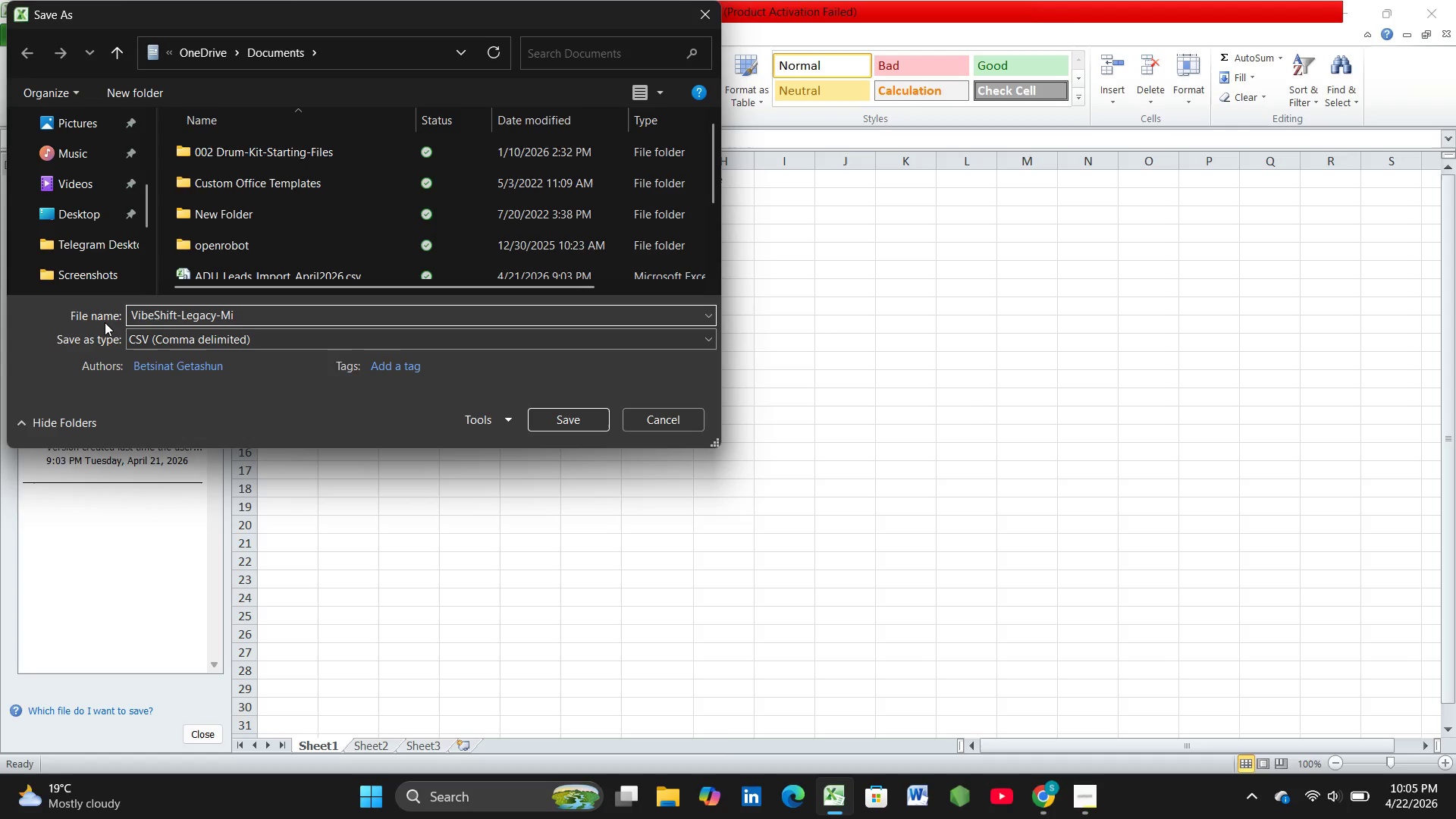 
type(gration-)
key(Backspace)
type(-April2023)
key(Backspace)
type(6.CSV)
 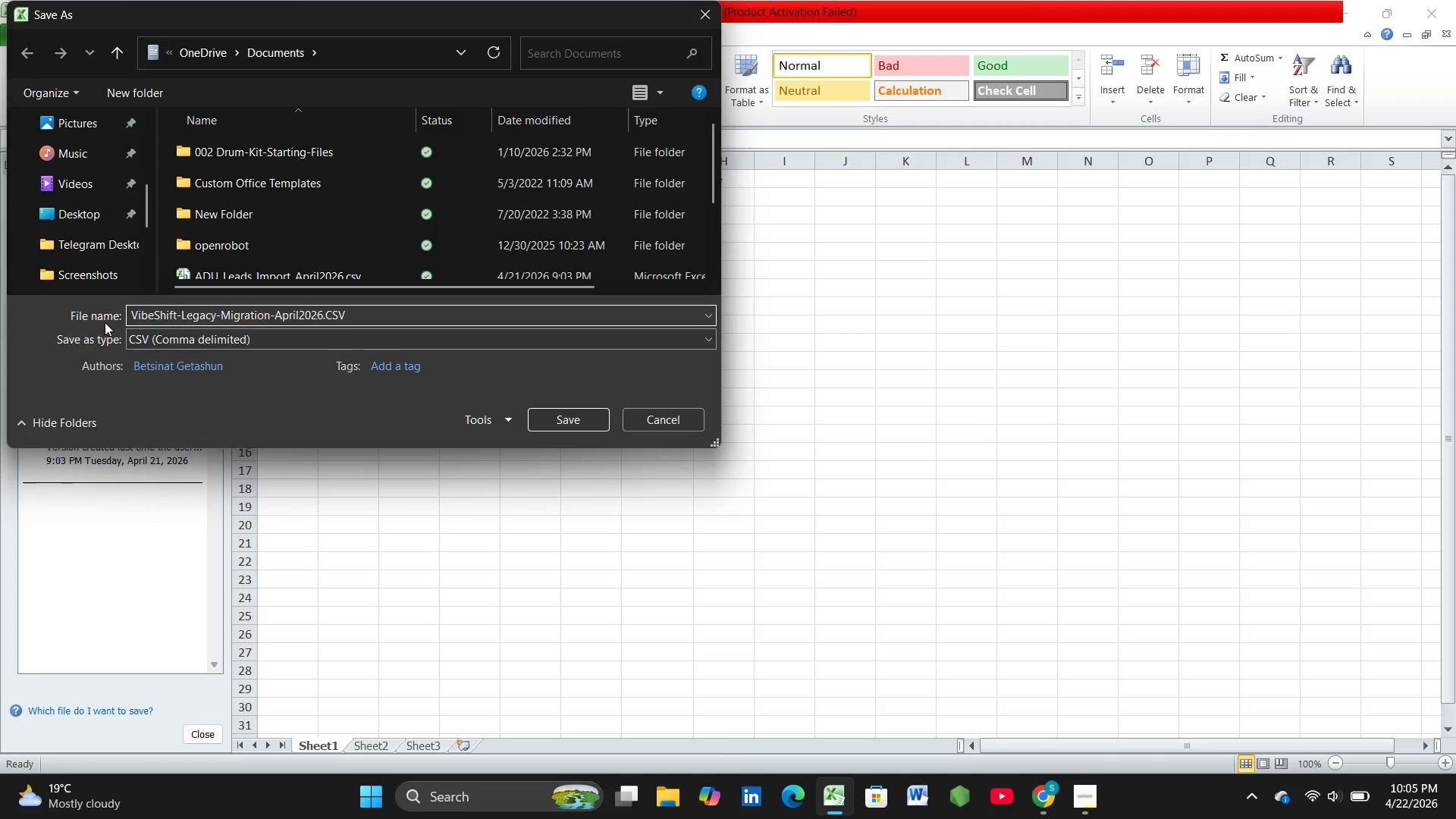 
wait(7.05)
 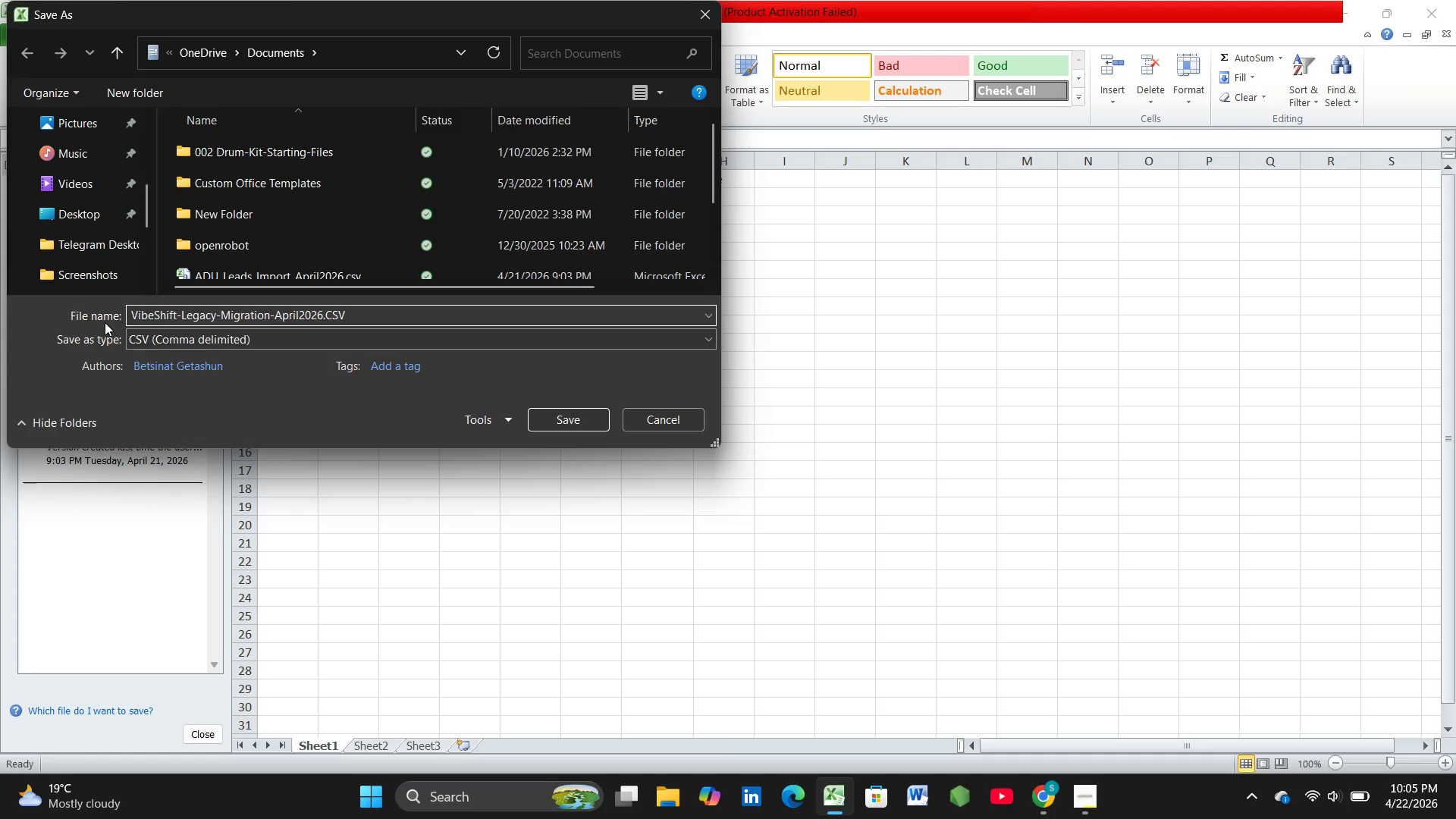 
left_click([535, 424])
 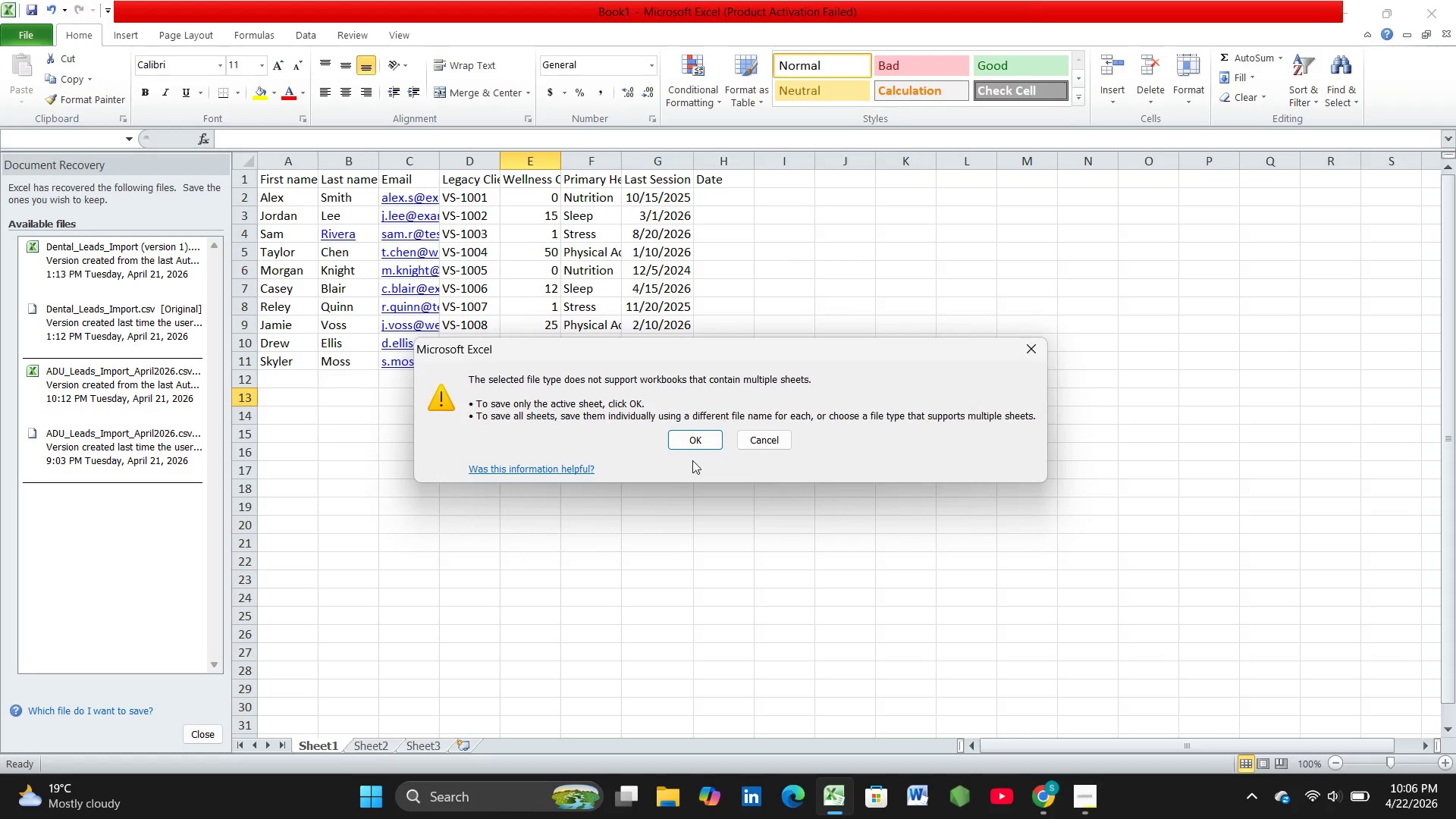 
left_click([697, 435])
 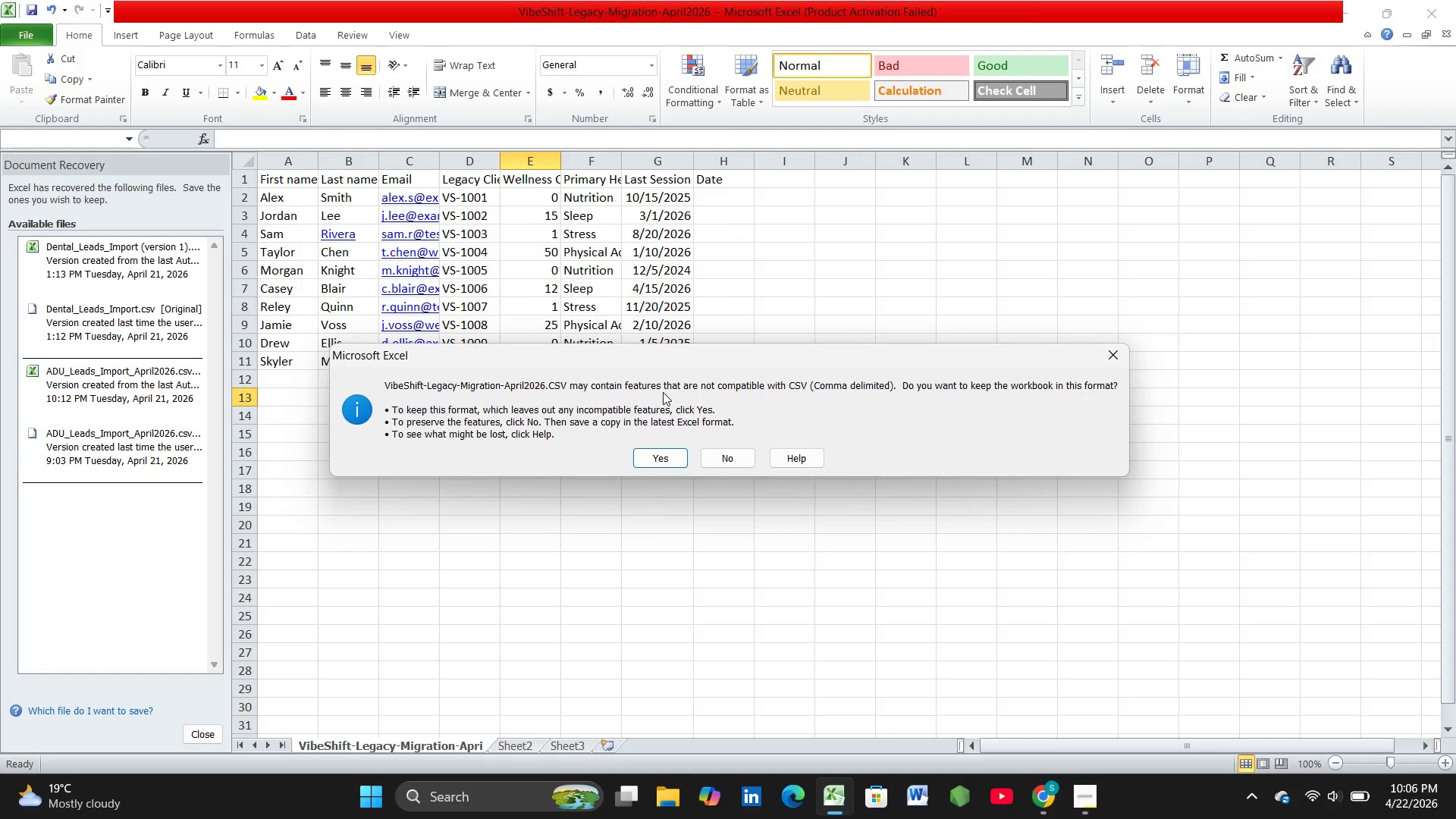 
wait(38.81)
 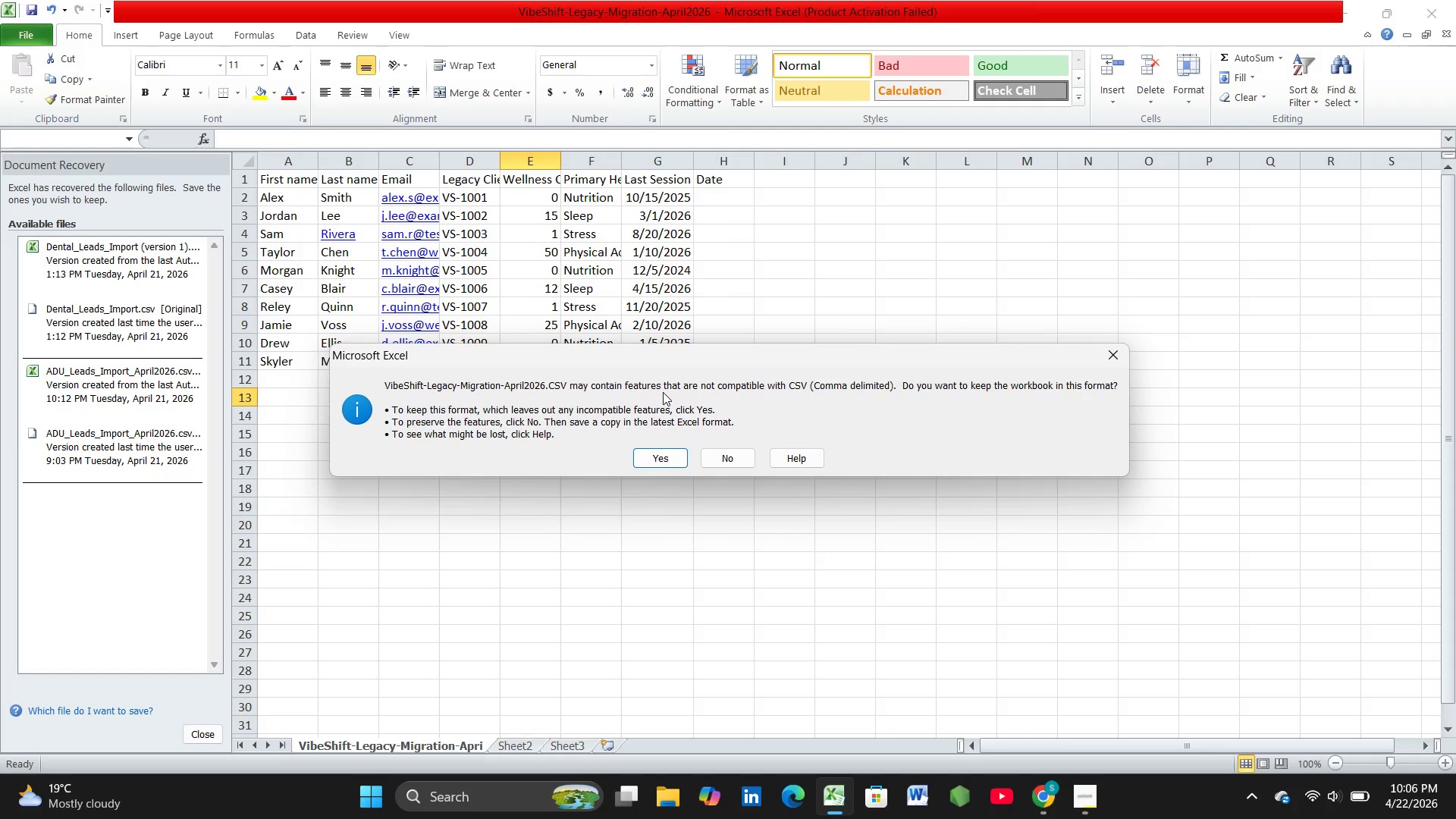 
left_click([668, 465])
 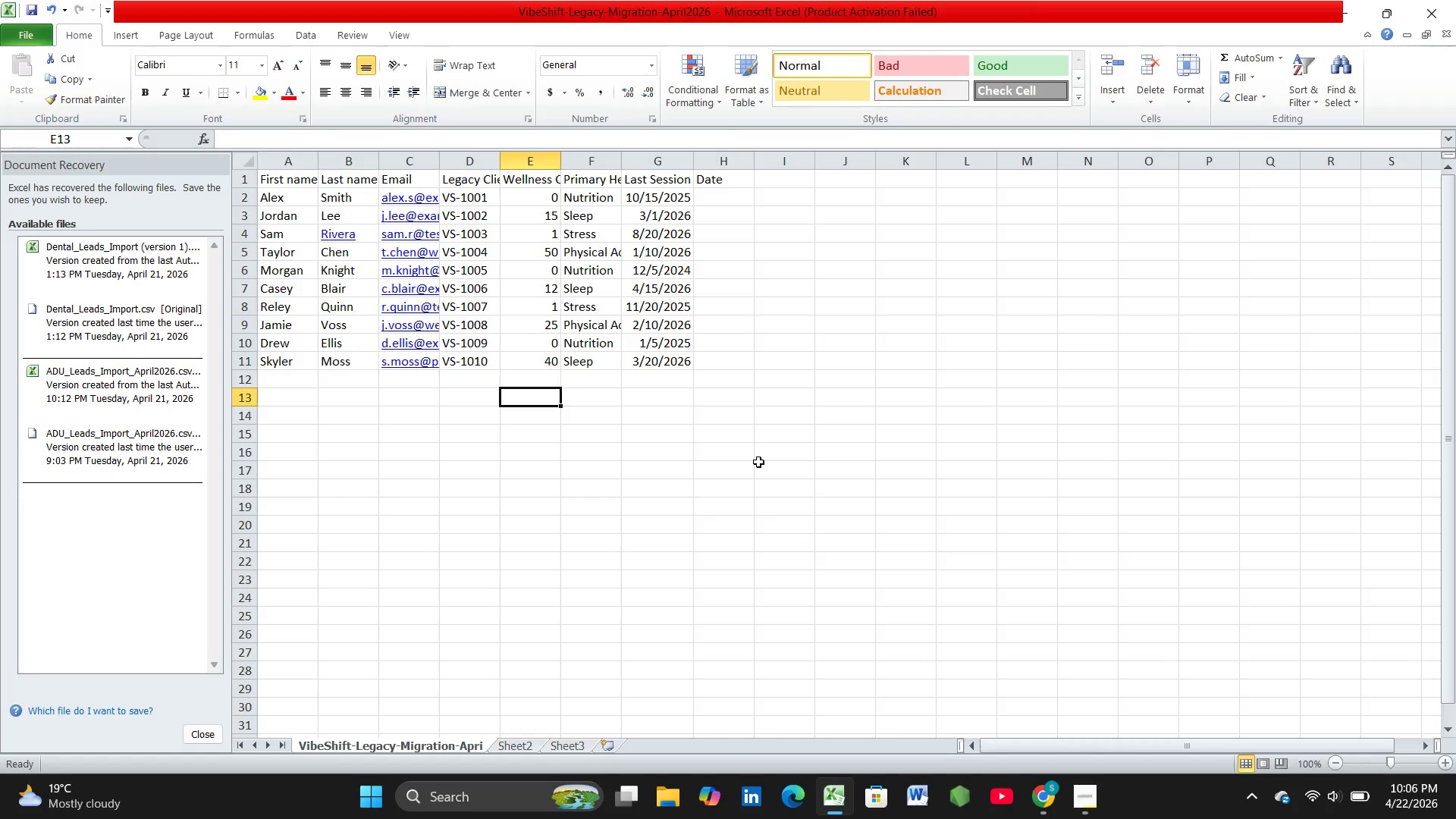 
wait(8.22)
 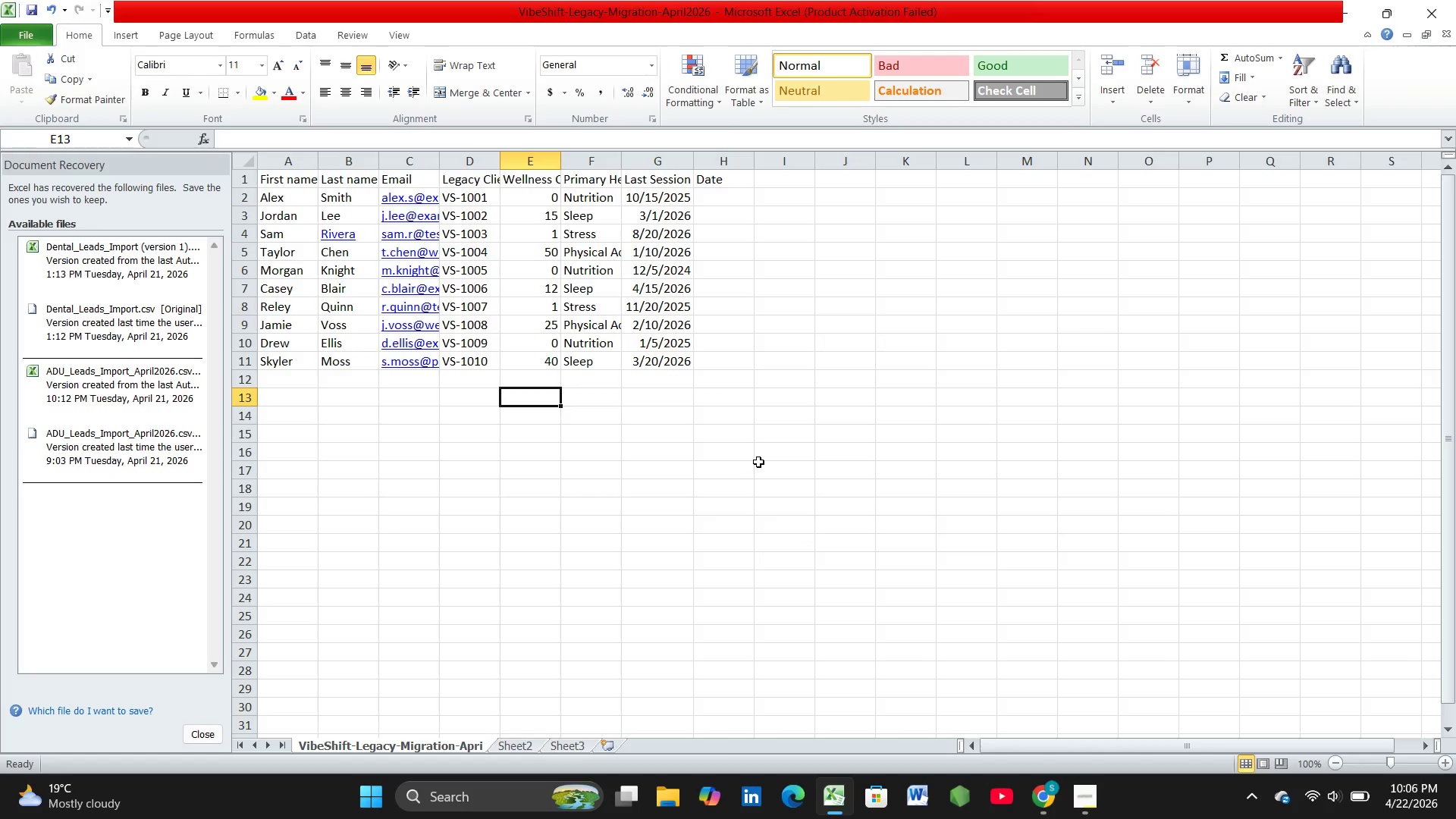 
left_click([1347, 14])
 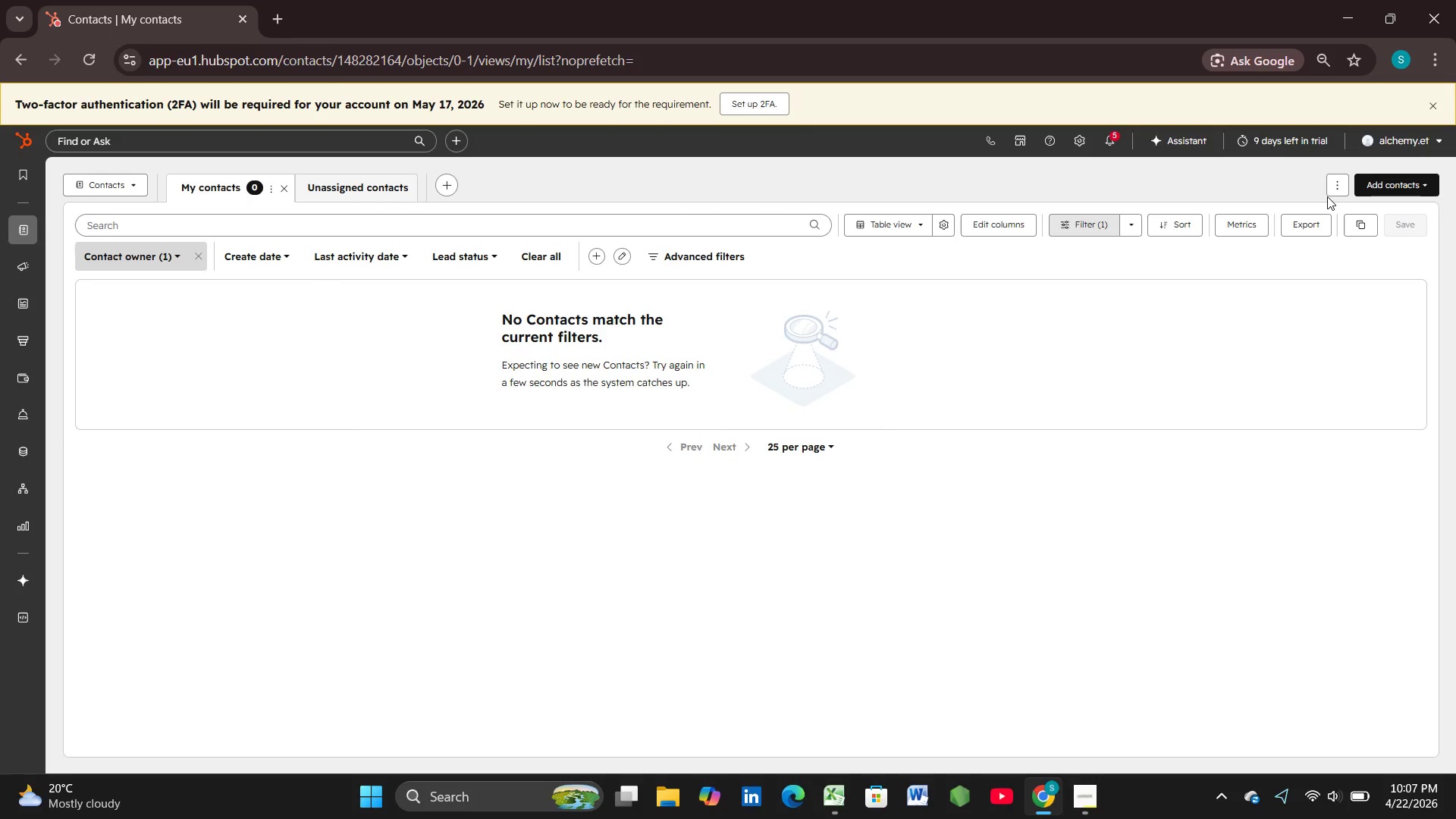 
wait(22.23)
 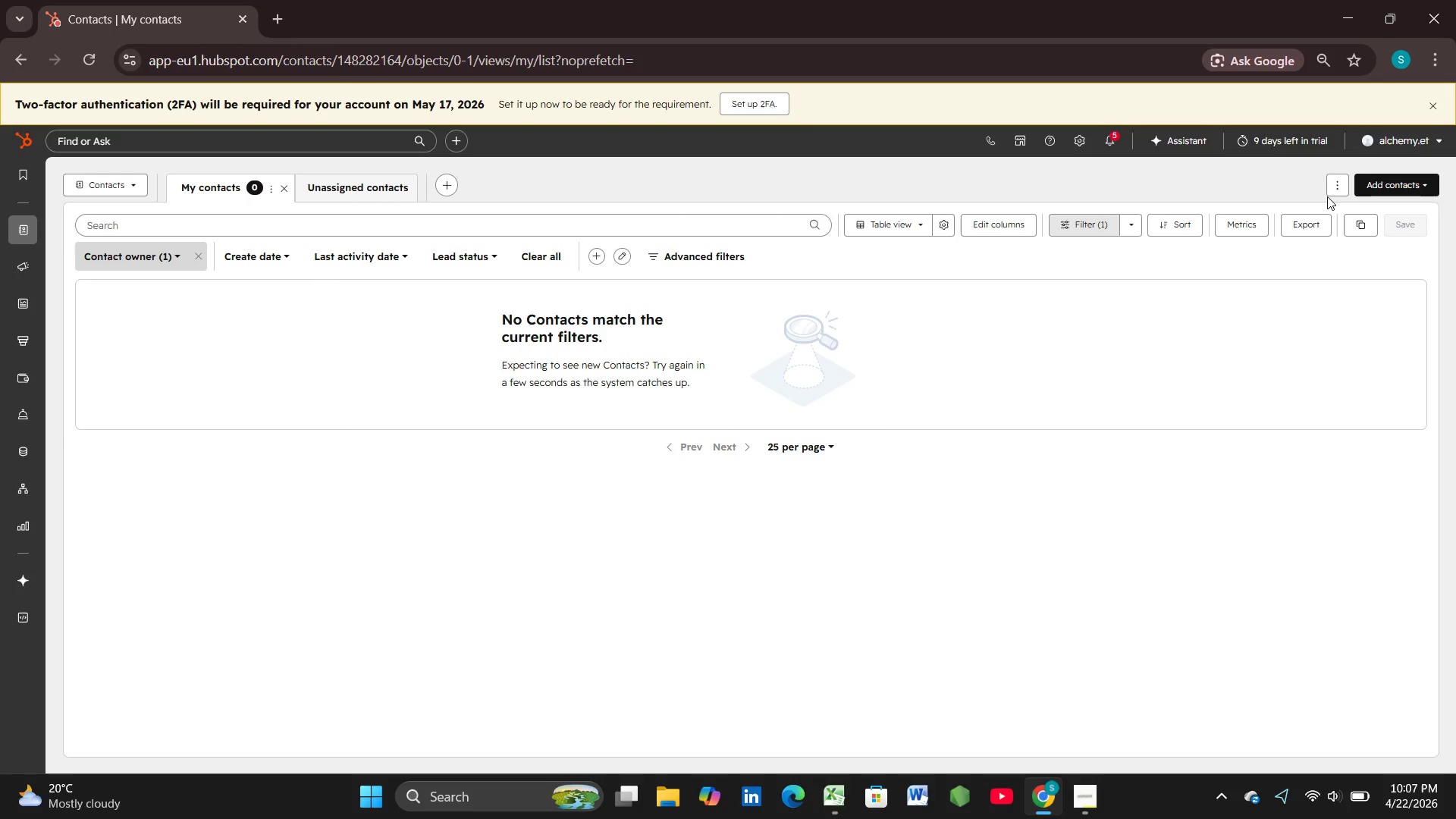 
left_click([1403, 194])
 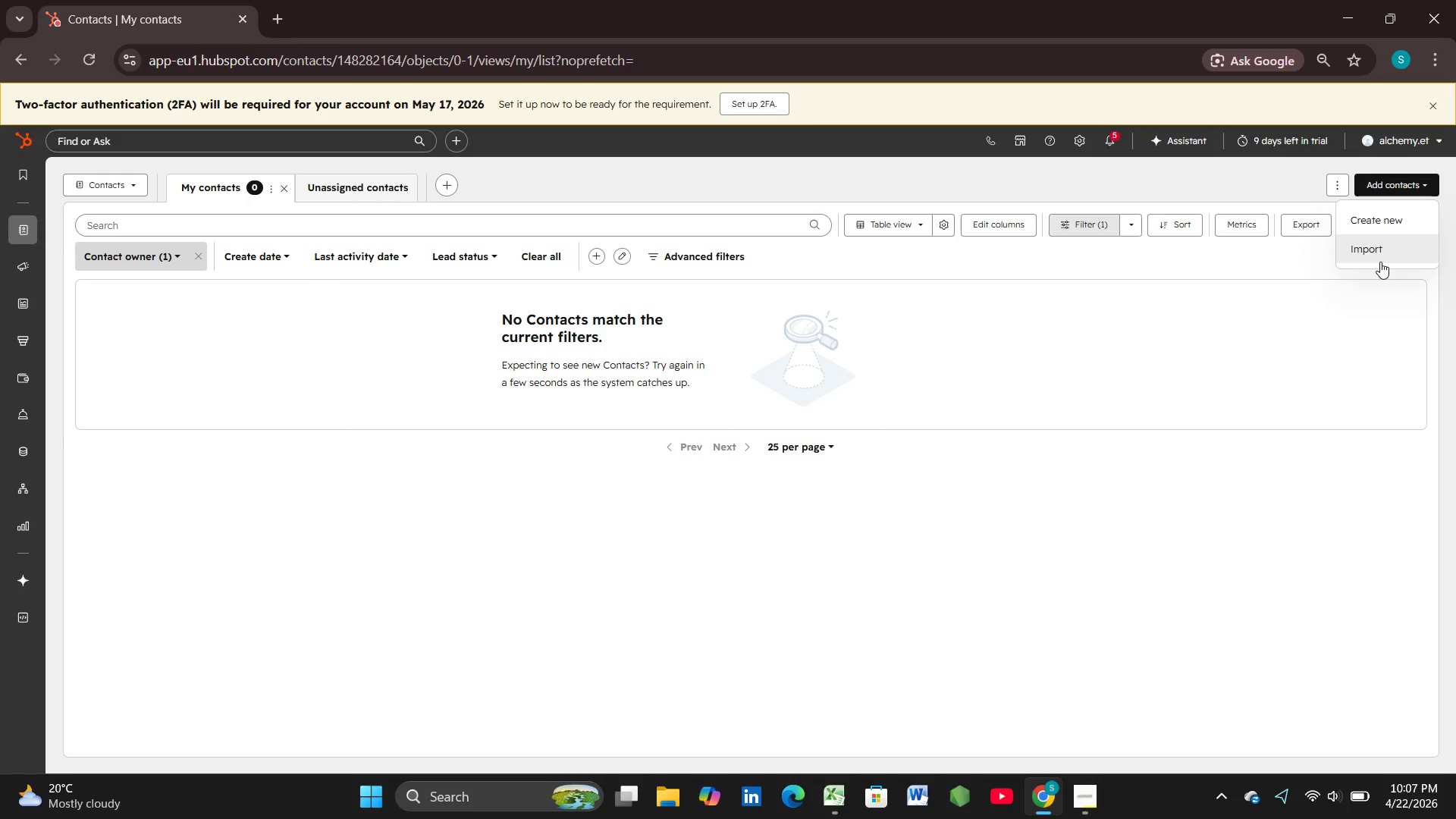 
left_click([1376, 256])
 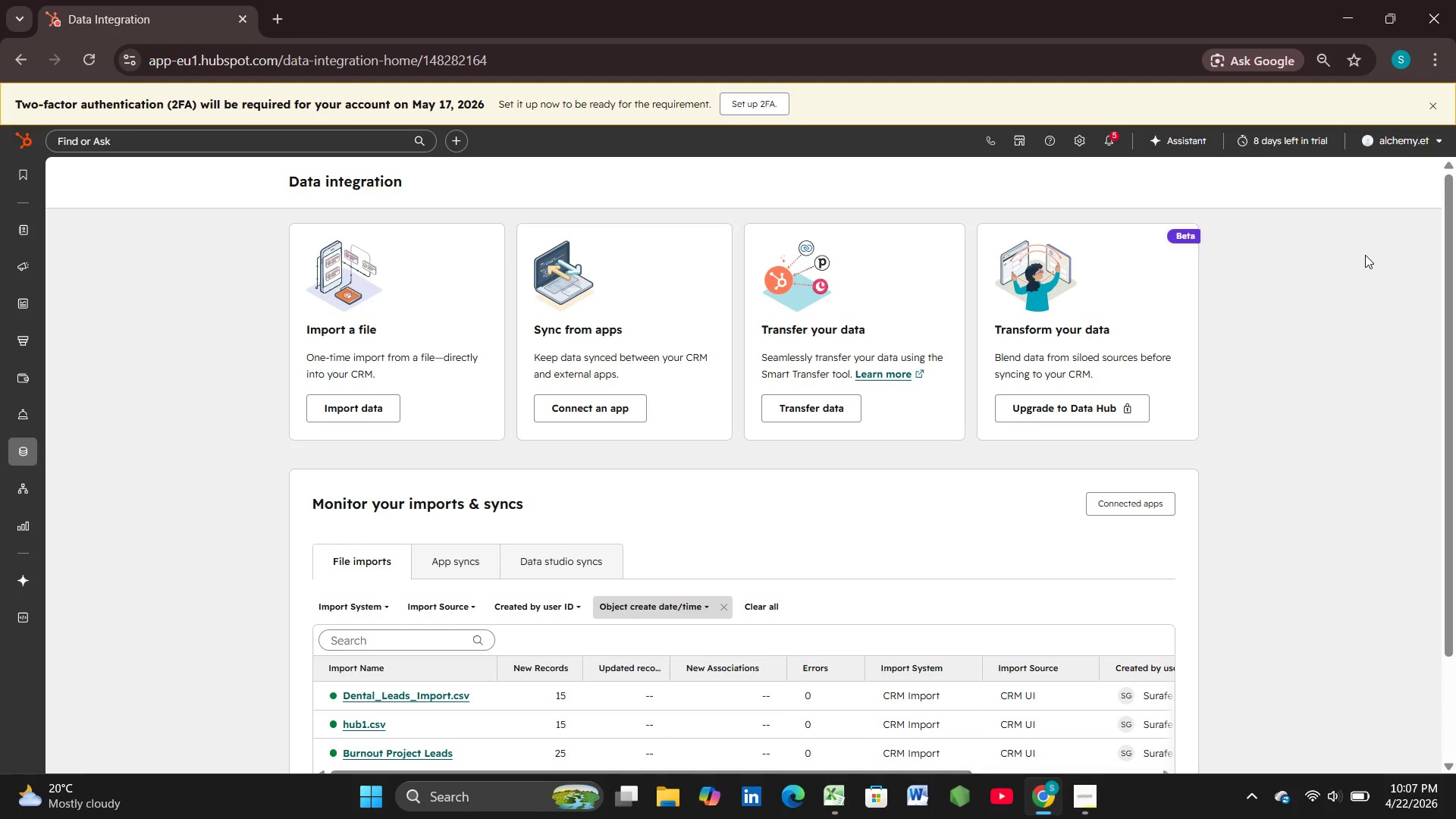 
wait(14.88)
 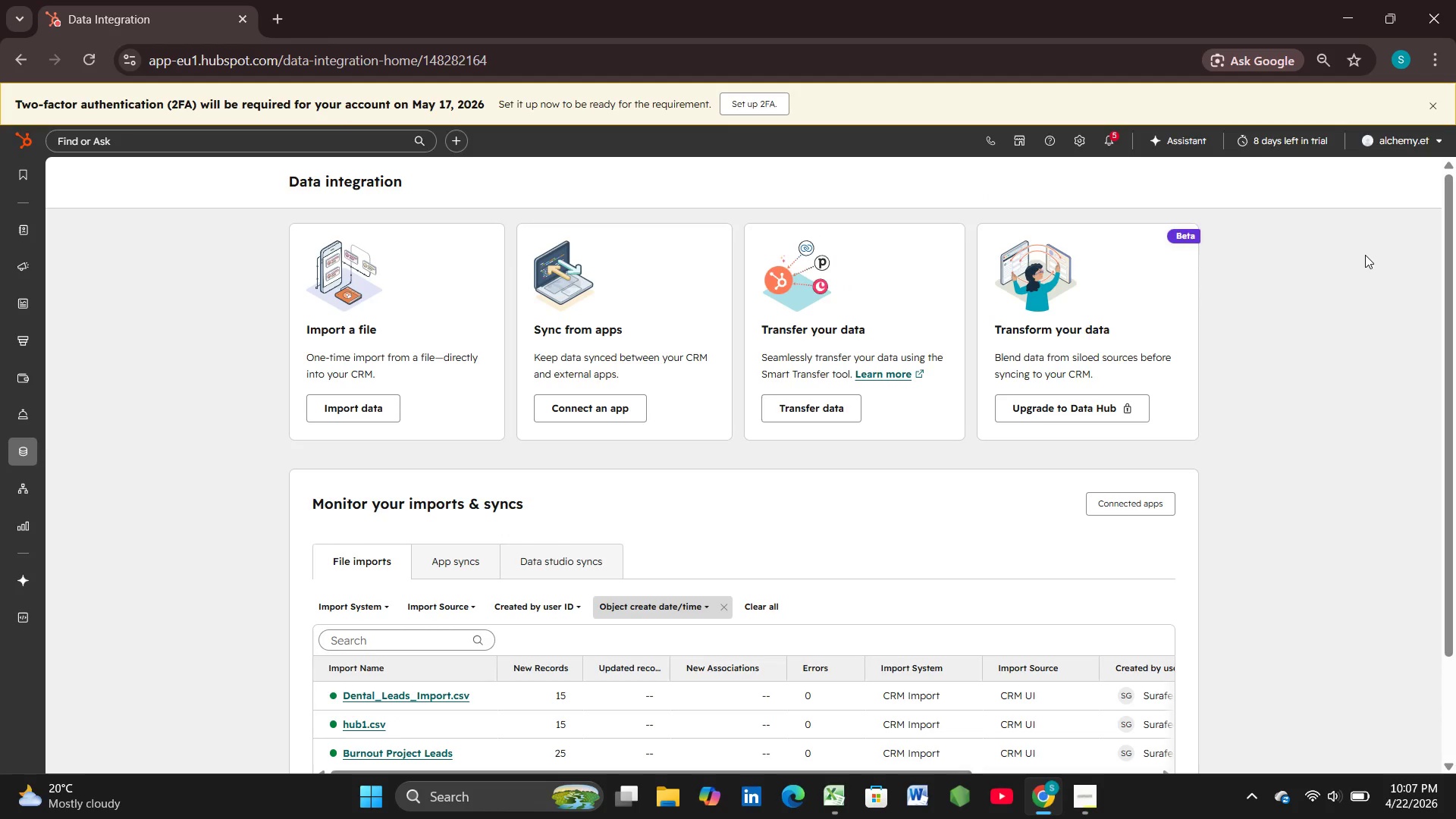 
left_click([358, 416])
 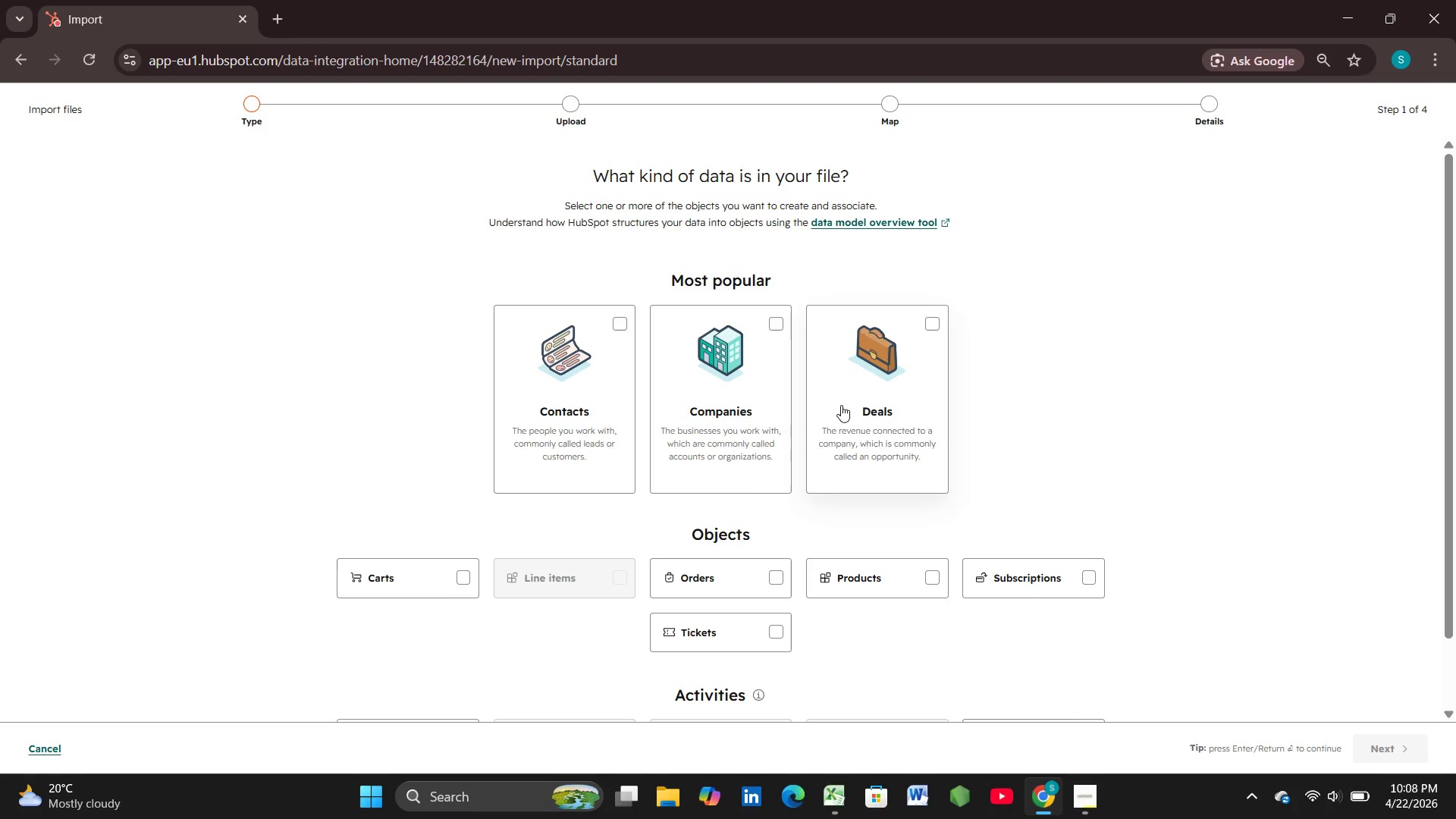 
wait(65.12)
 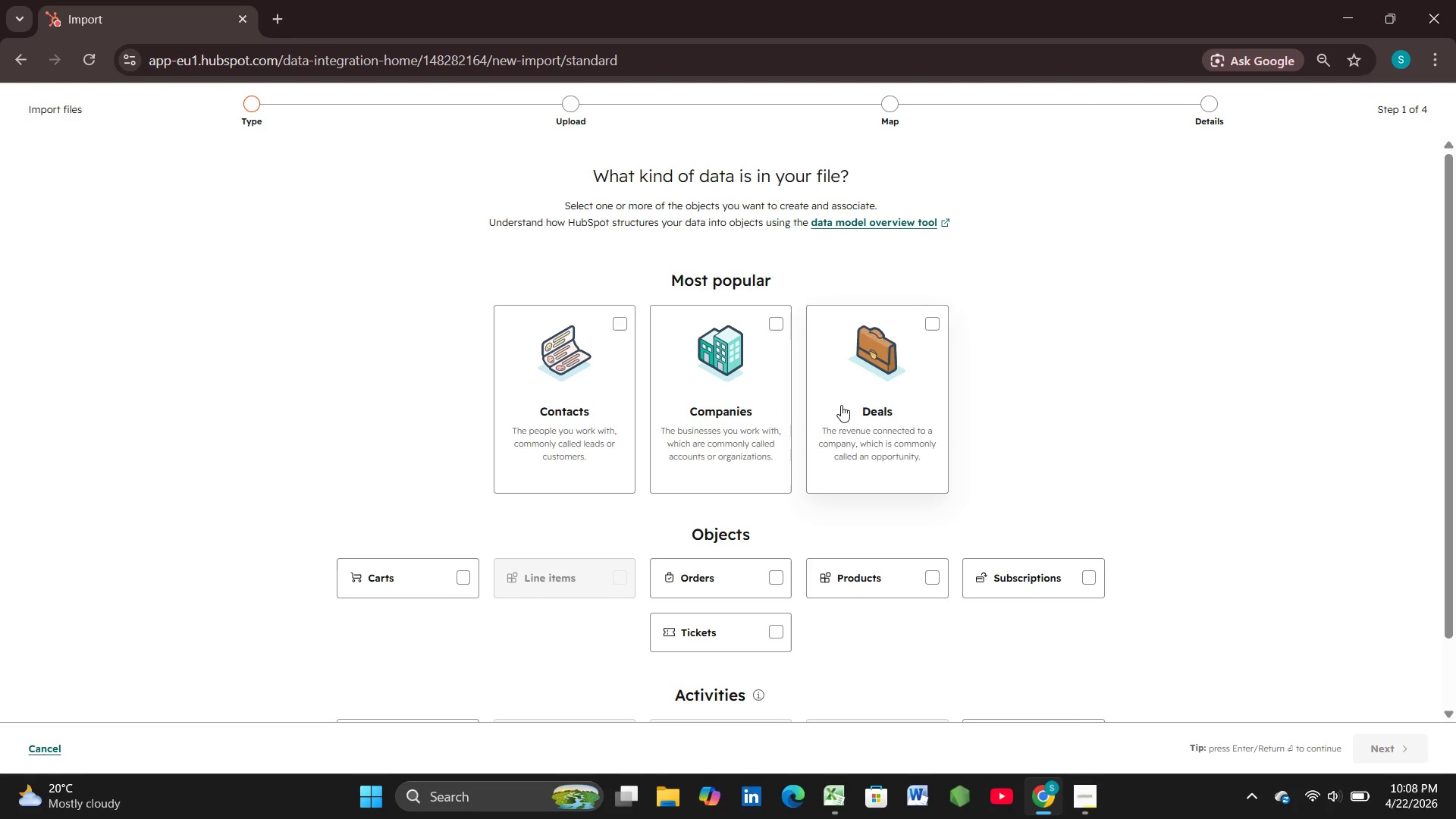 
left_click([611, 318])
 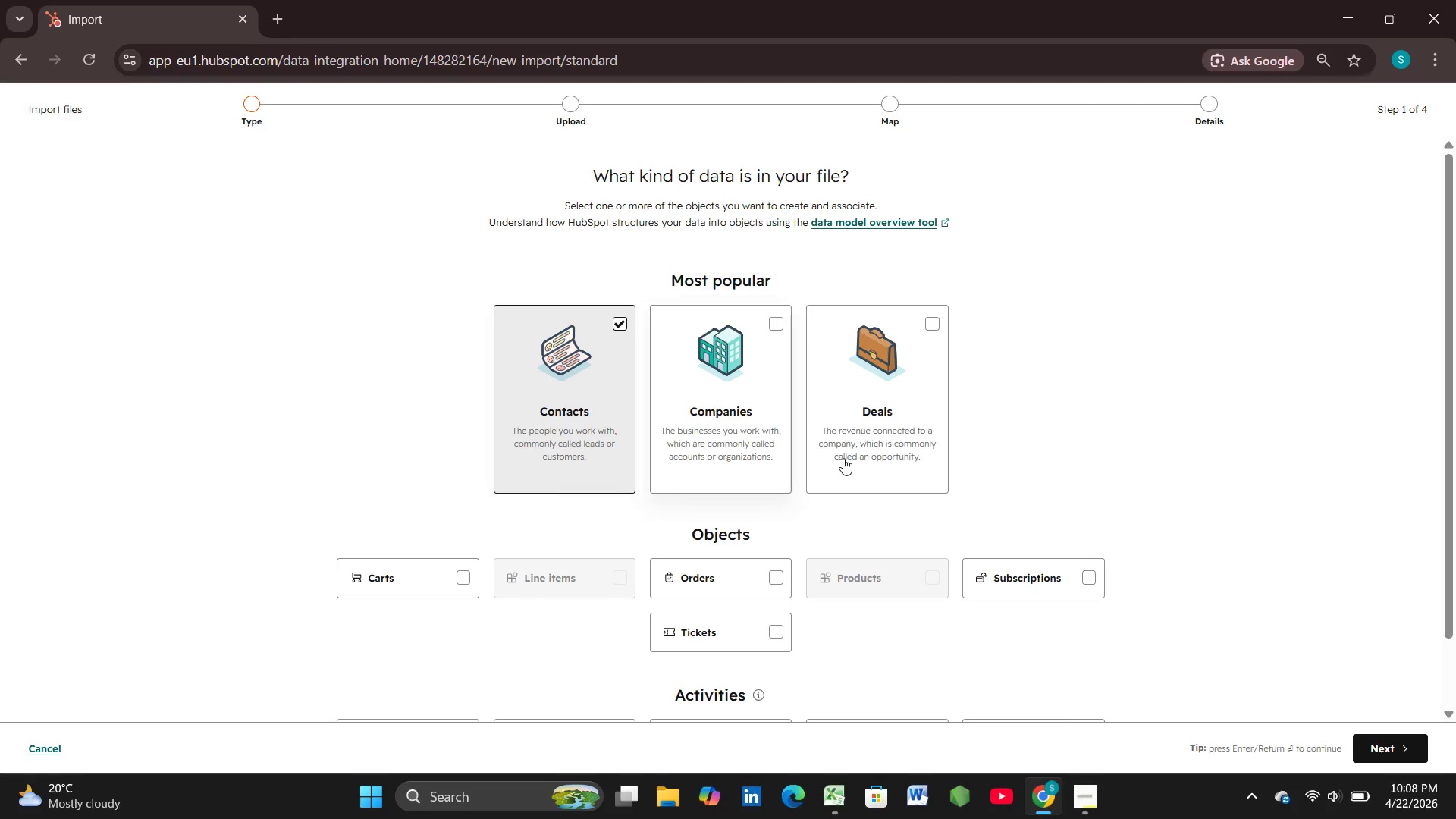 
scroll: coordinate [911, 491], scroll_direction: down, amount: 2.0
 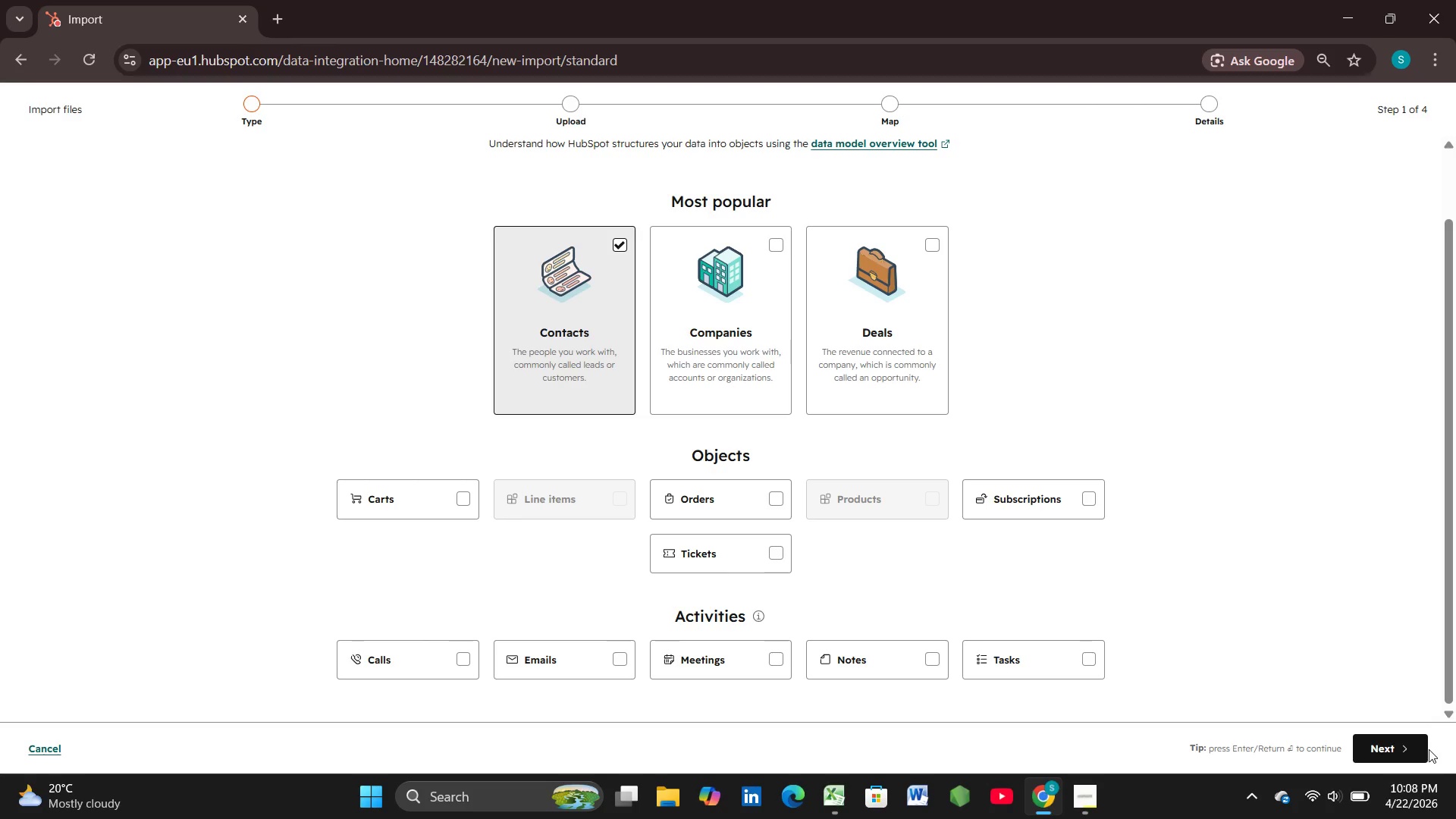 
wait(15.65)
 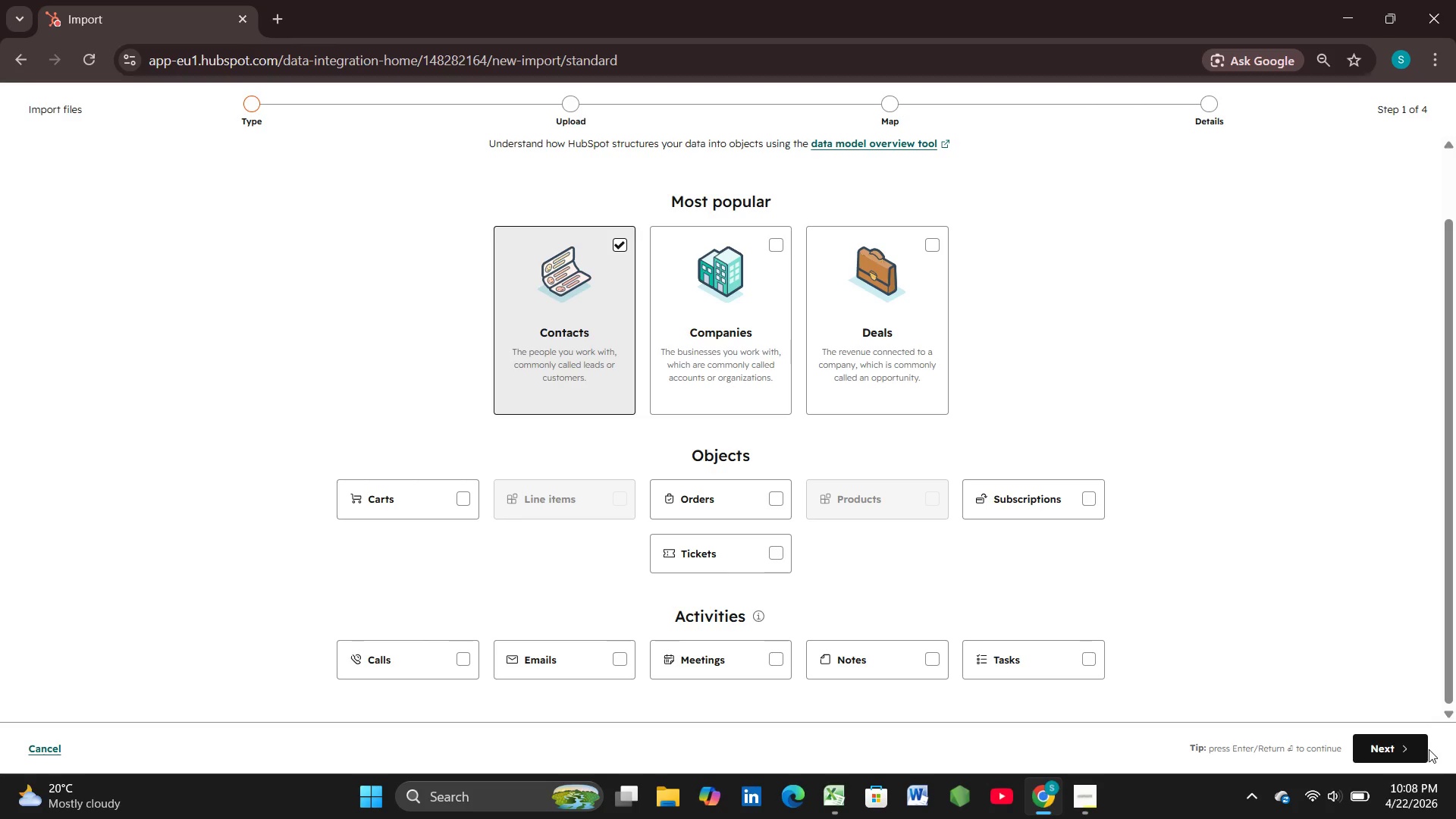 
left_click([1389, 748])
 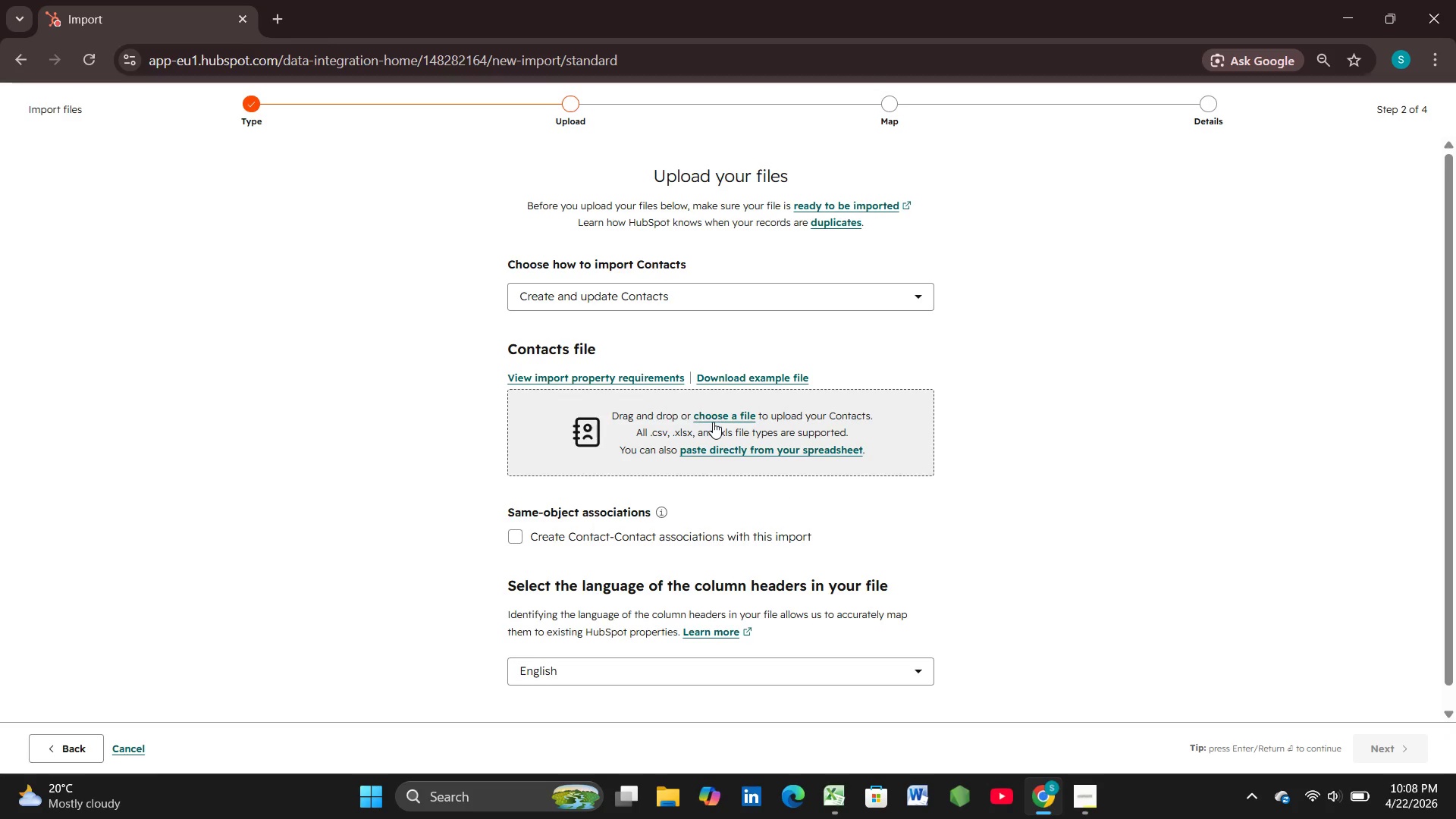 
left_click([717, 411])
 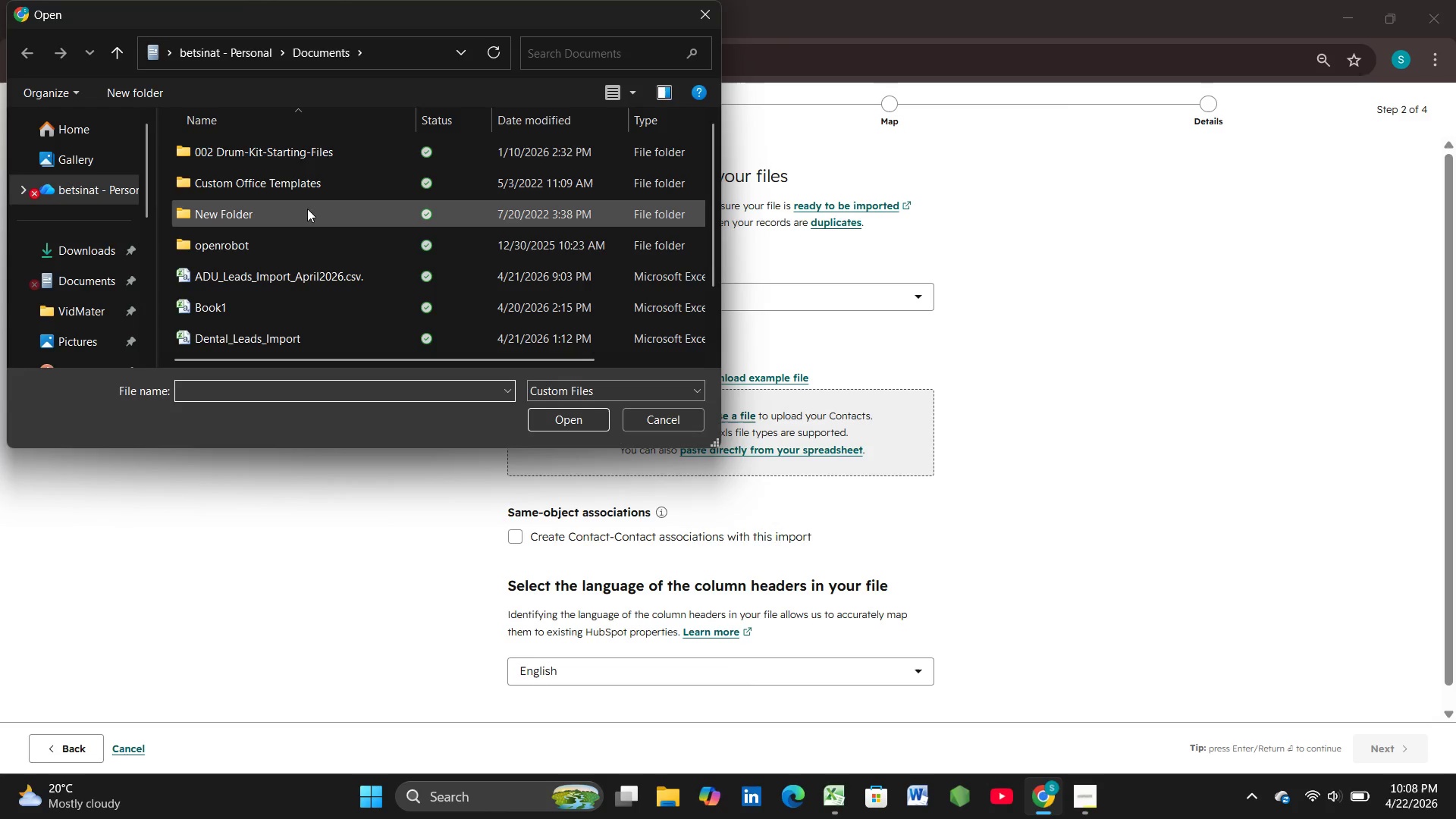 
scroll: coordinate [292, 287], scroll_direction: down, amount: 3.0
 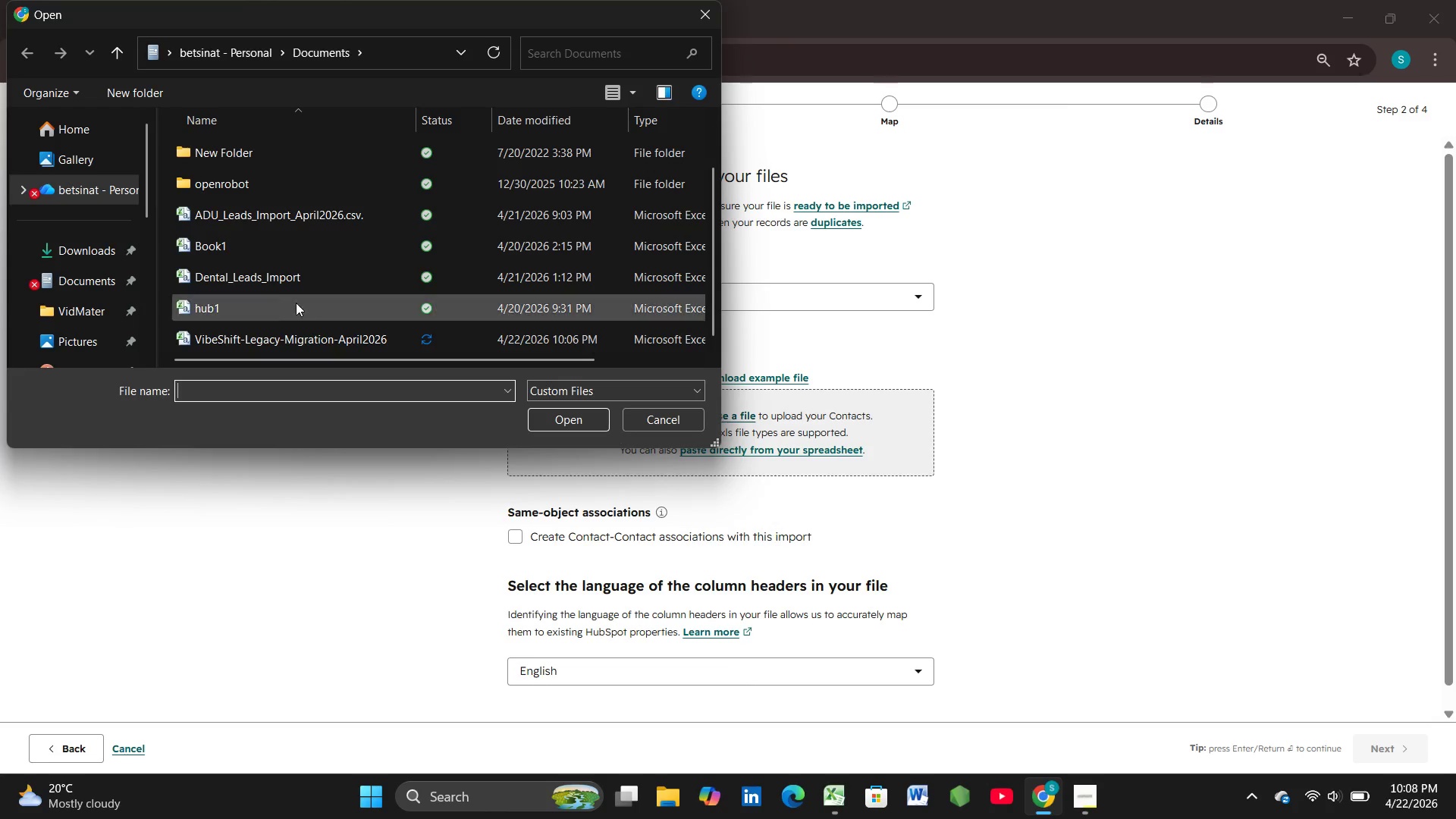 
mouse_move([321, 352])
 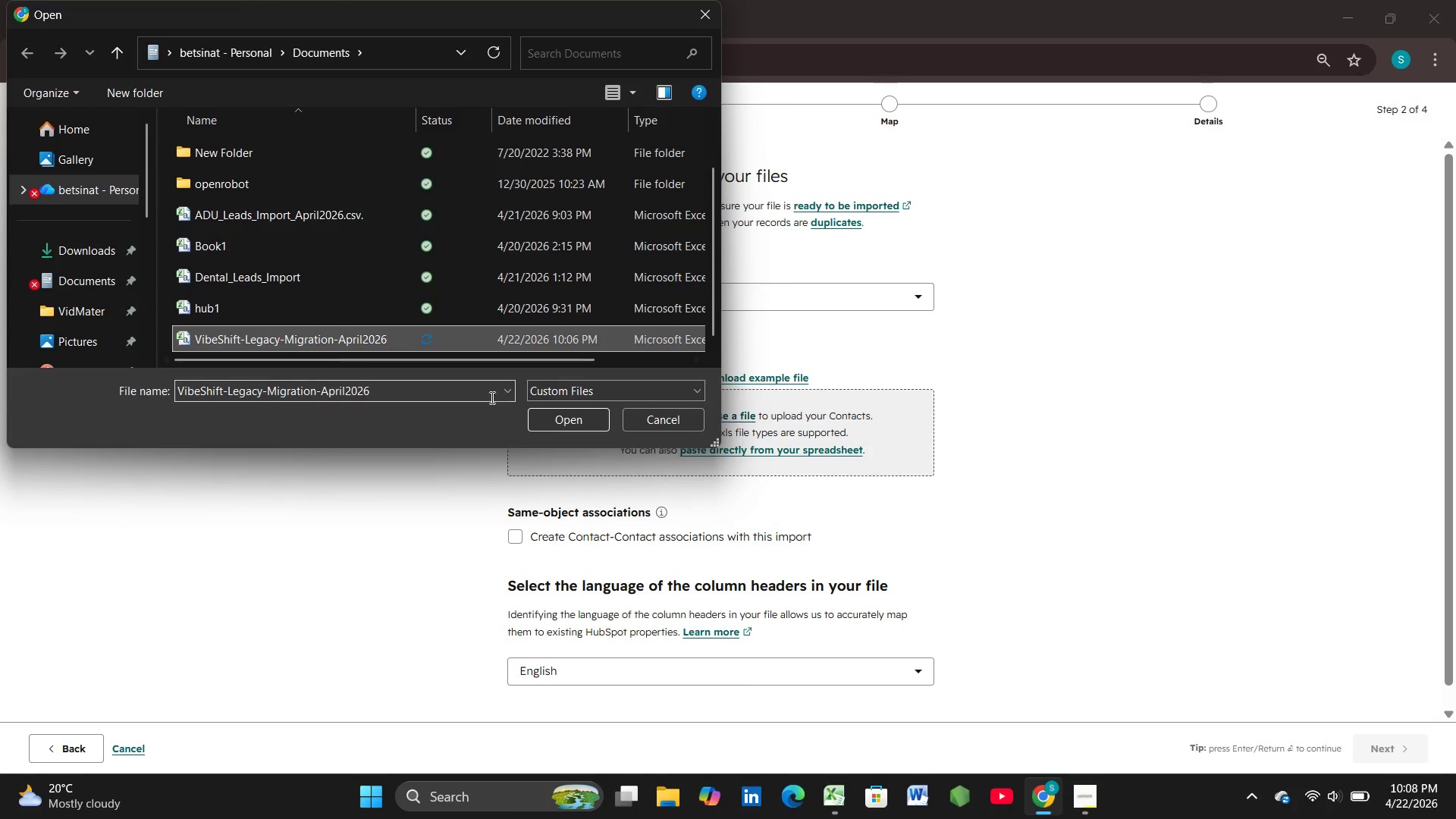 
left_click([302, 346])
 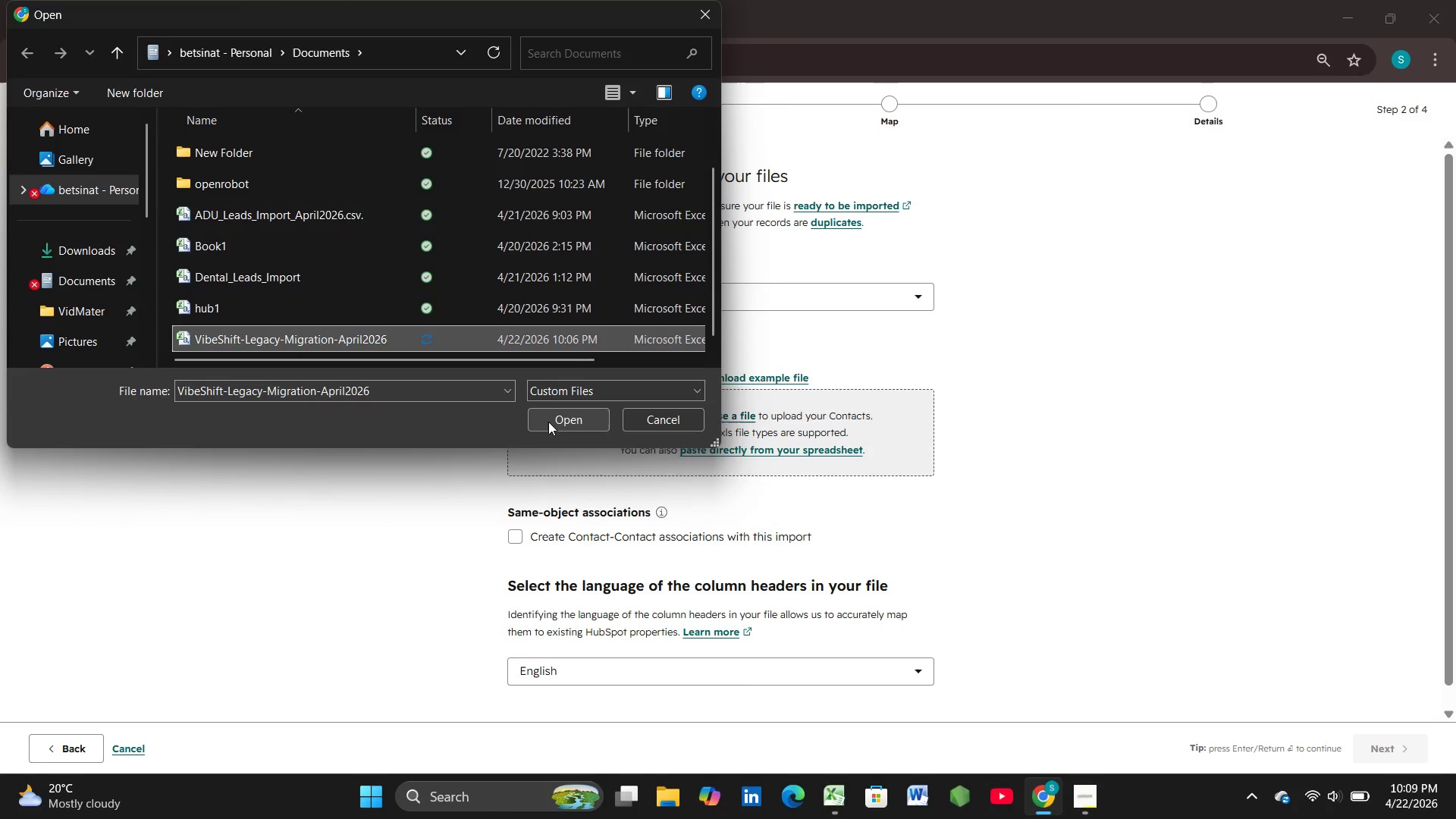 
left_click([548, 422])
 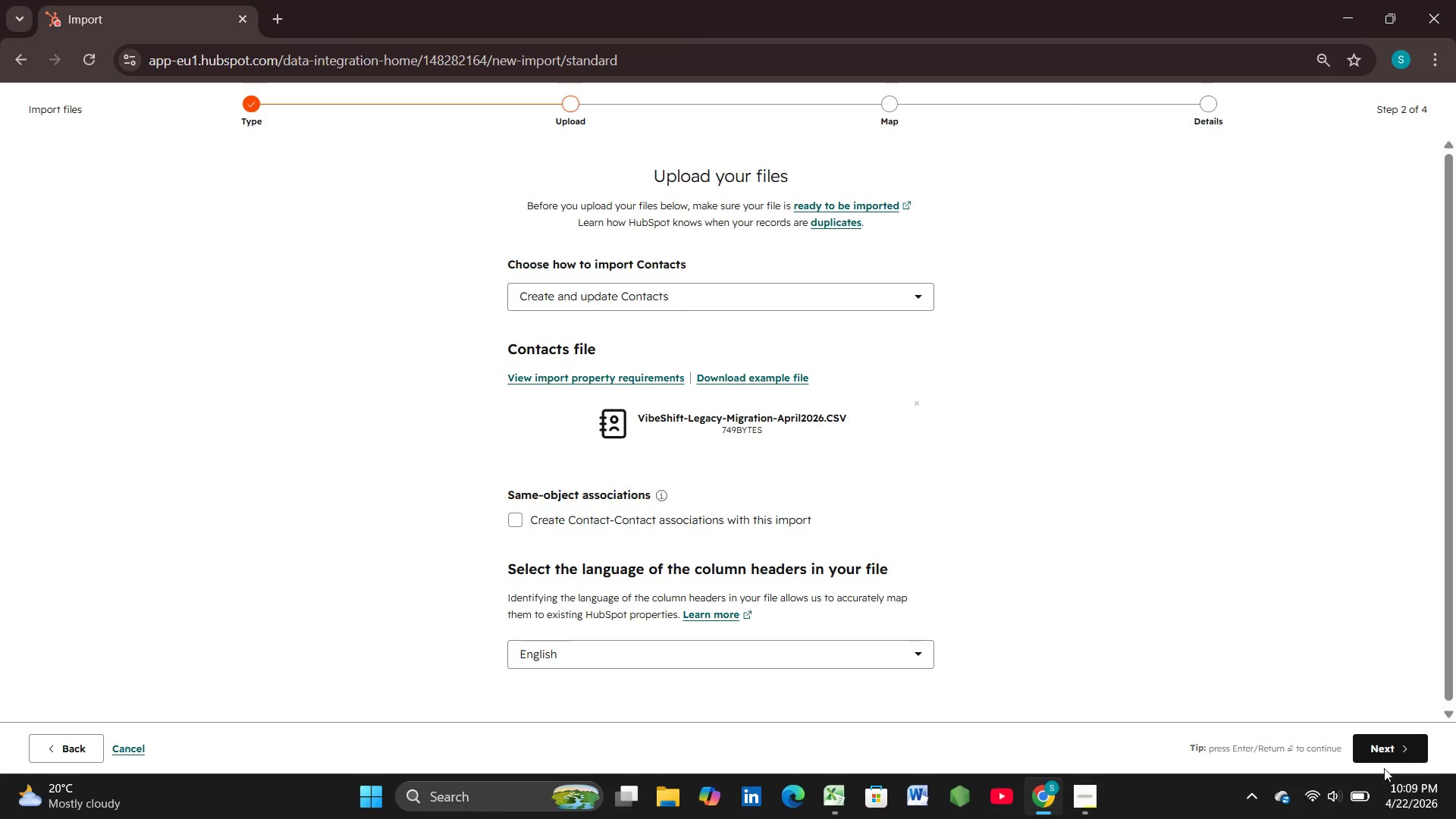 
left_click([1363, 752])
 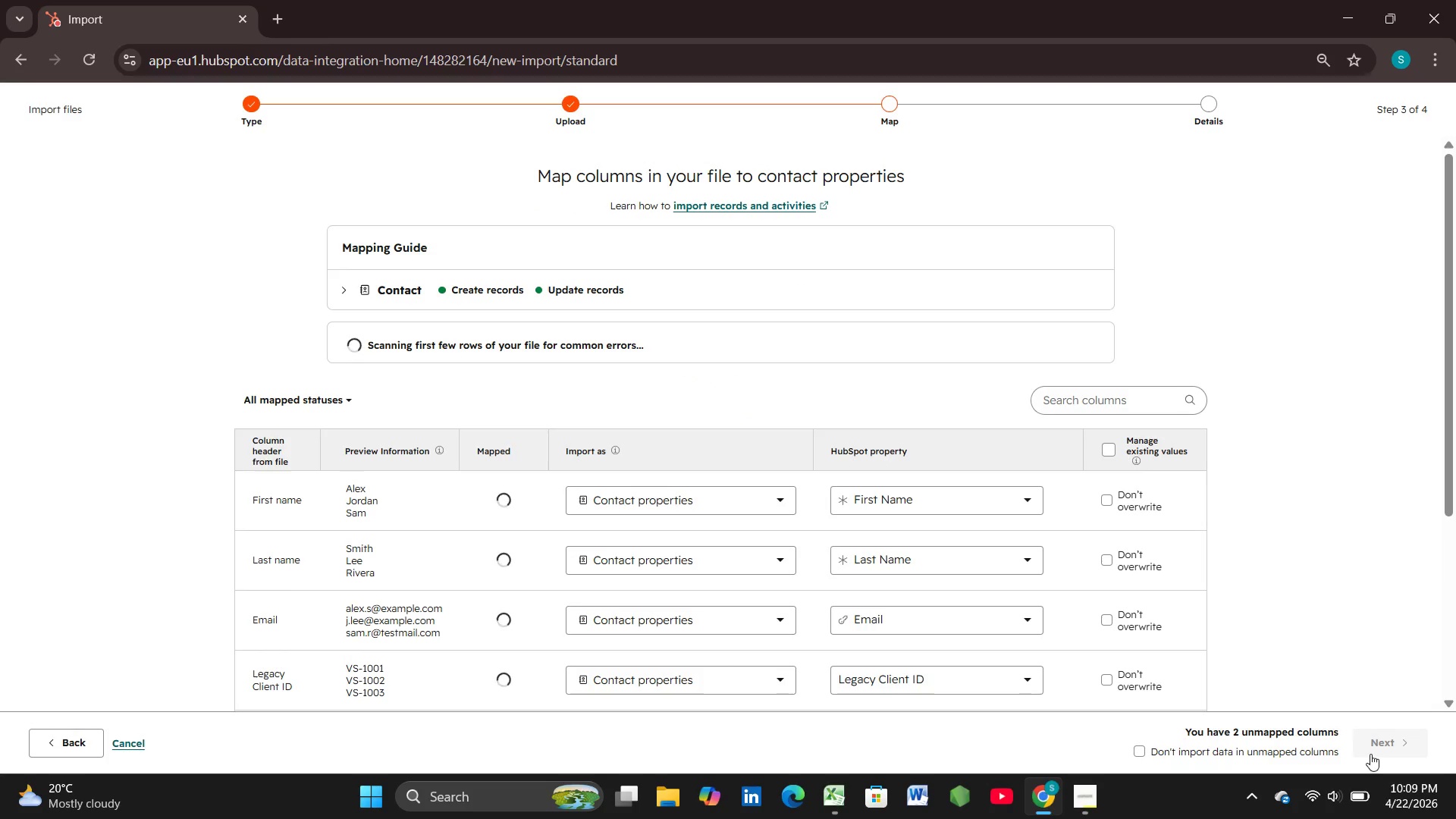 
scroll: coordinate [1321, 679], scroll_direction: down, amount: 3.0
 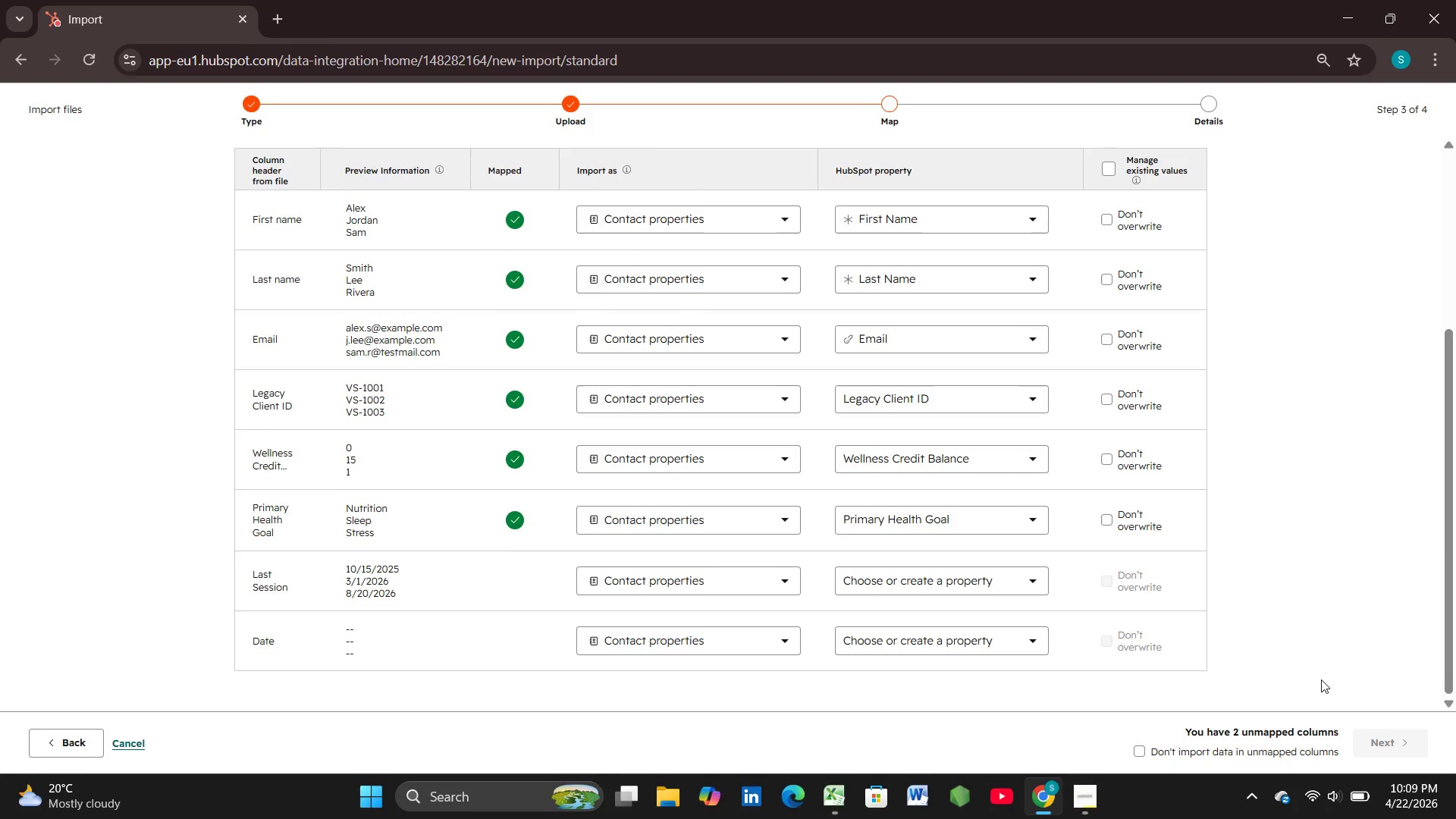 
scroll: coordinate [1321, 679], scroll_direction: up, amount: 1.0
 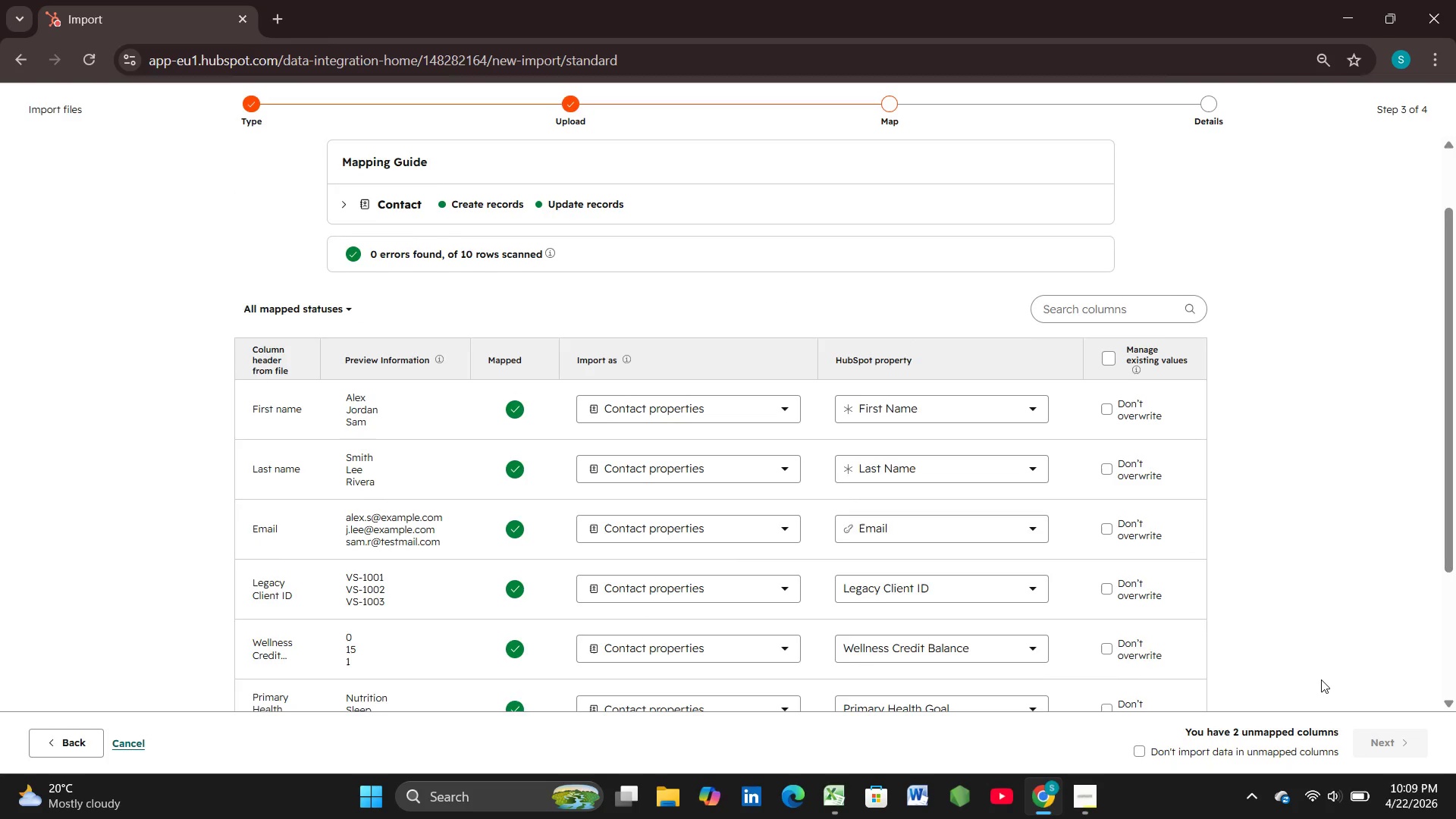 
scroll: coordinate [1321, 679], scroll_direction: down, amount: 1.0
 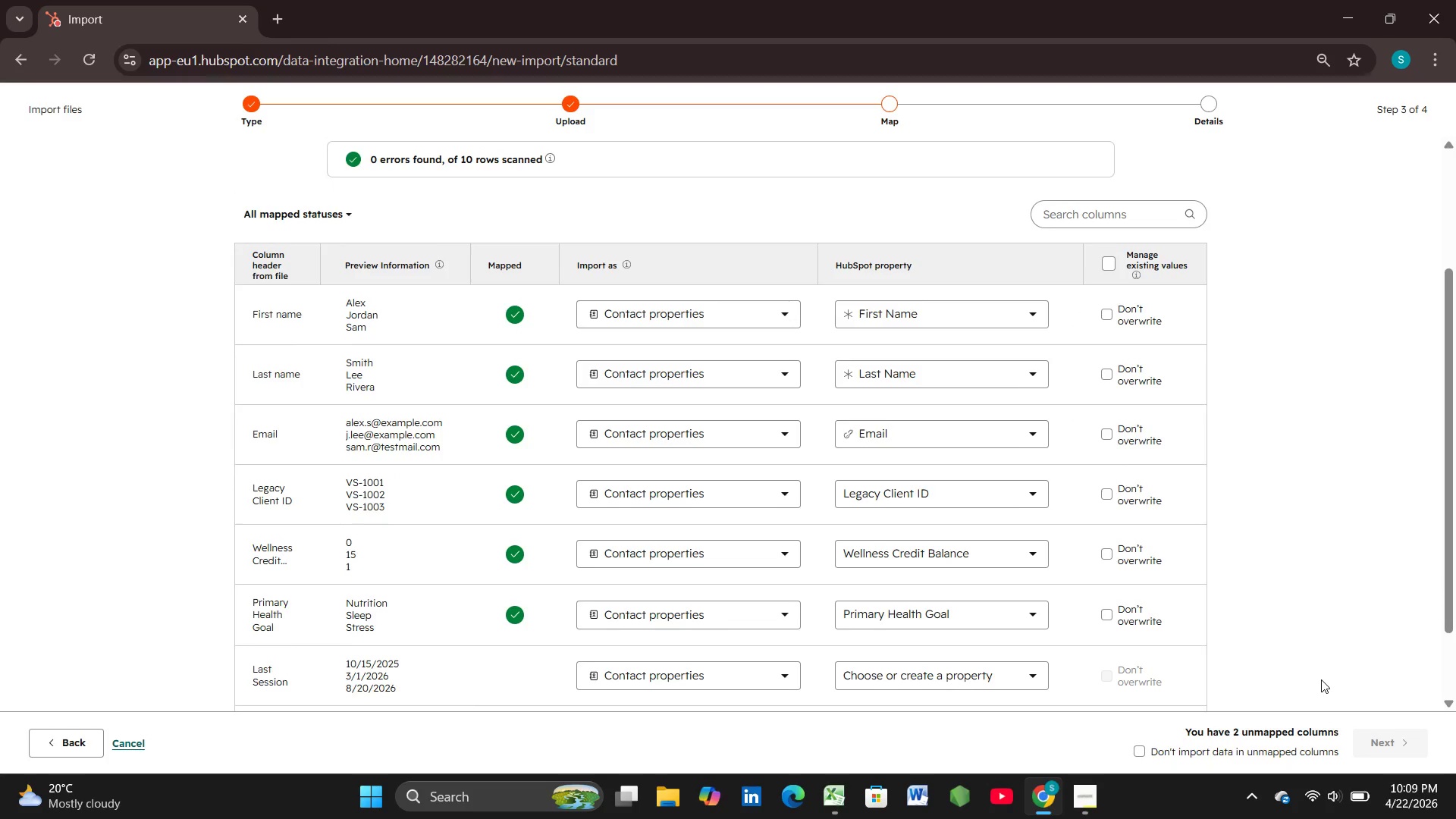 
scroll: coordinate [1321, 679], scroll_direction: up, amount: 2.0
 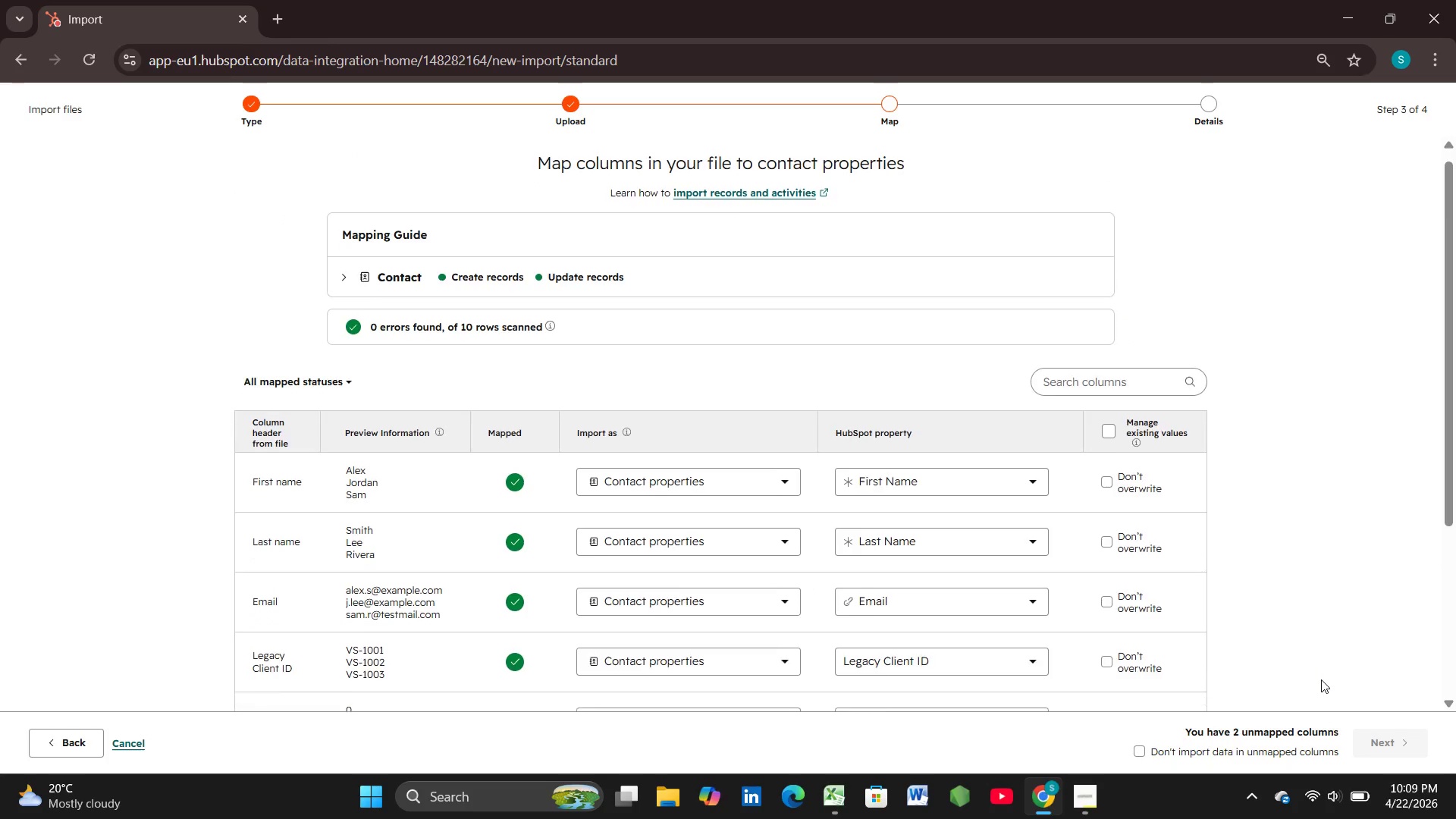 
scroll: coordinate [1321, 679], scroll_direction: down, amount: 2.0
 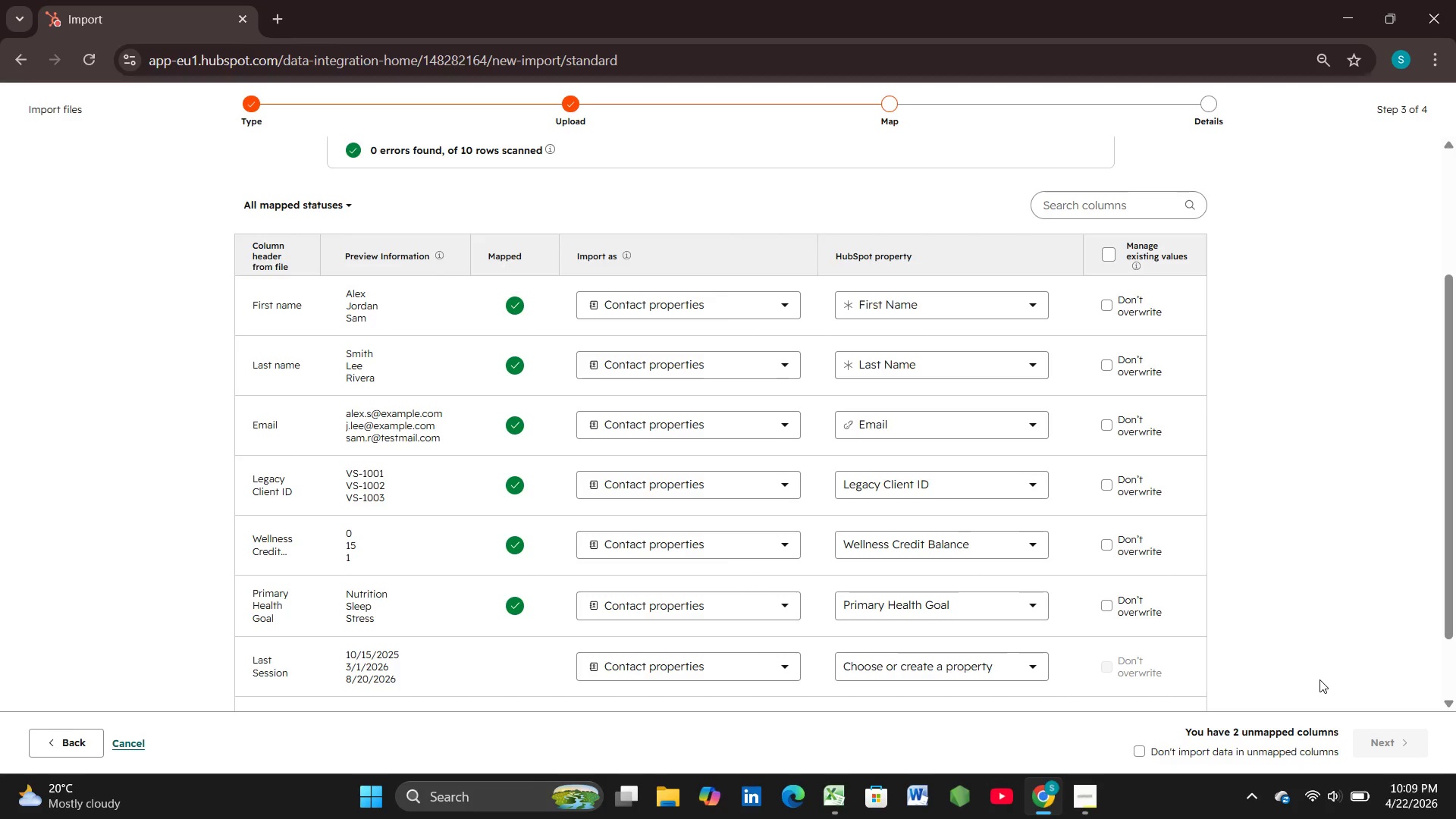 
wait(49.82)
 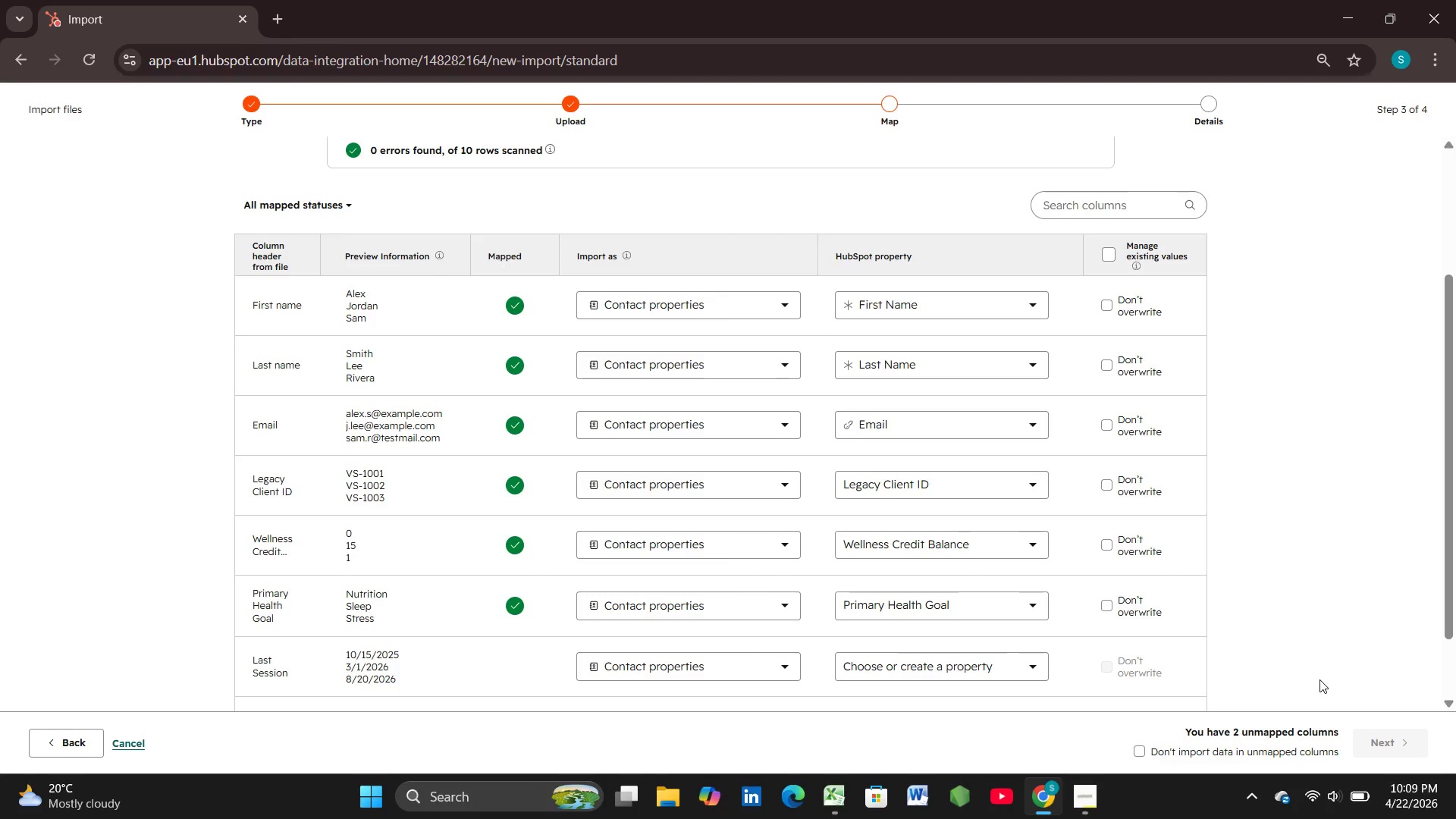 
scroll: coordinate [447, 495], scroll_direction: up, amount: 2.0
 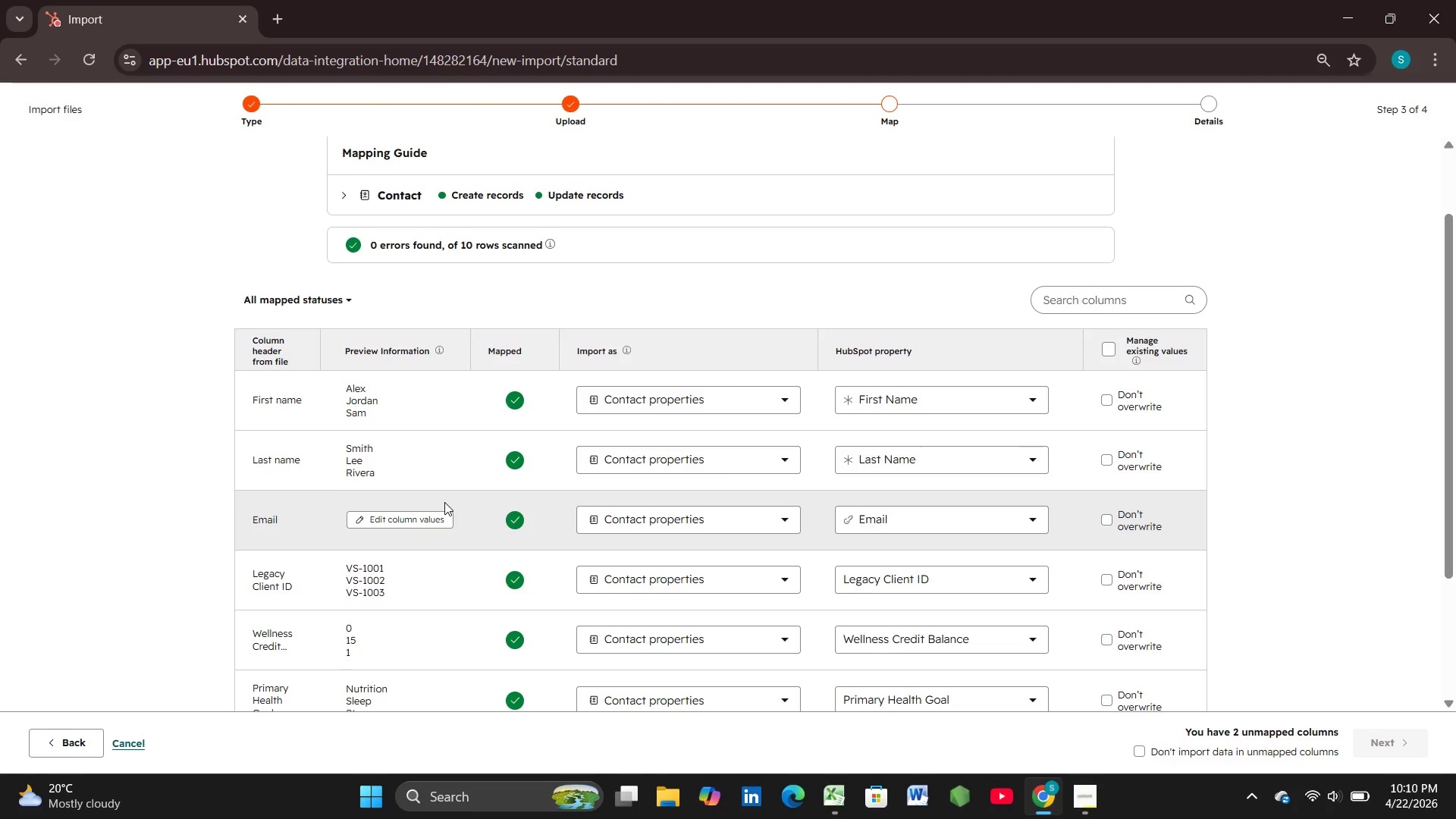 
wait(19.12)
 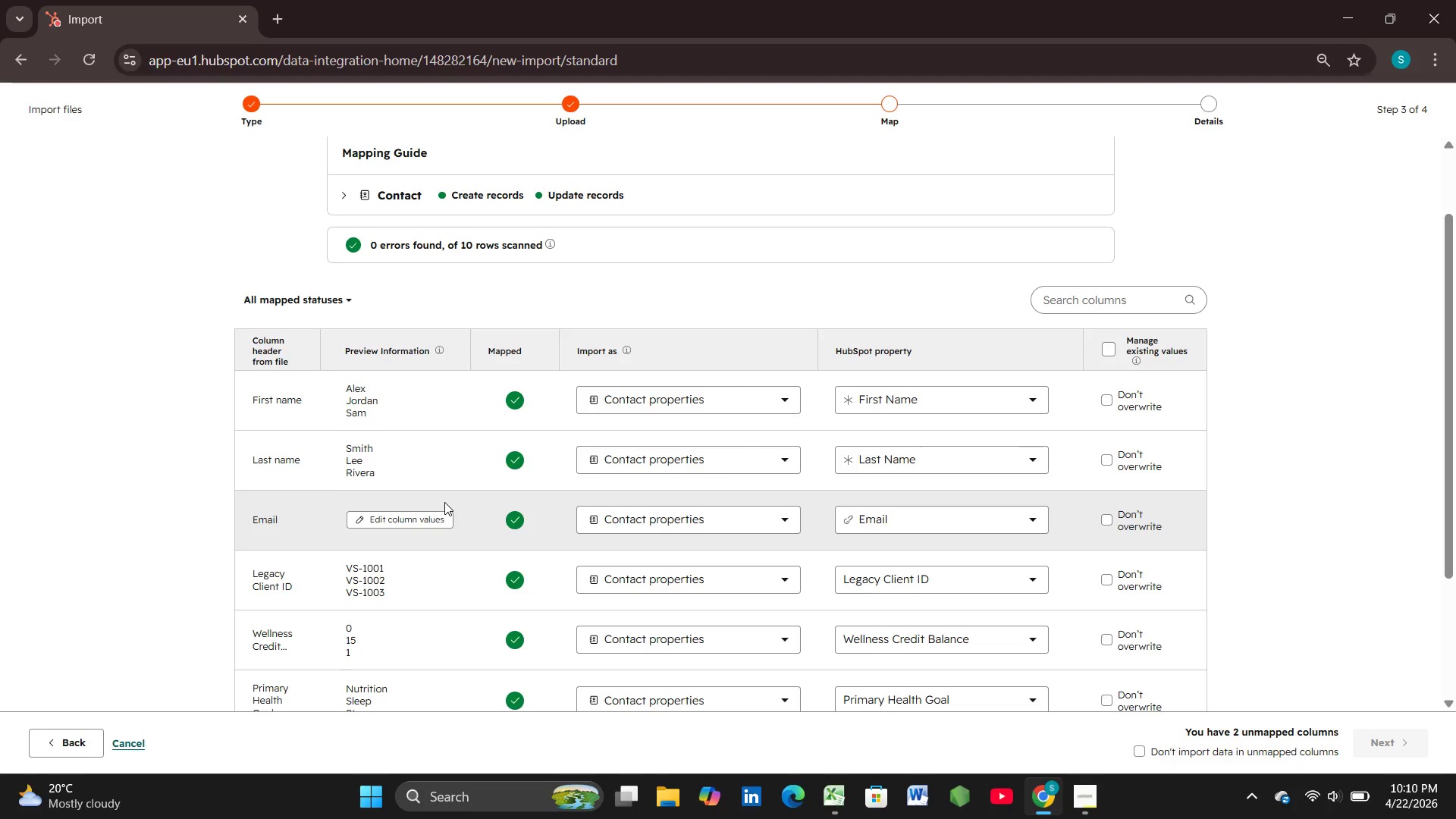 
scroll: coordinate [535, 682], scroll_direction: down, amount: 2.0
 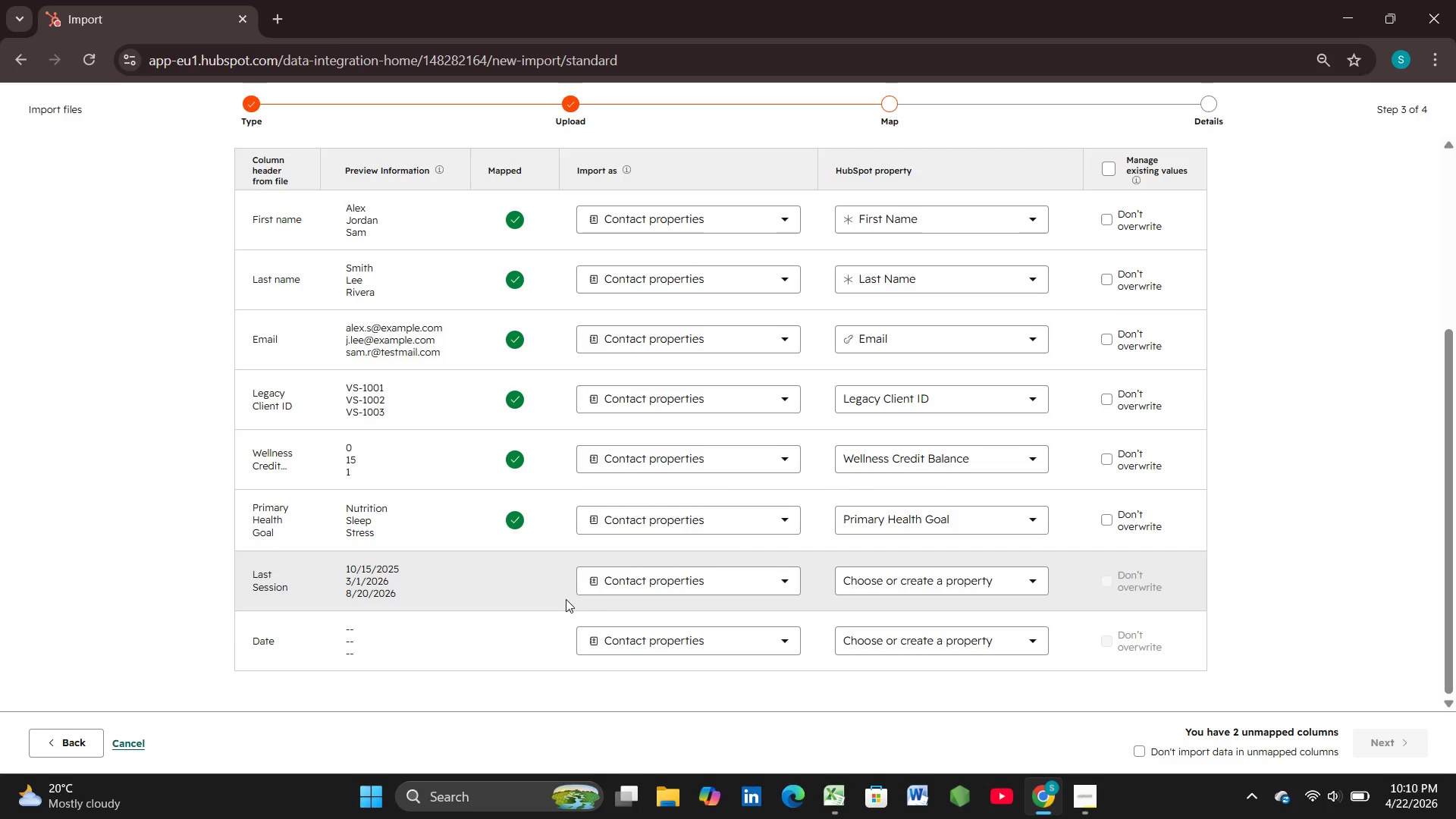 
mouse_move([914, 565])
 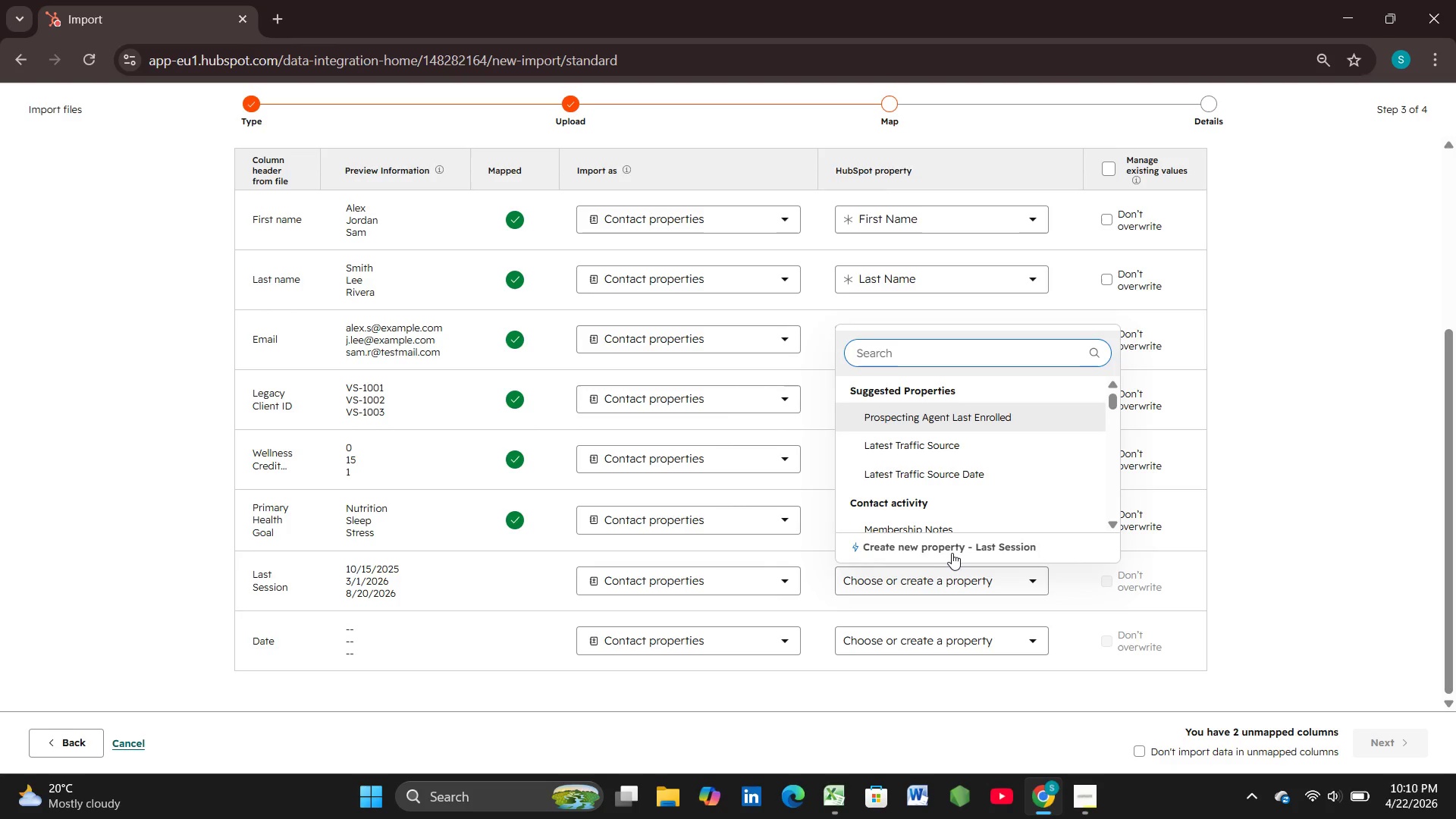 
left_click([952, 553])
 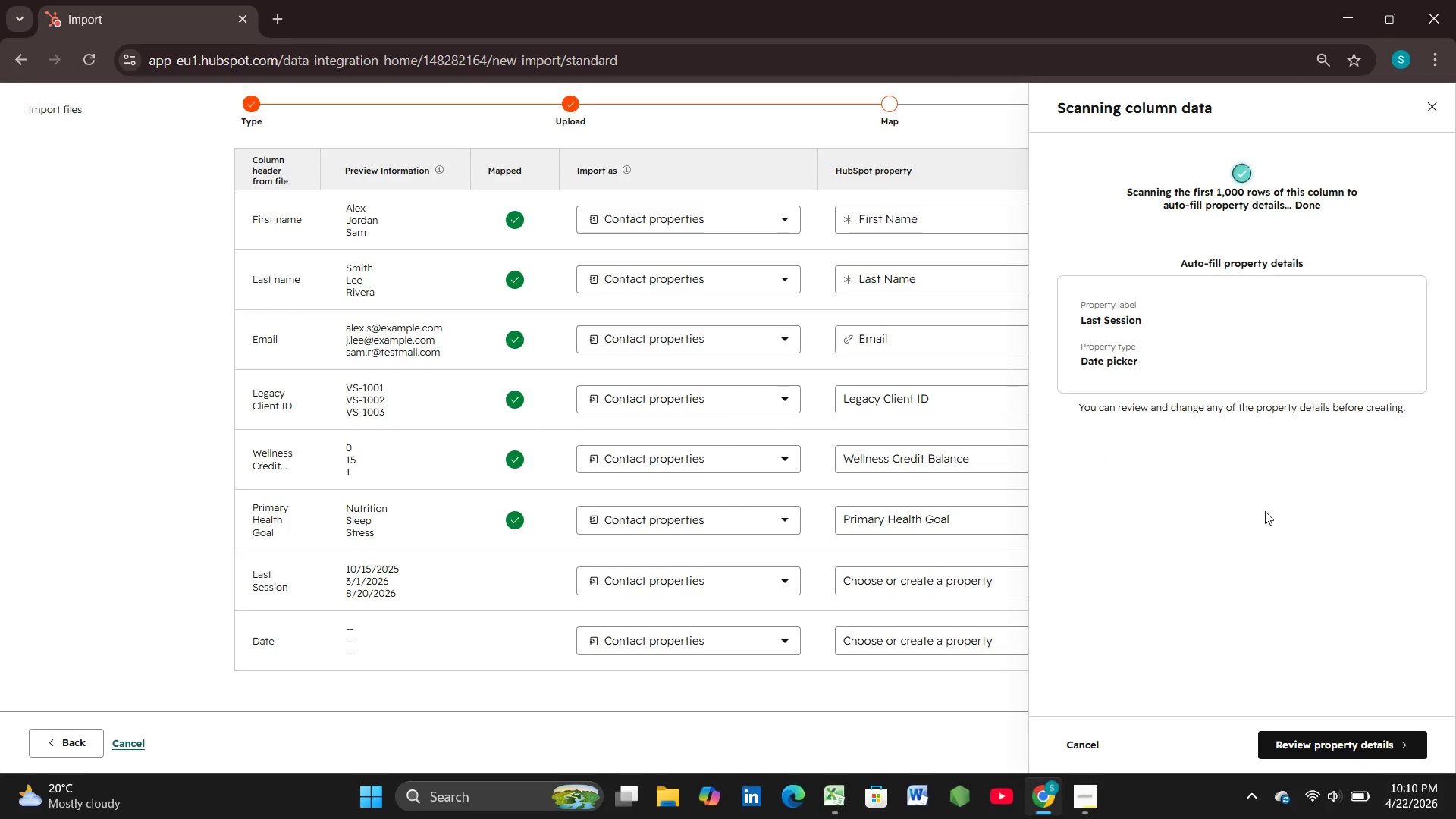 
wait(11.95)
 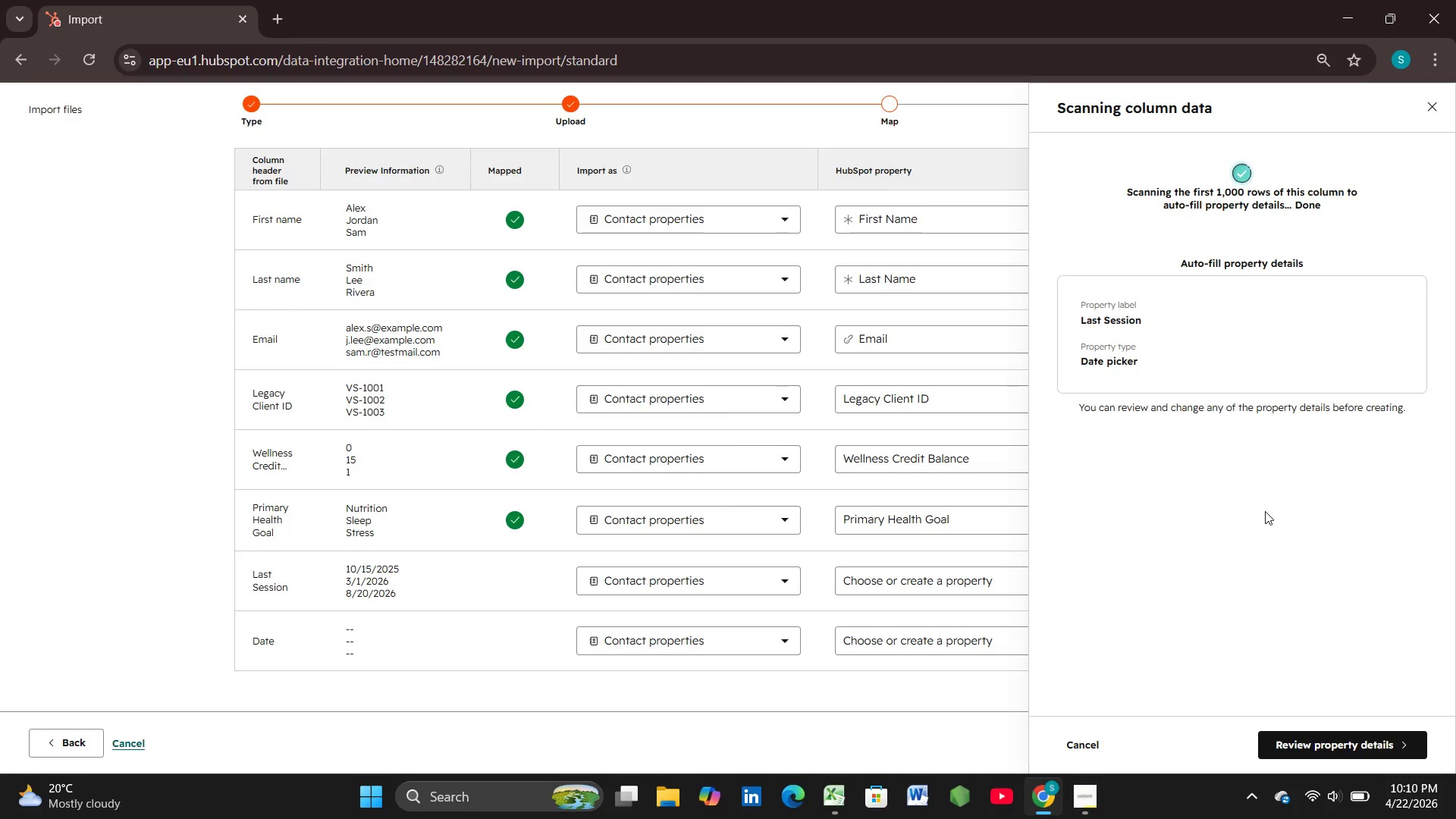 
left_click([1357, 744])
 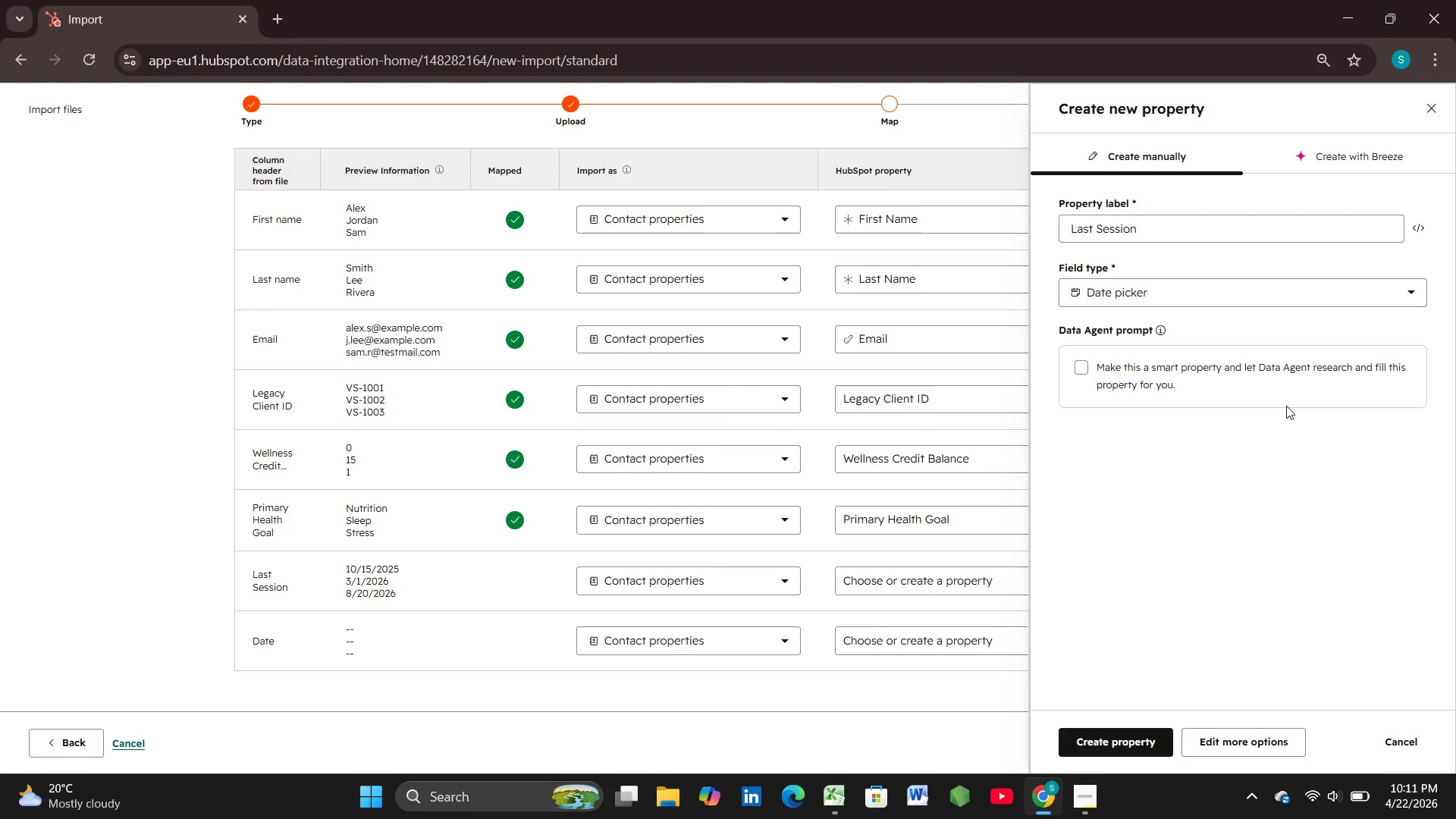 
wait(36.42)
 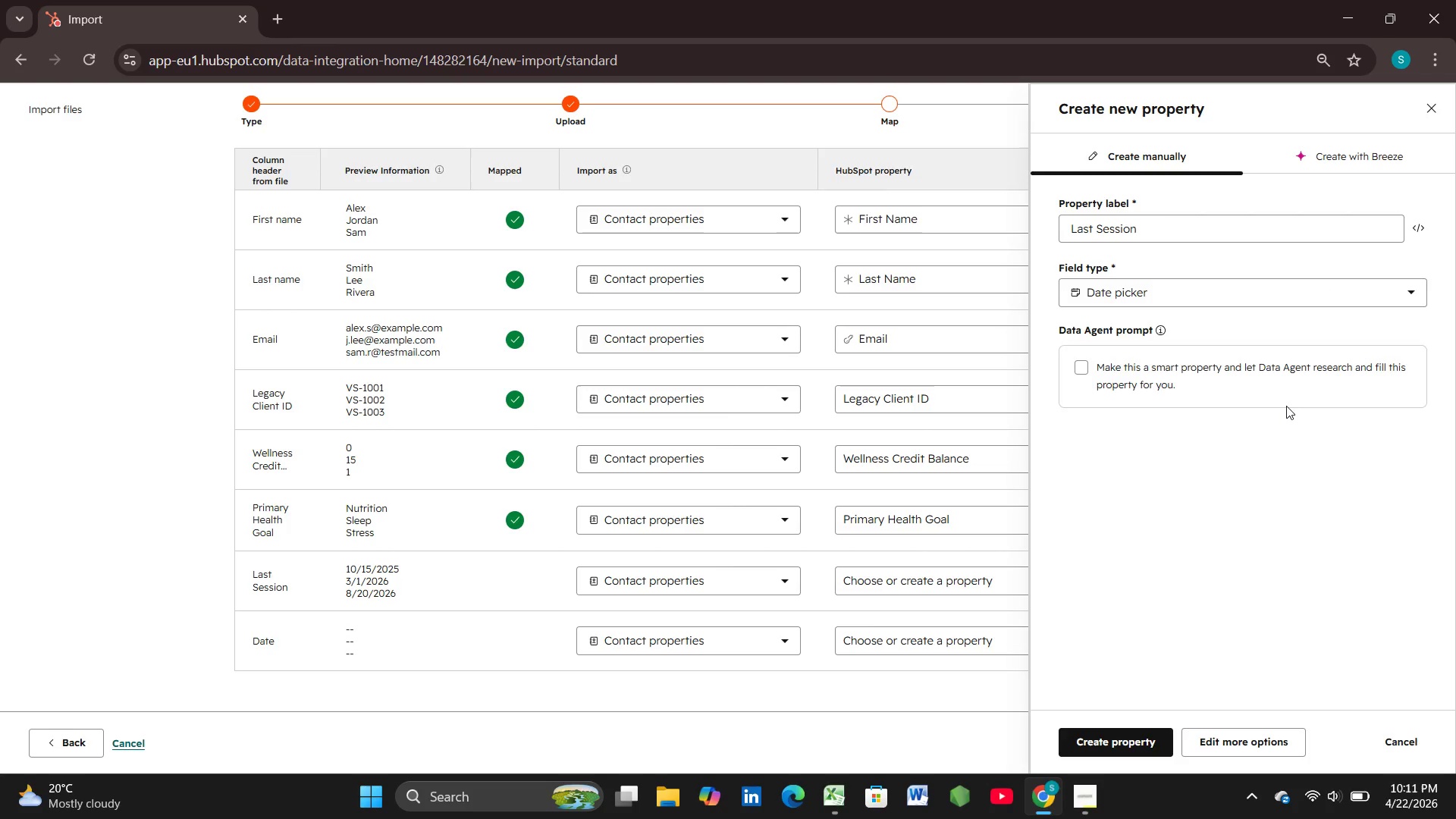 
left_click([1136, 741])
 